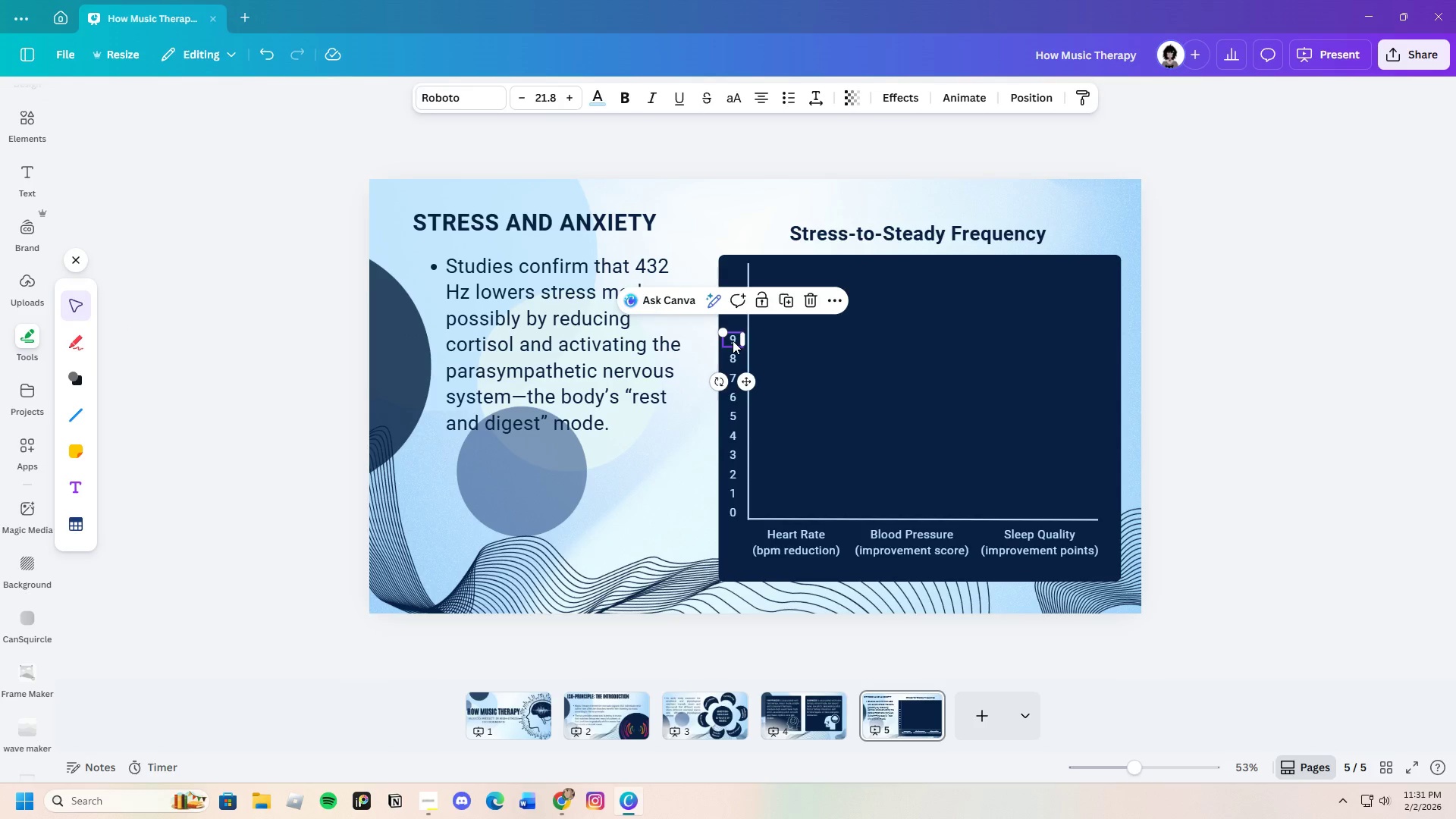 
key(Control+V)
 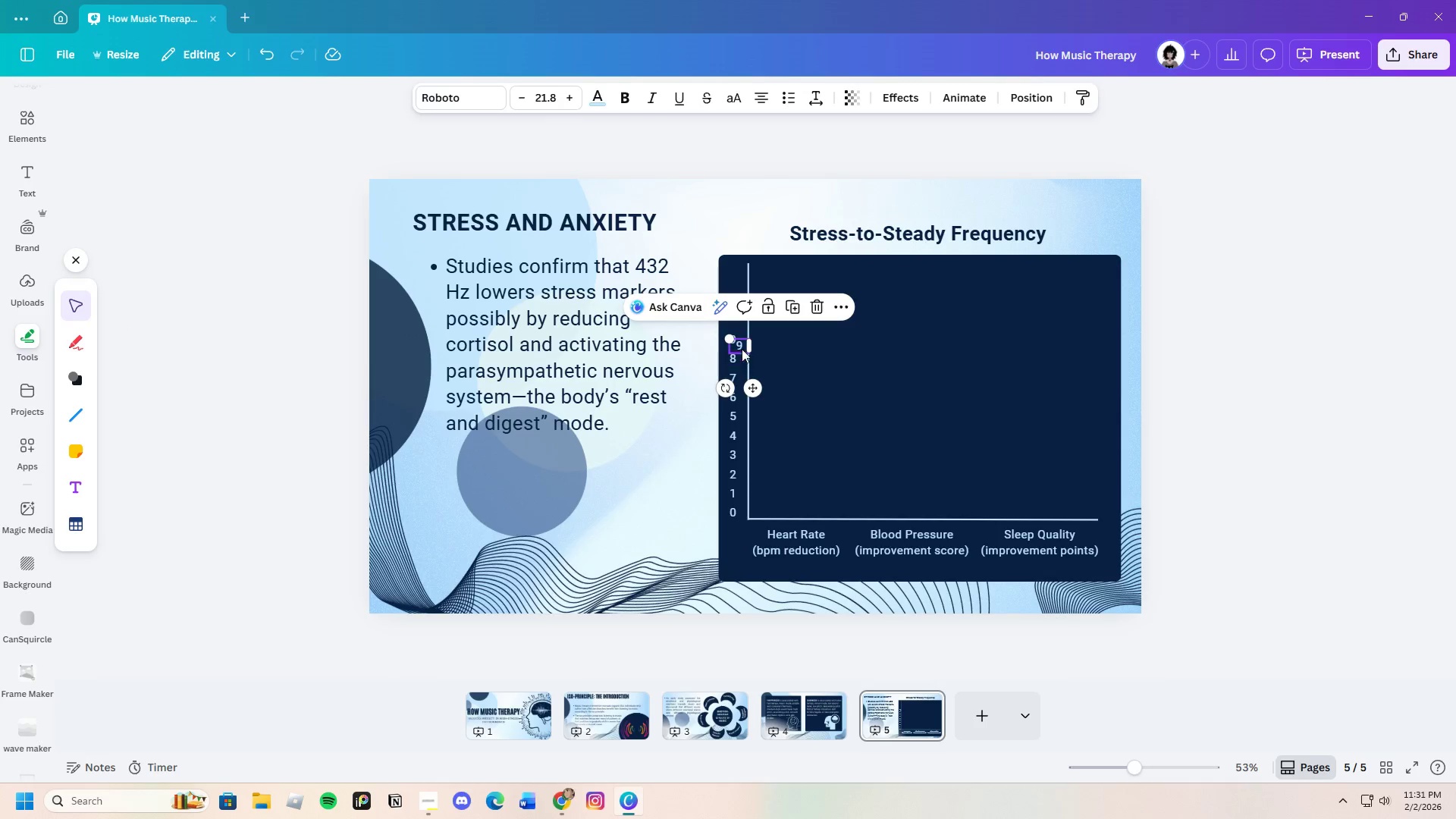 
left_click([742, 347])
 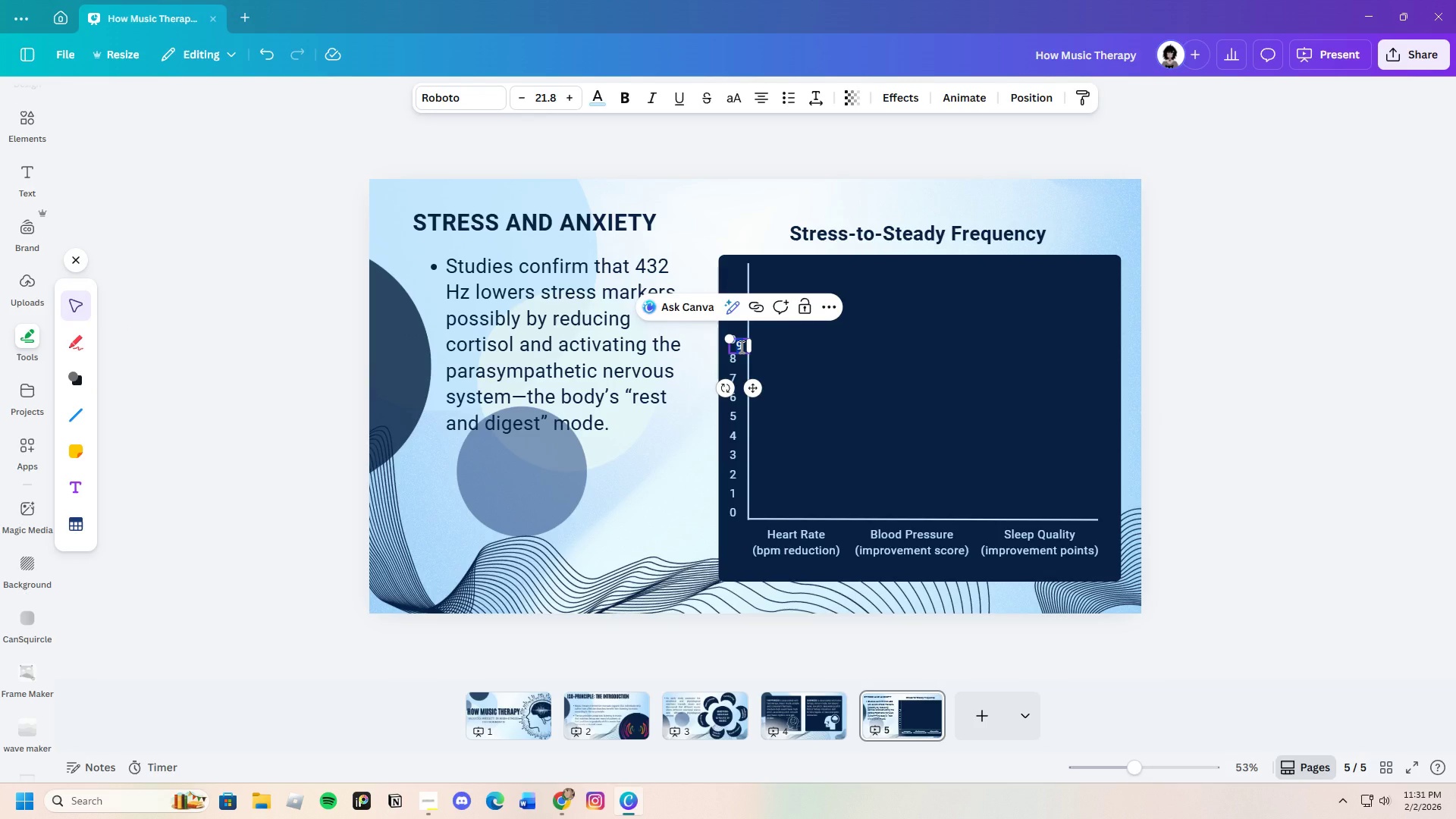 
key(Backspace)
type(10)
 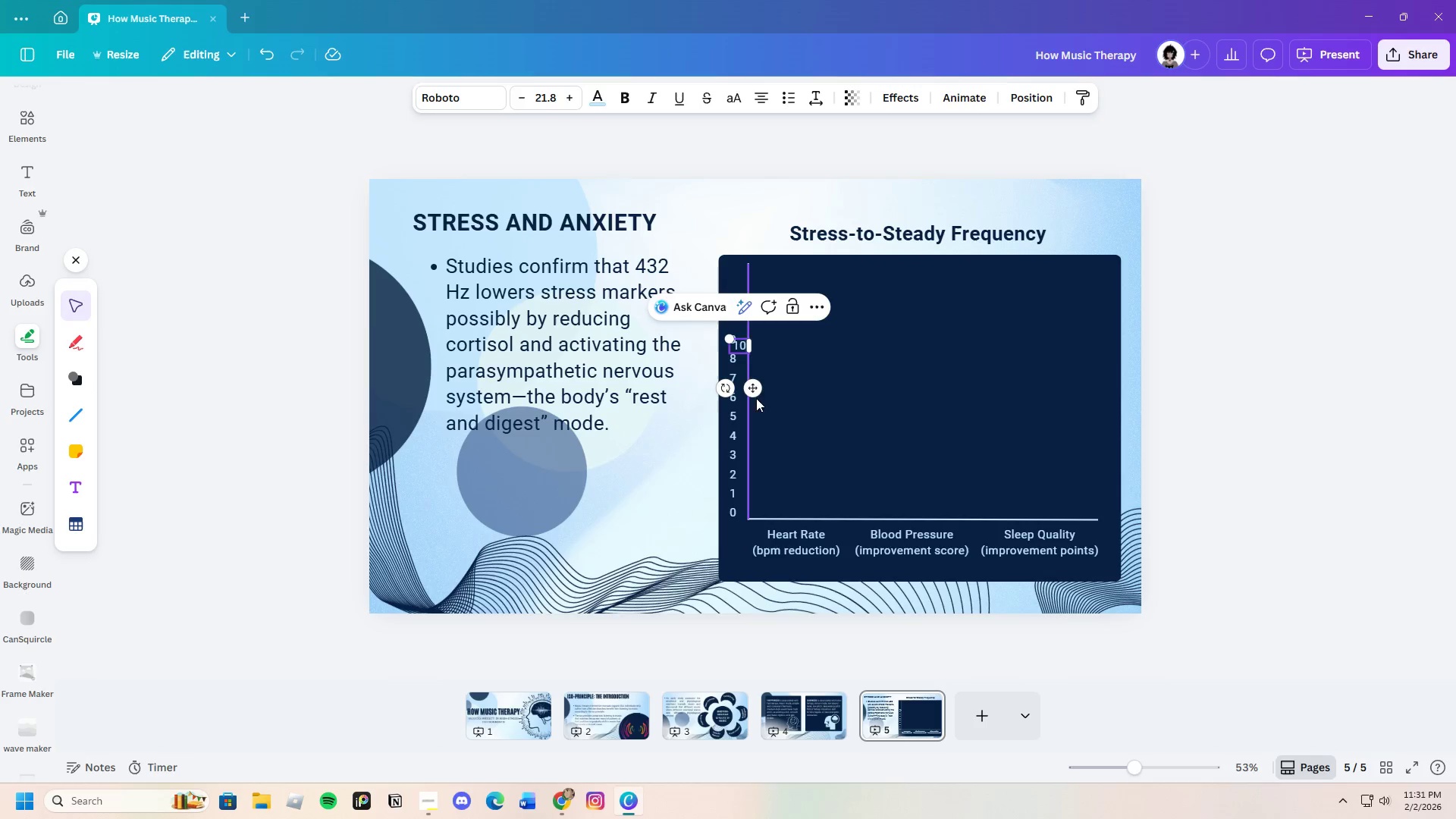 
left_click_drag(start_coordinate=[755, 391], to_coordinate=[749, 366])
 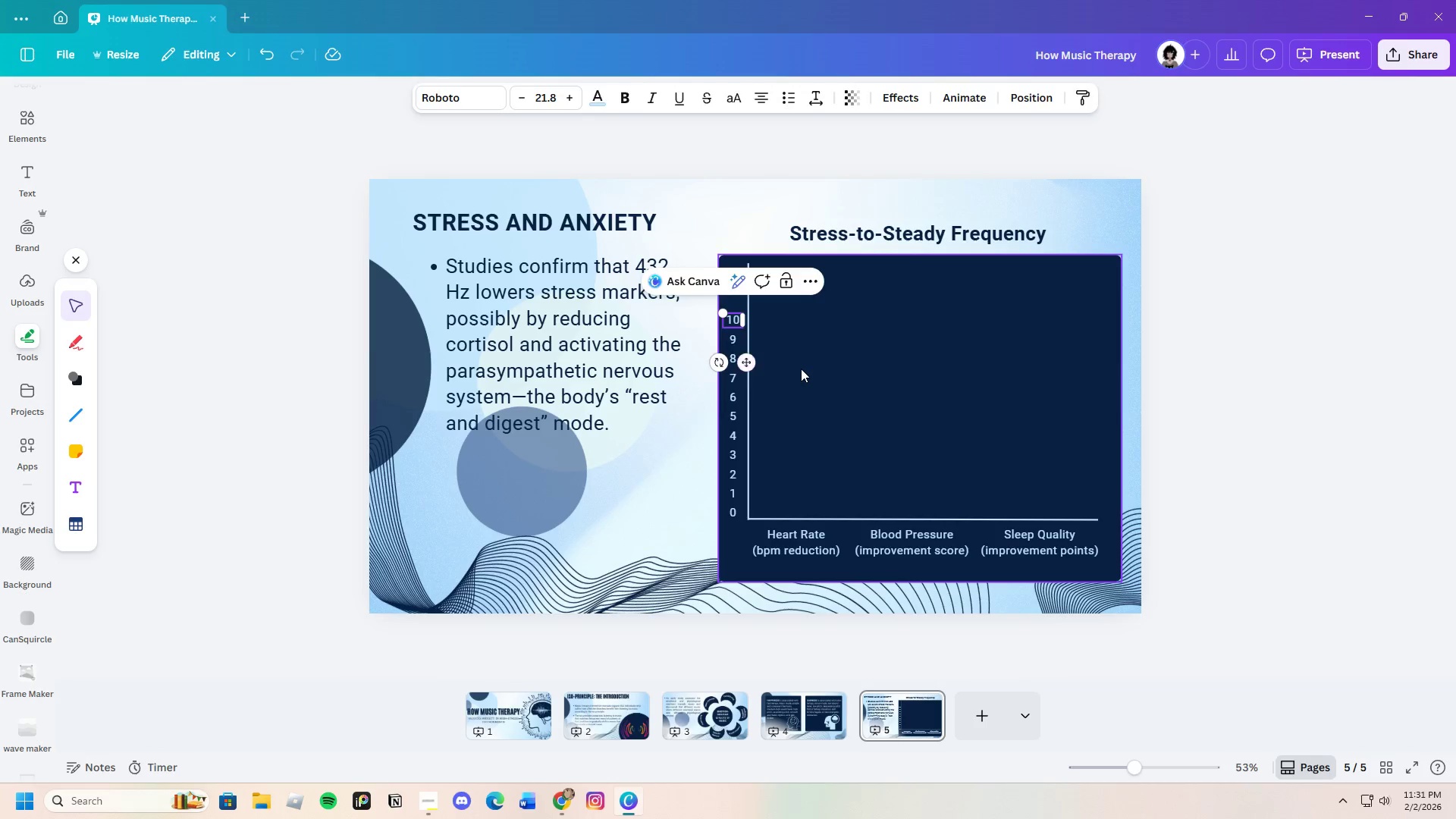 
left_click([801, 369])
 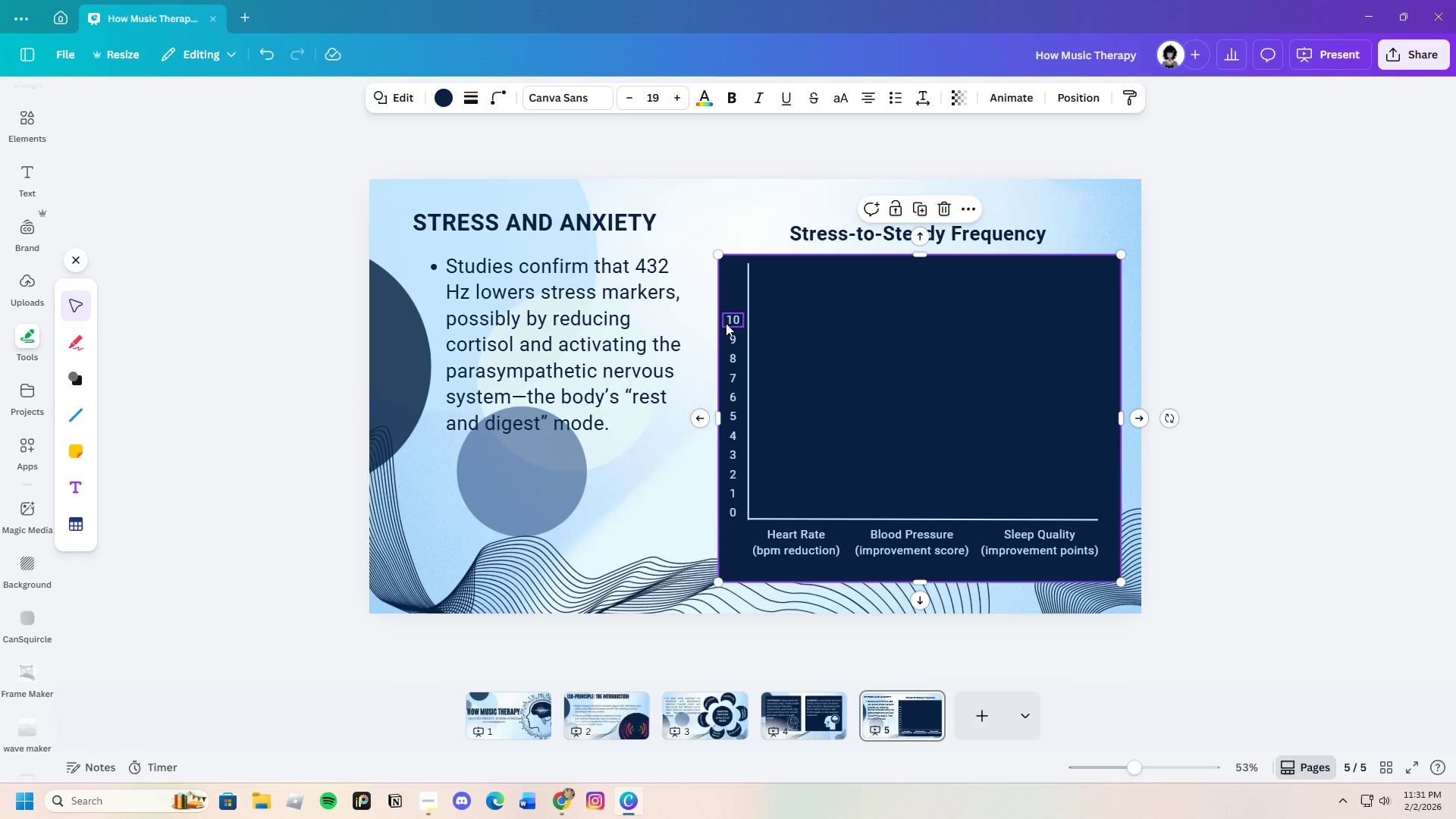 
left_click([726, 321])
 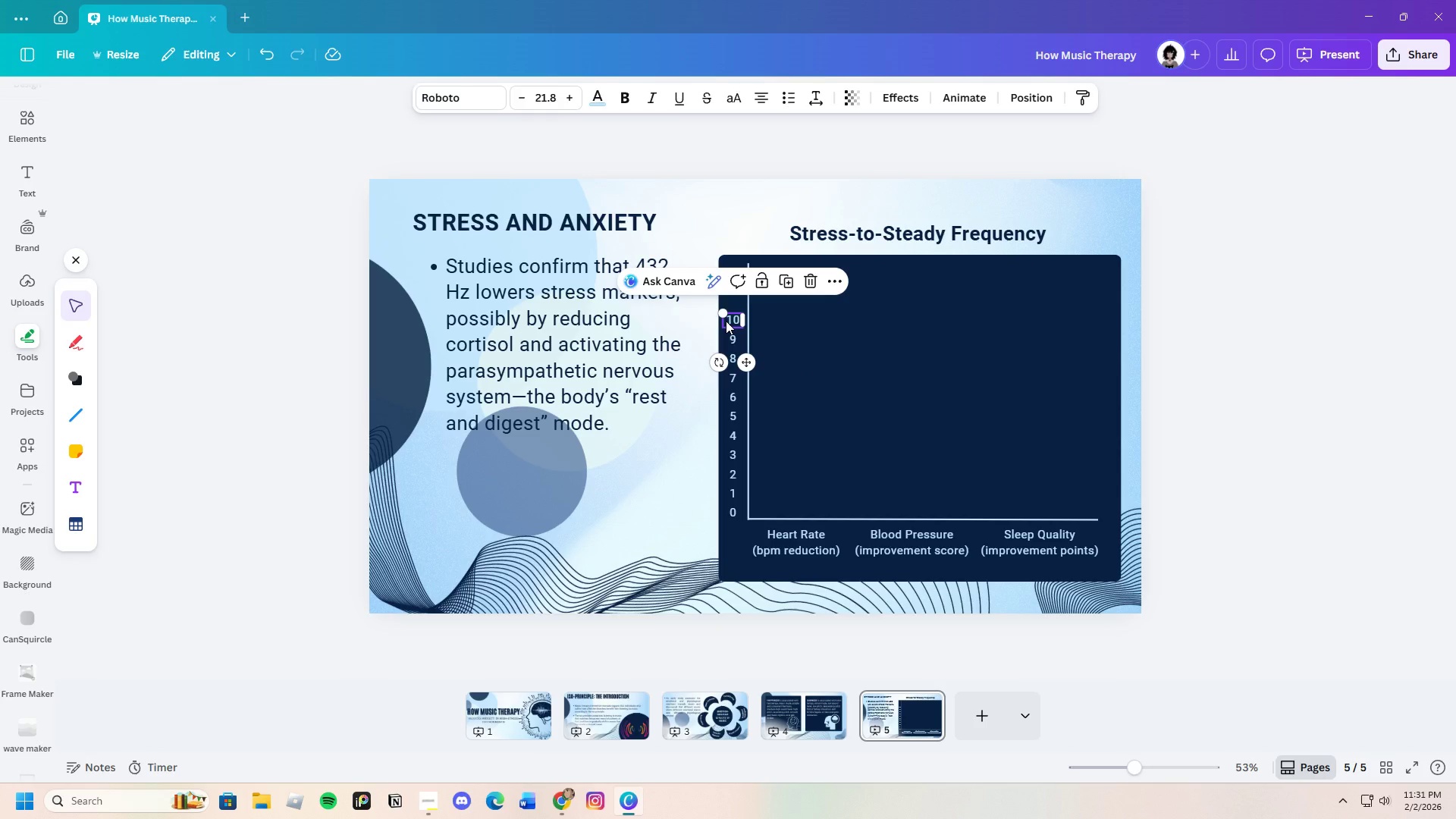 
key(Control+C)
 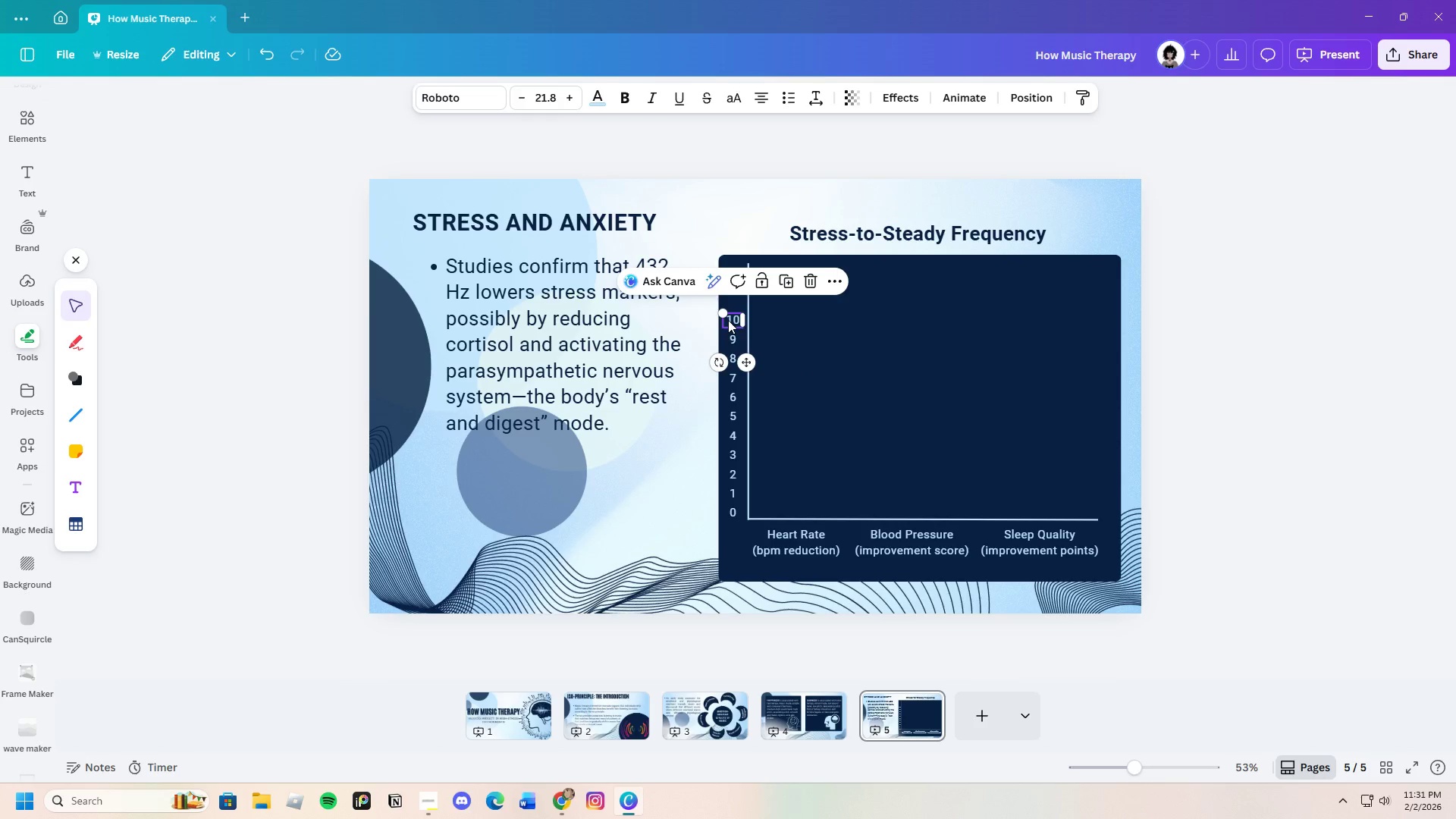 
key(Control+V)
 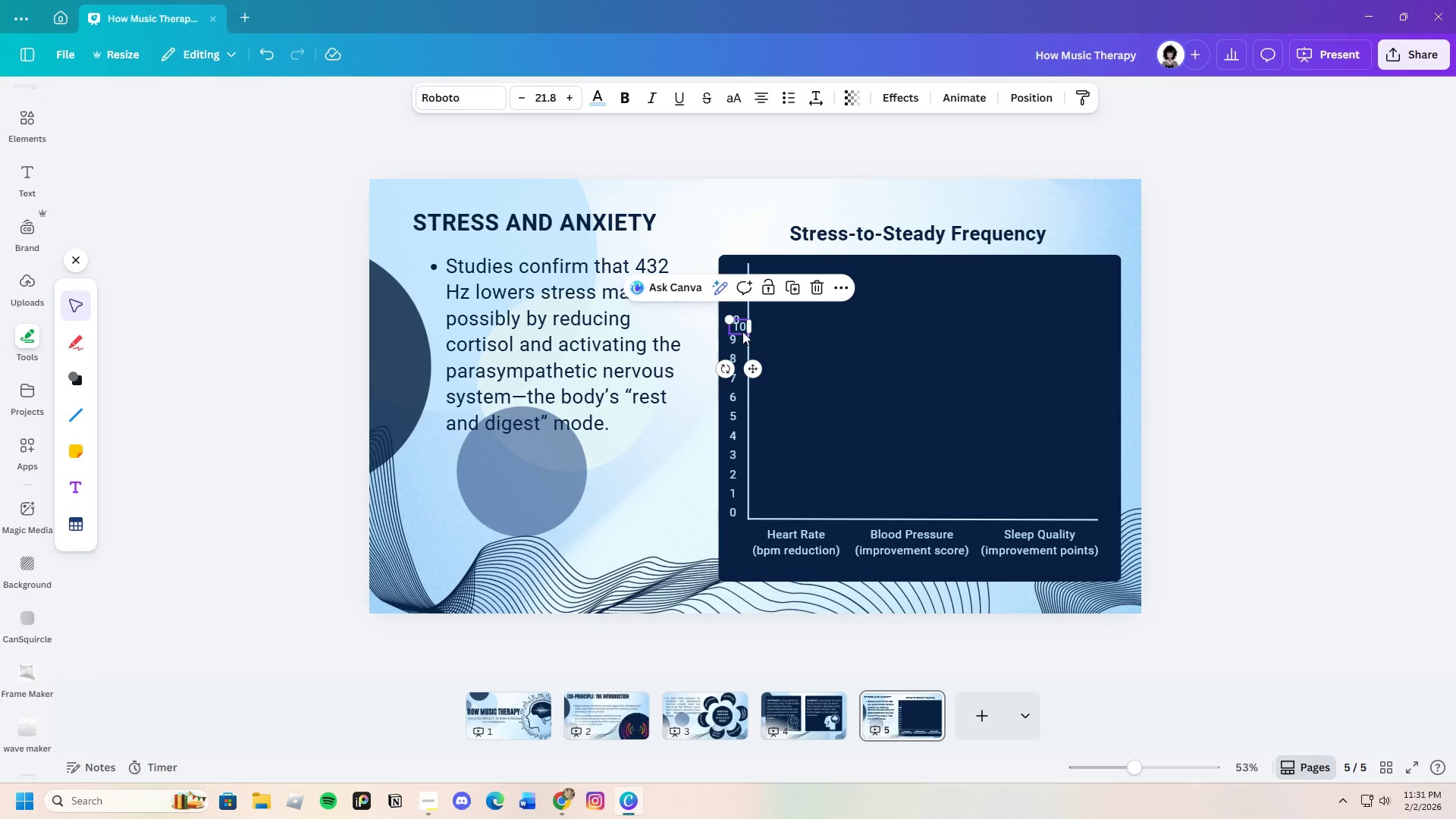 
left_click([742, 331])
 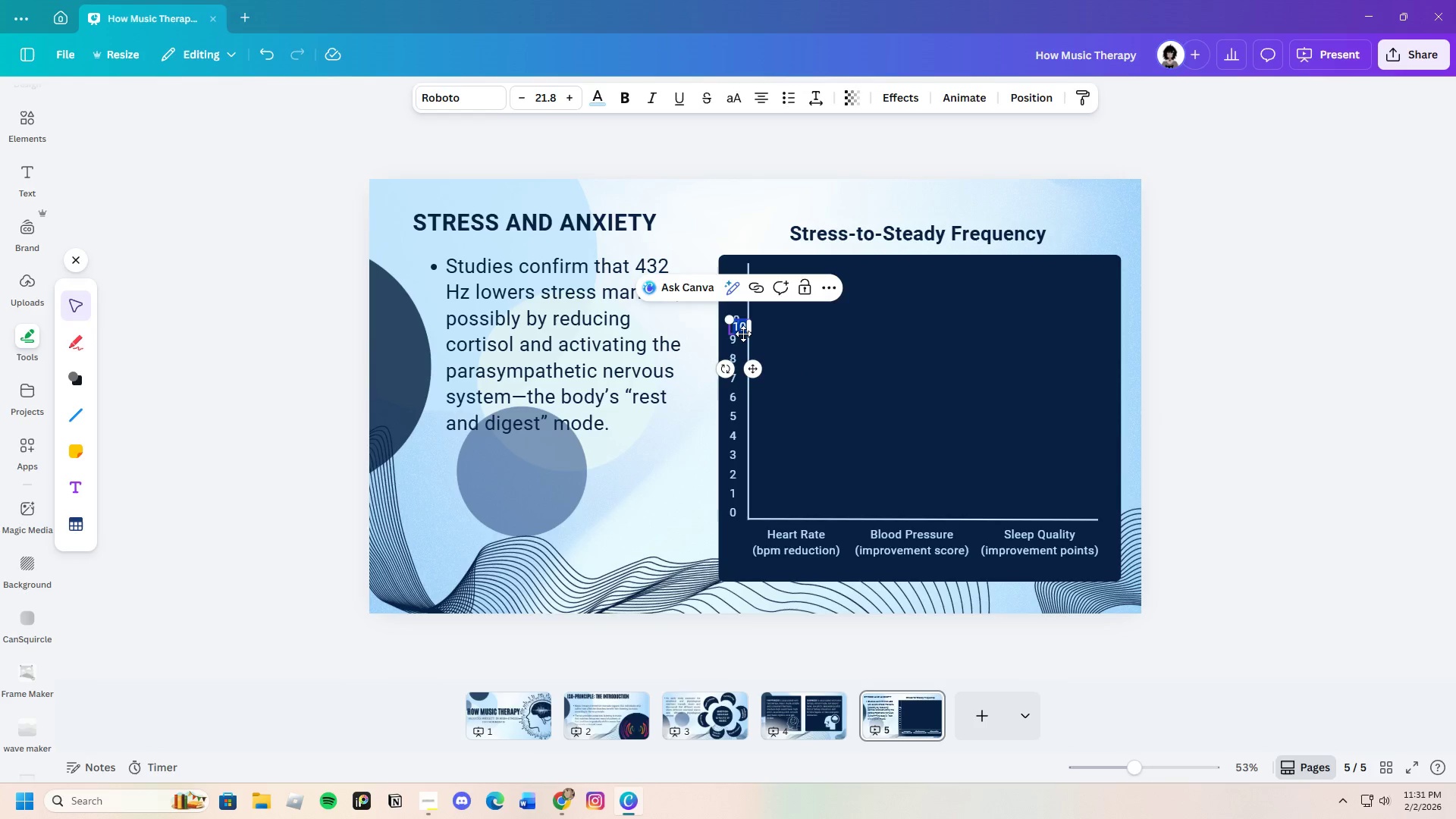 
key(Backspace)
type(11)
 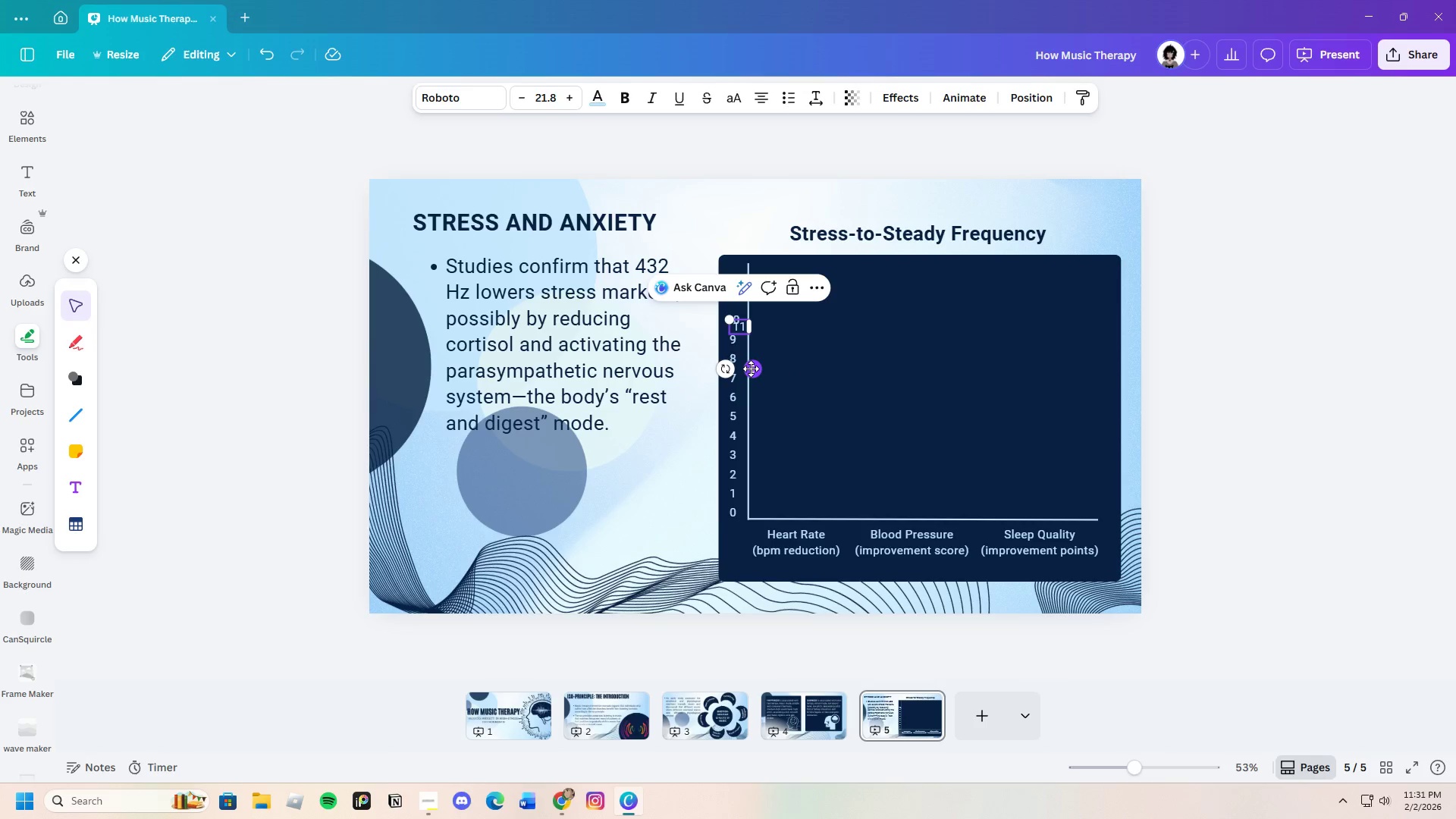 
left_click_drag(start_coordinate=[755, 369], to_coordinate=[749, 341])
 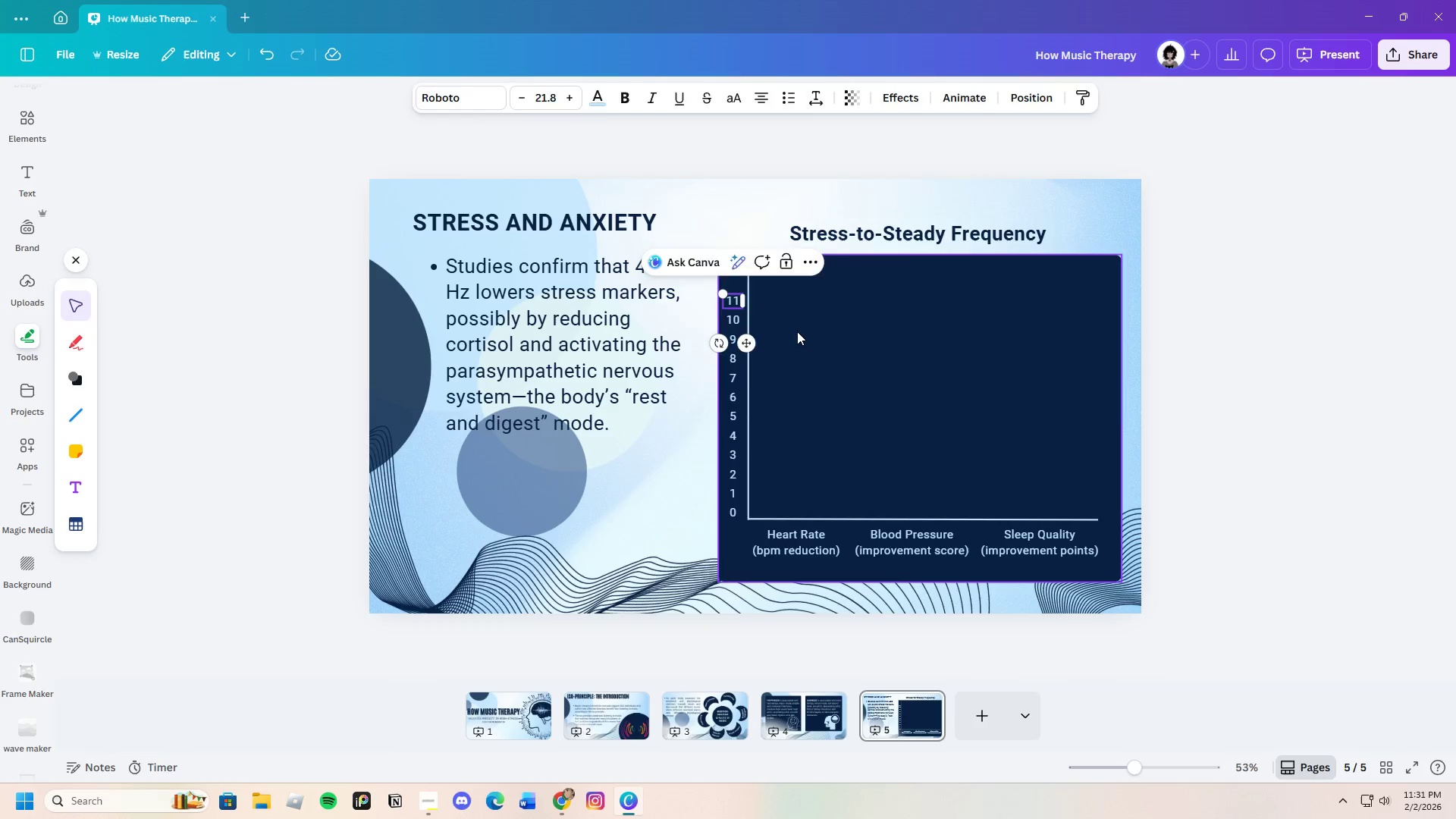 
left_click([797, 331])
 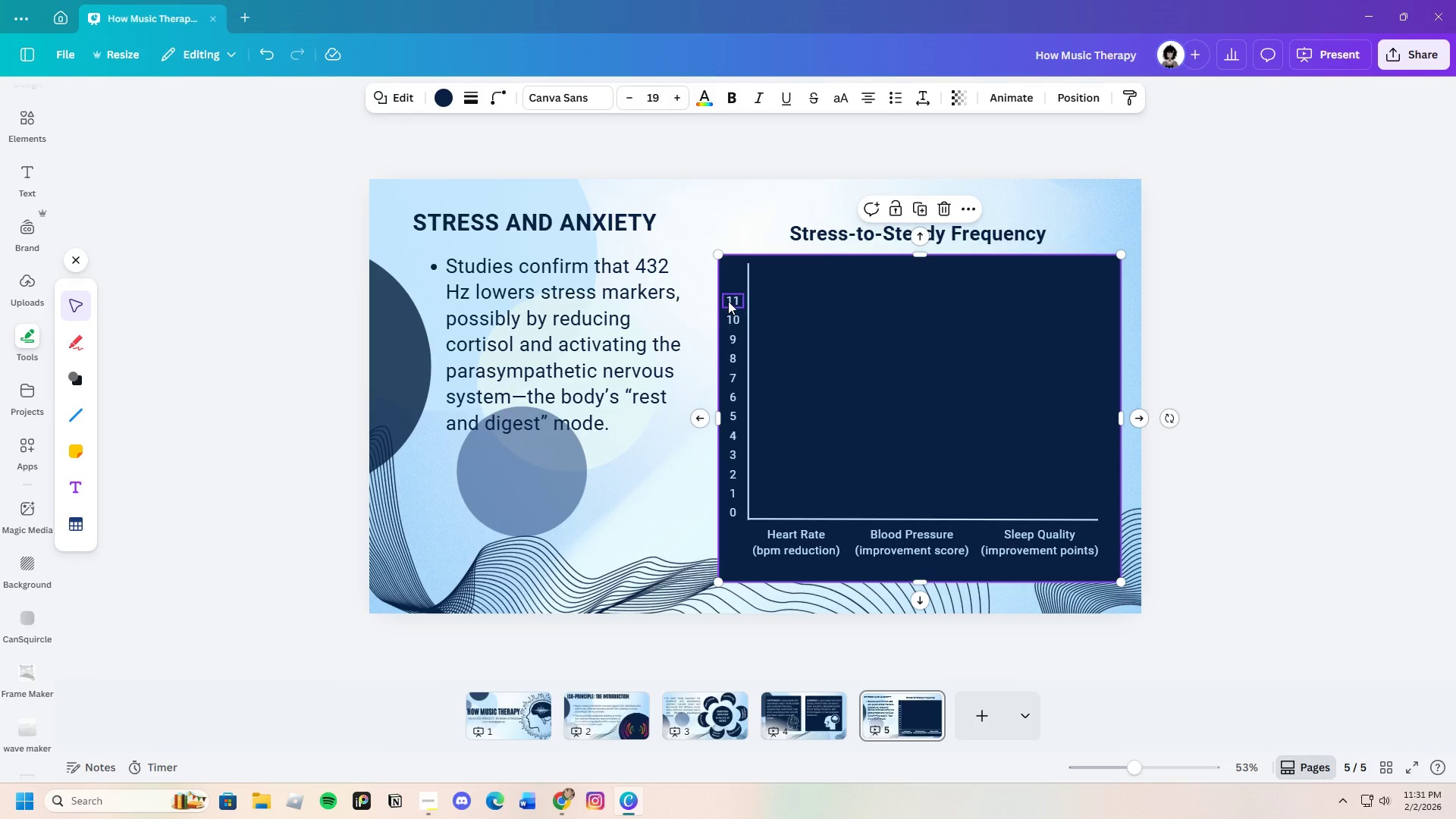 
left_click([728, 301])
 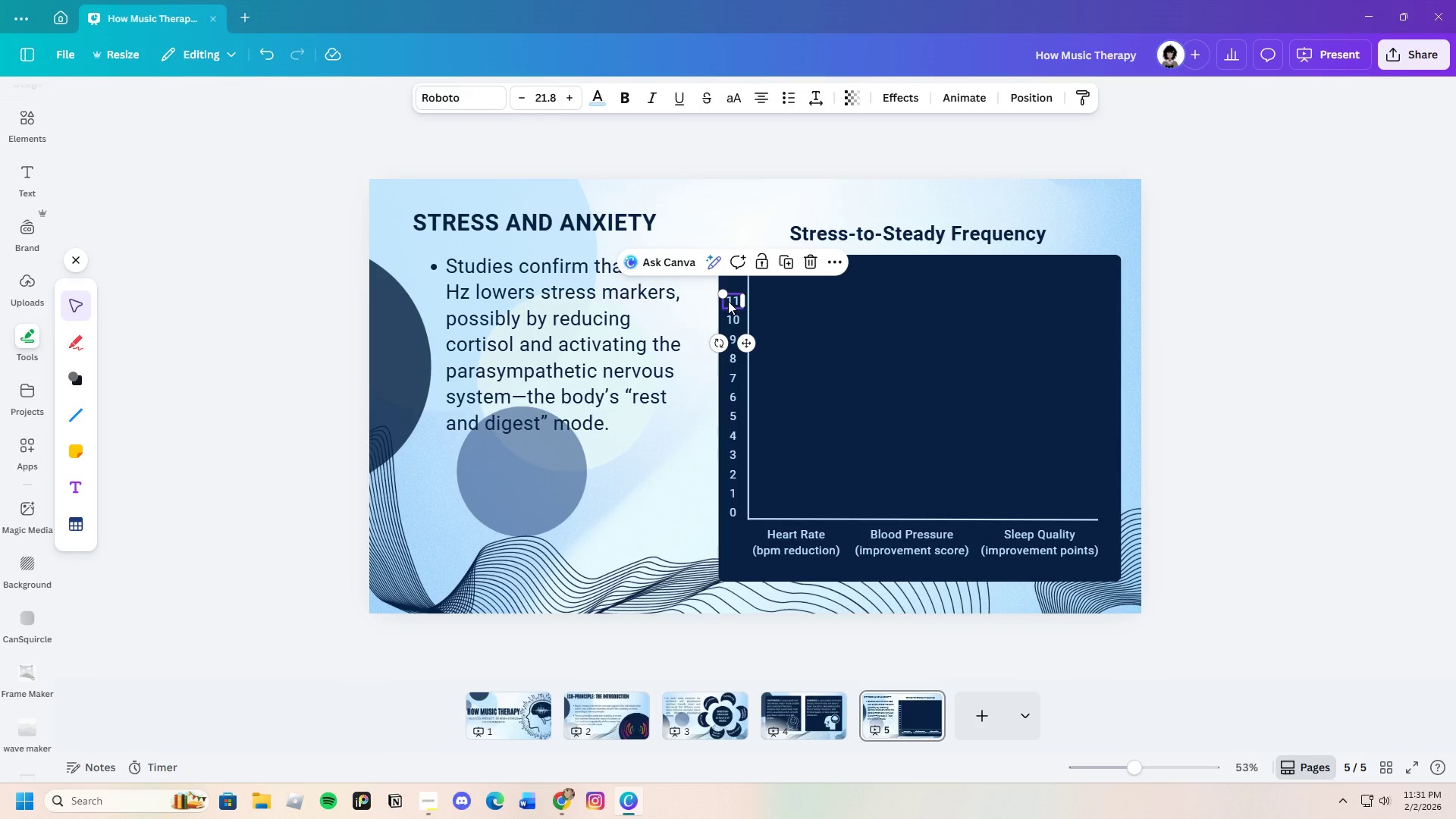 
key(Control+C)
 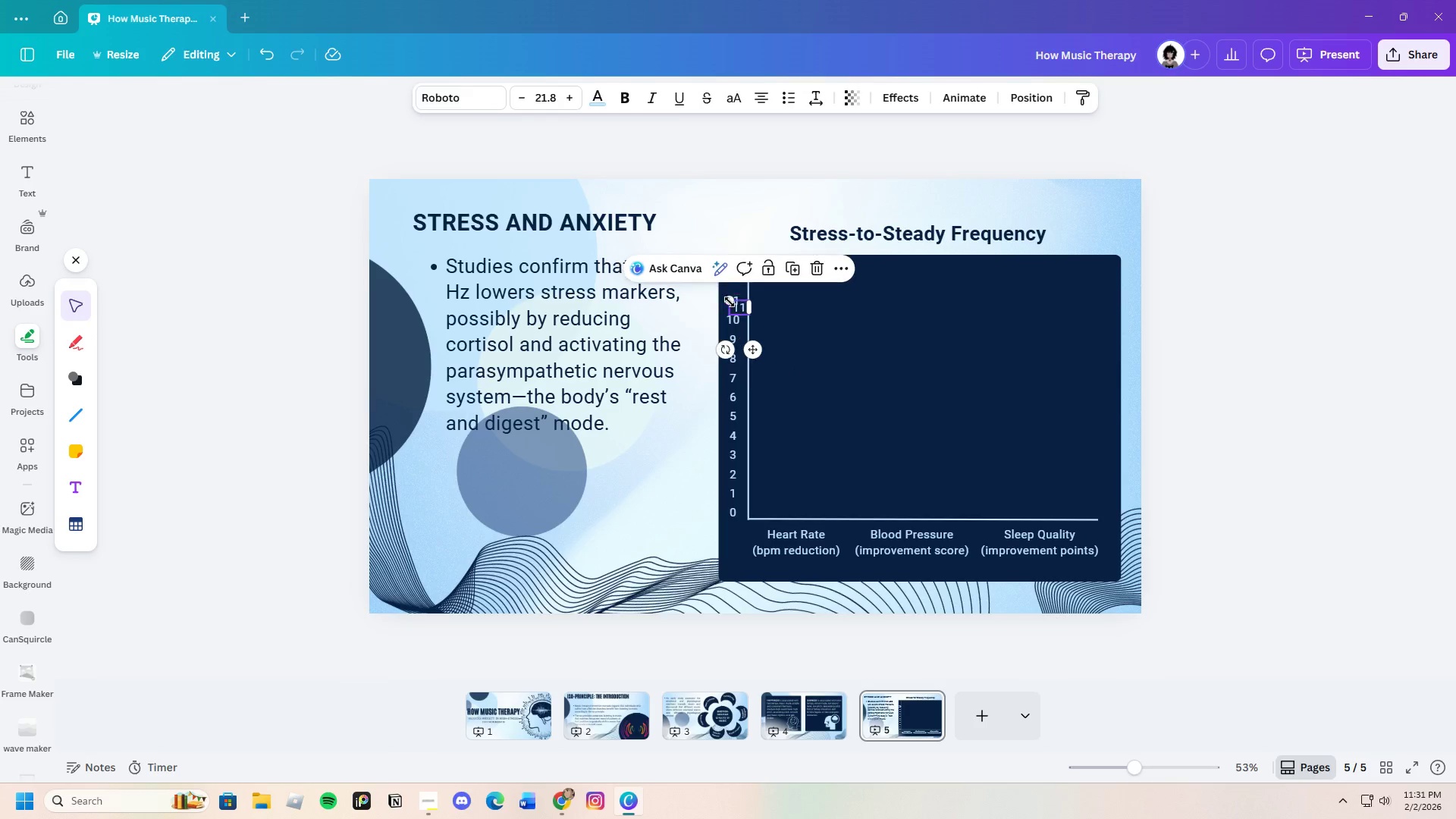 
key(Control+V)
 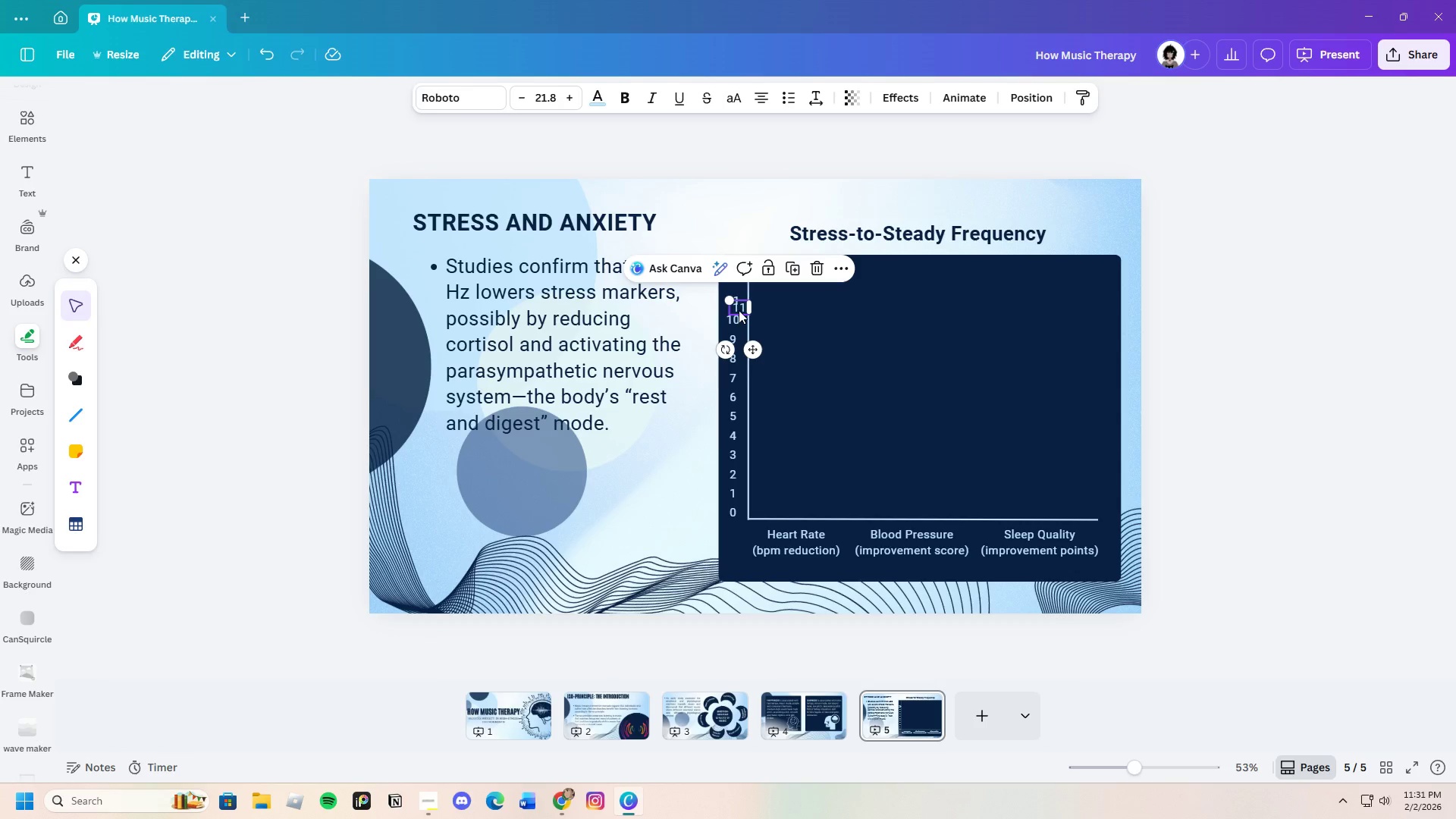 
left_click([739, 309])
 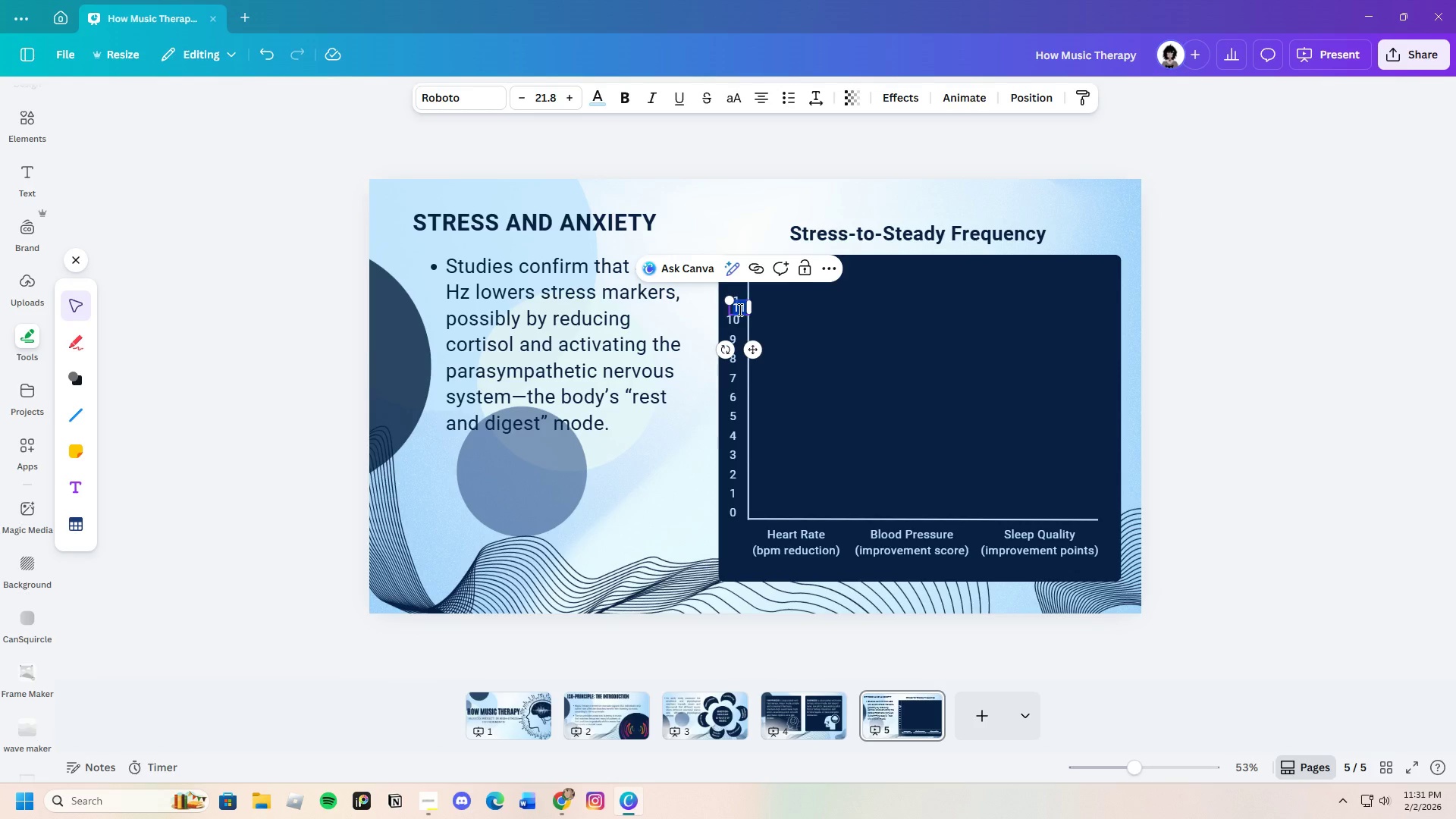 
key(Backspace)
type(13)
key(Backspace)
type(2)
 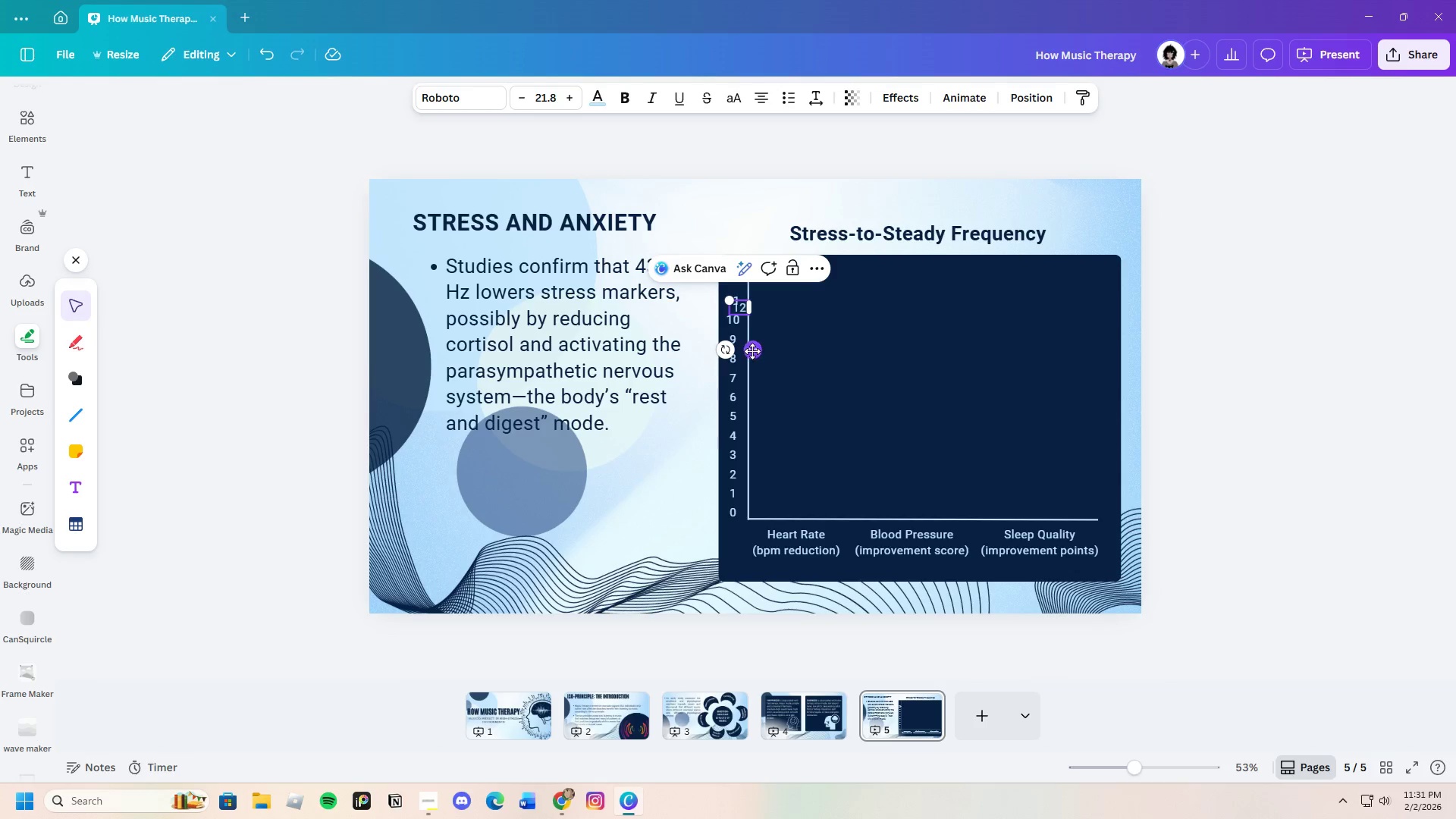 
left_click_drag(start_coordinate=[752, 352], to_coordinate=[746, 328])
 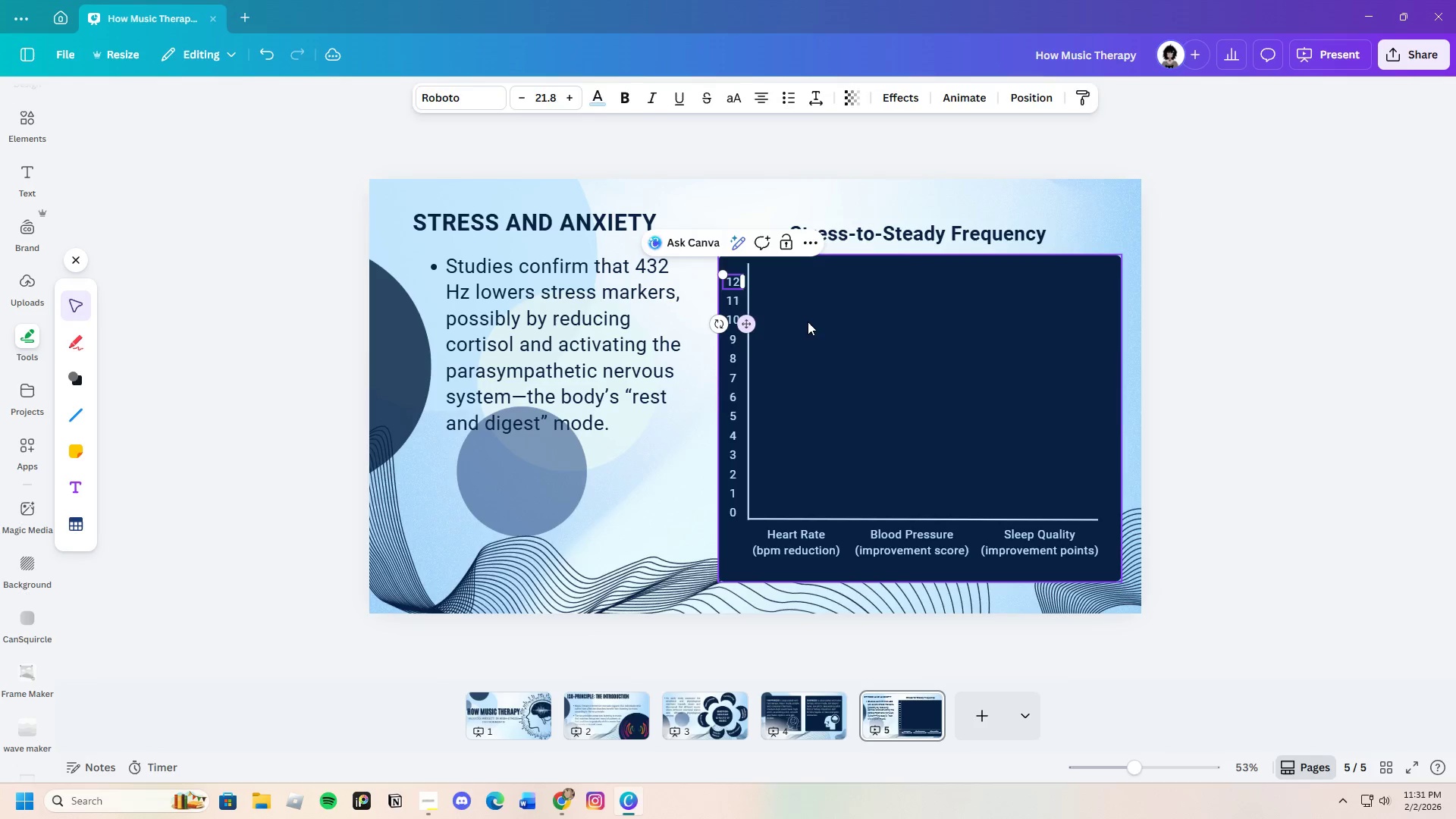 
left_click([810, 325])
 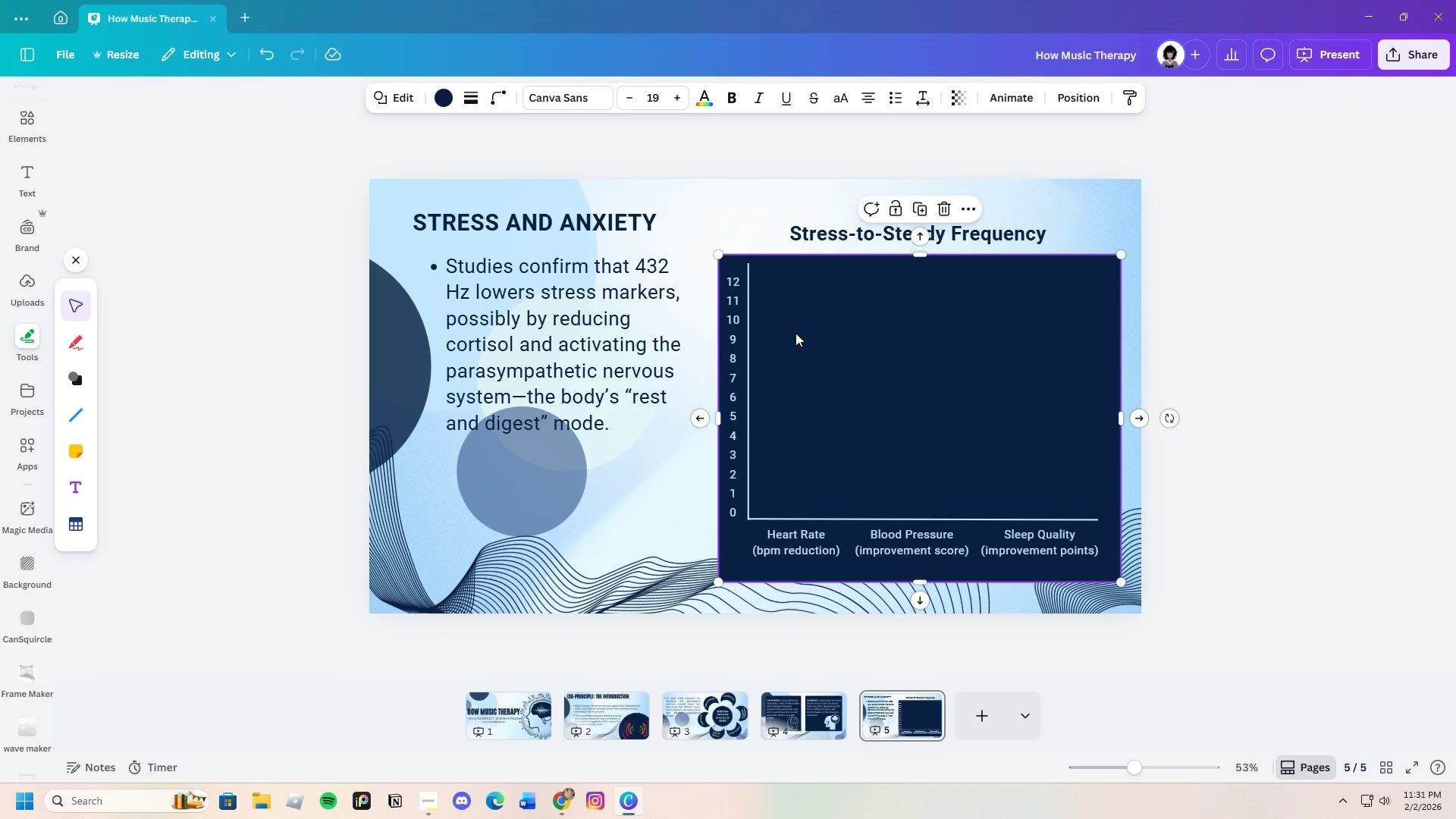 
wait(7.75)
 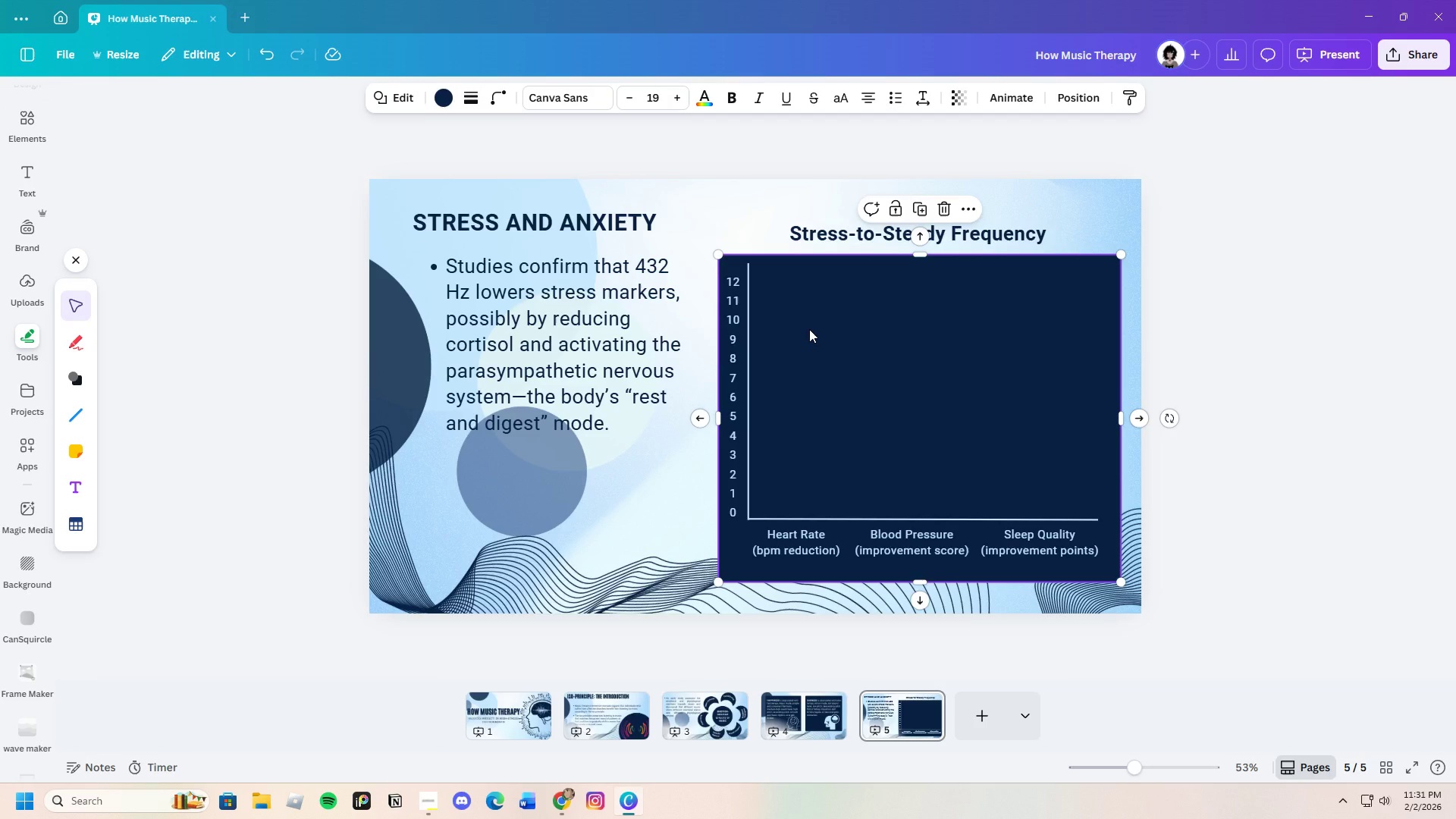 
left_click([750, 287])
 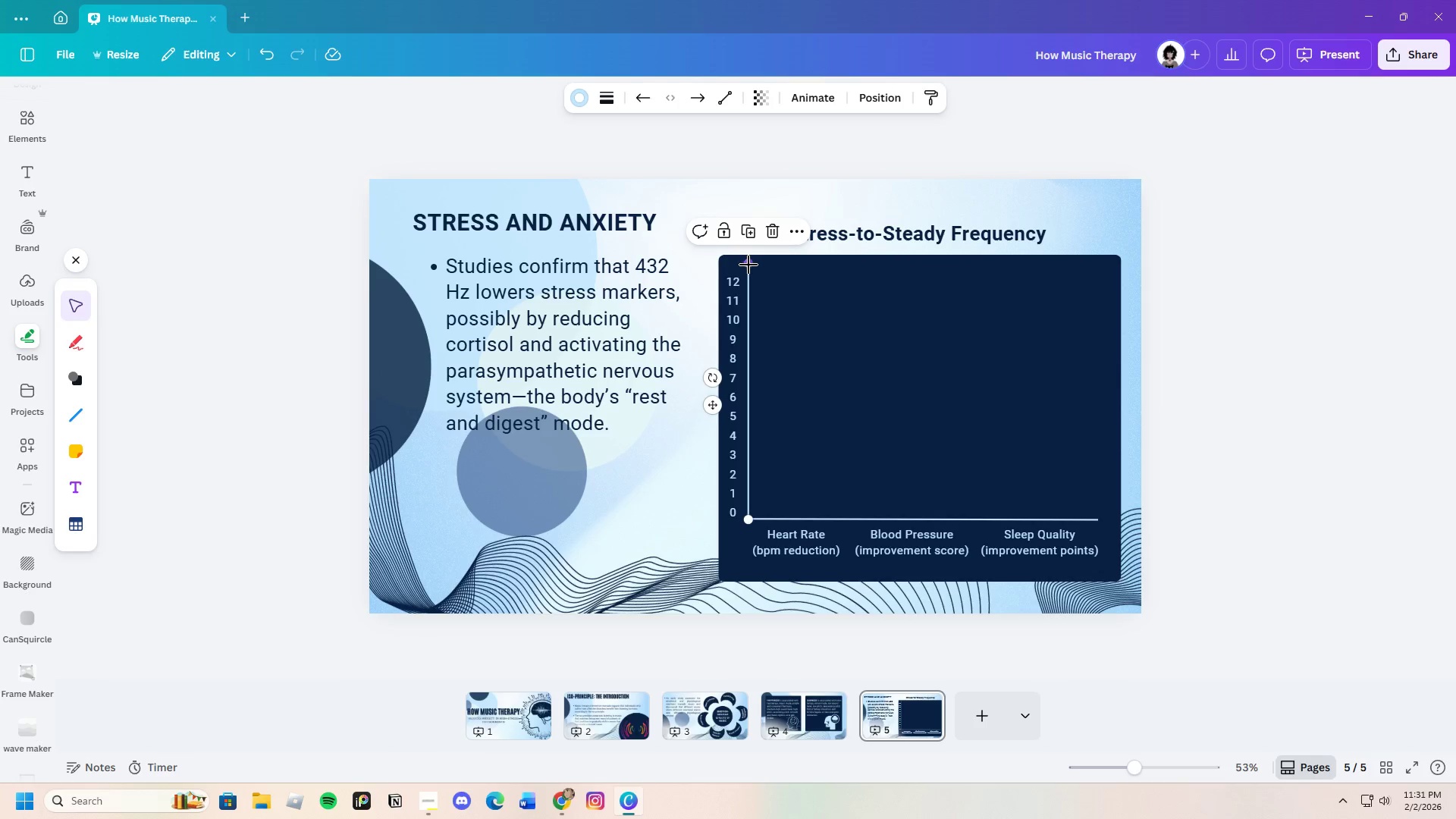 
left_click_drag(start_coordinate=[748, 265], to_coordinate=[748, 268])
 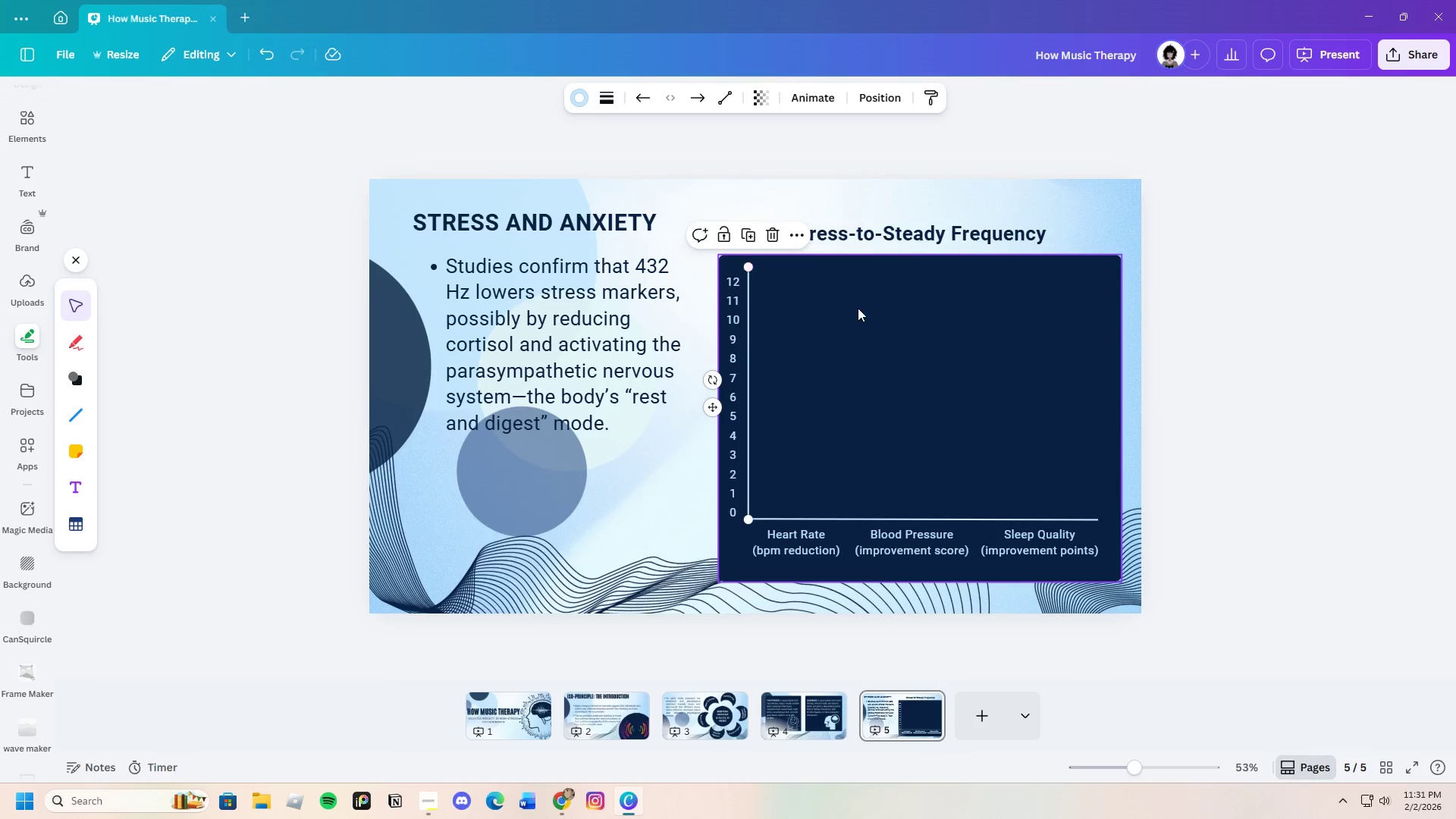 
left_click([858, 308])
 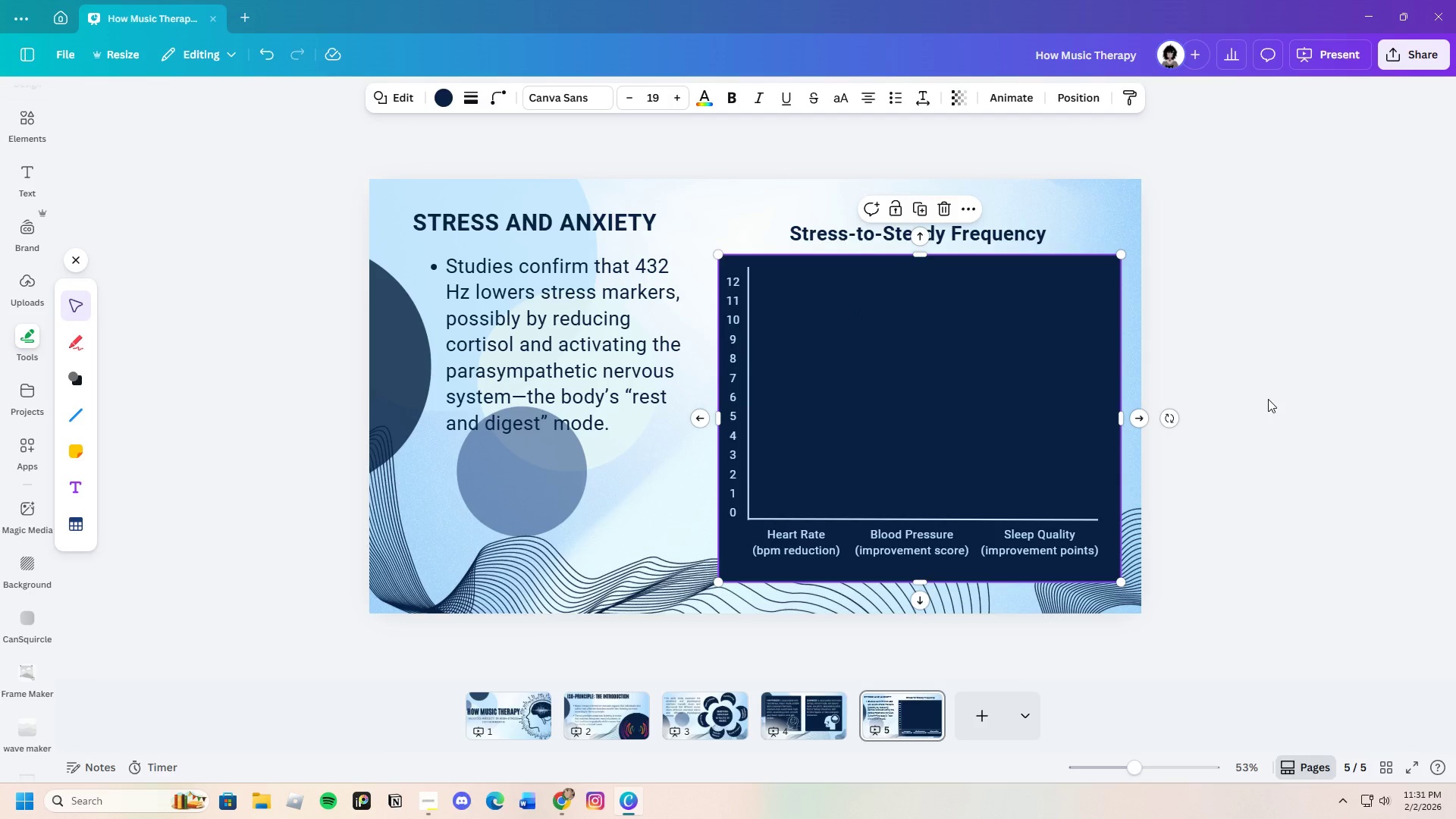 
left_click([1268, 399])
 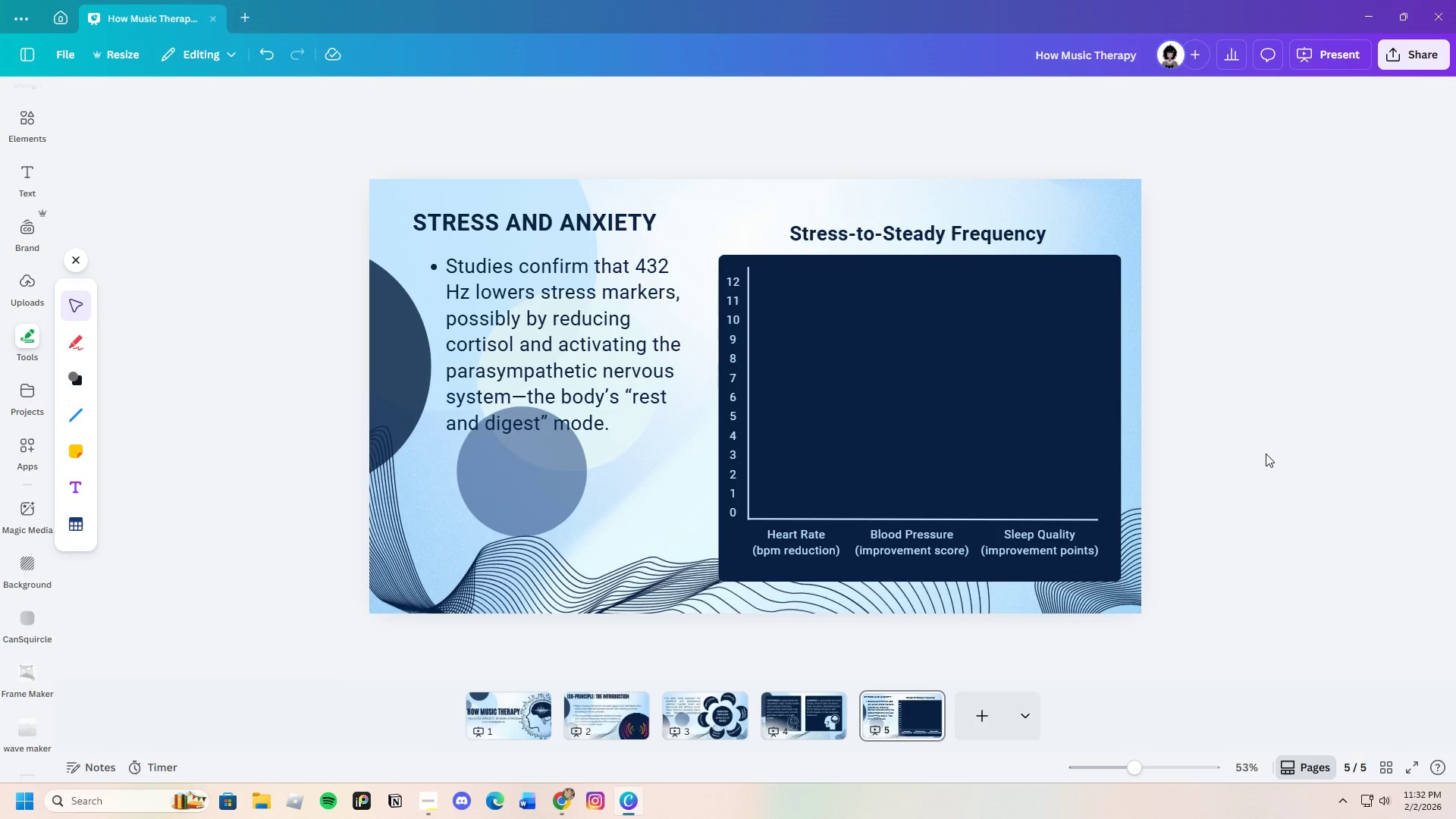 
wait(30.48)
 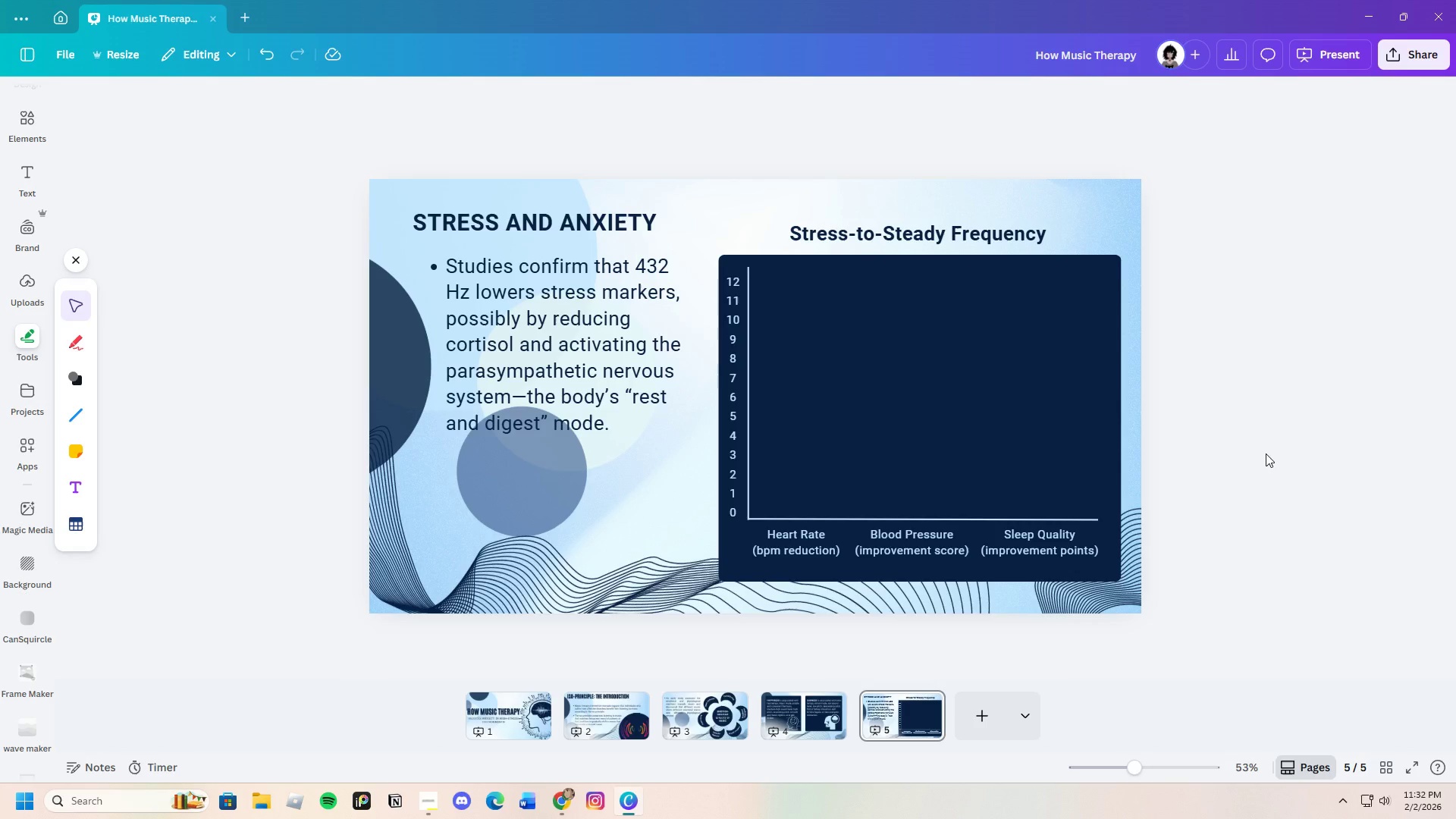 
left_click([121, 343])
 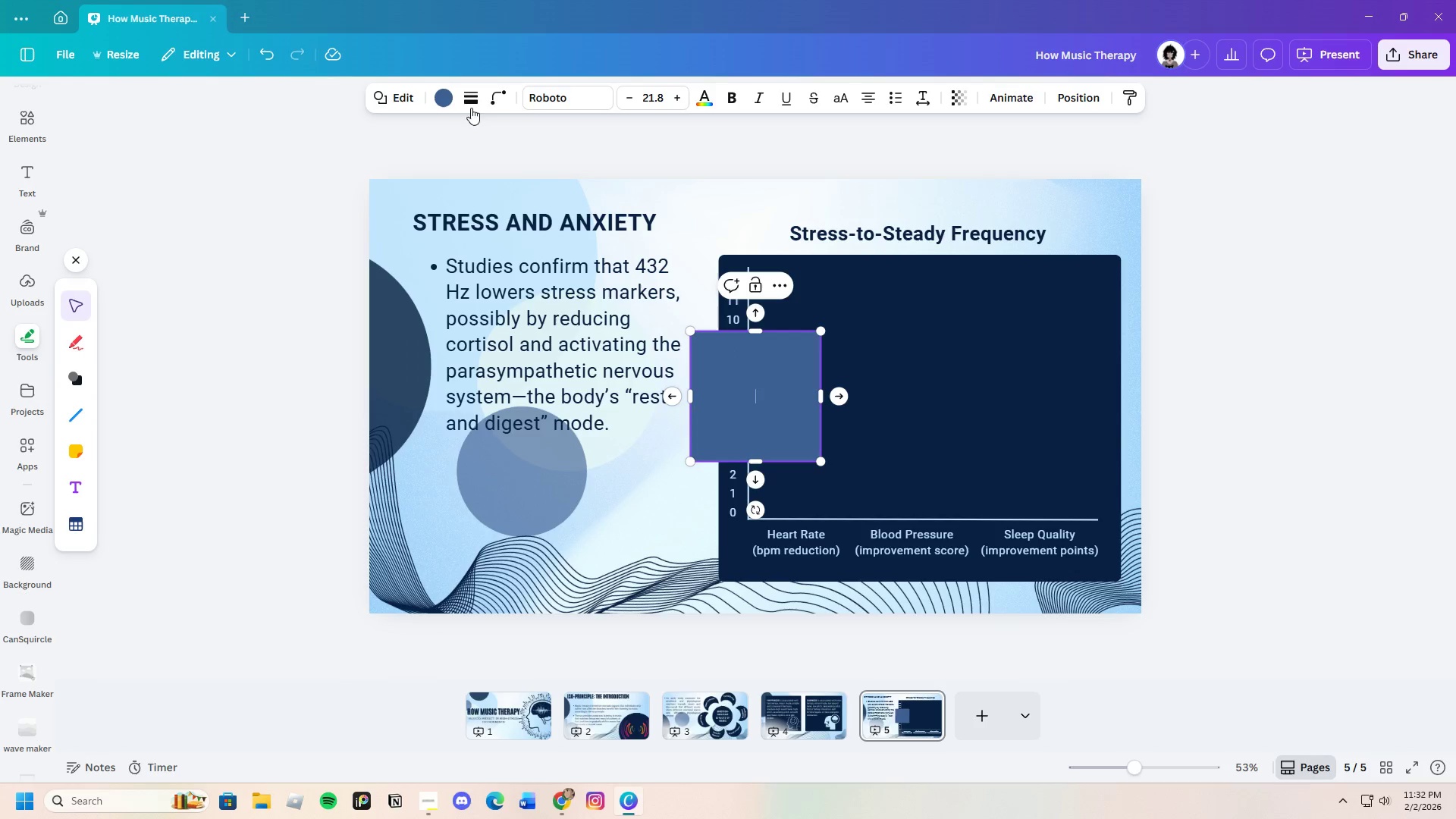 
left_click([446, 98])
 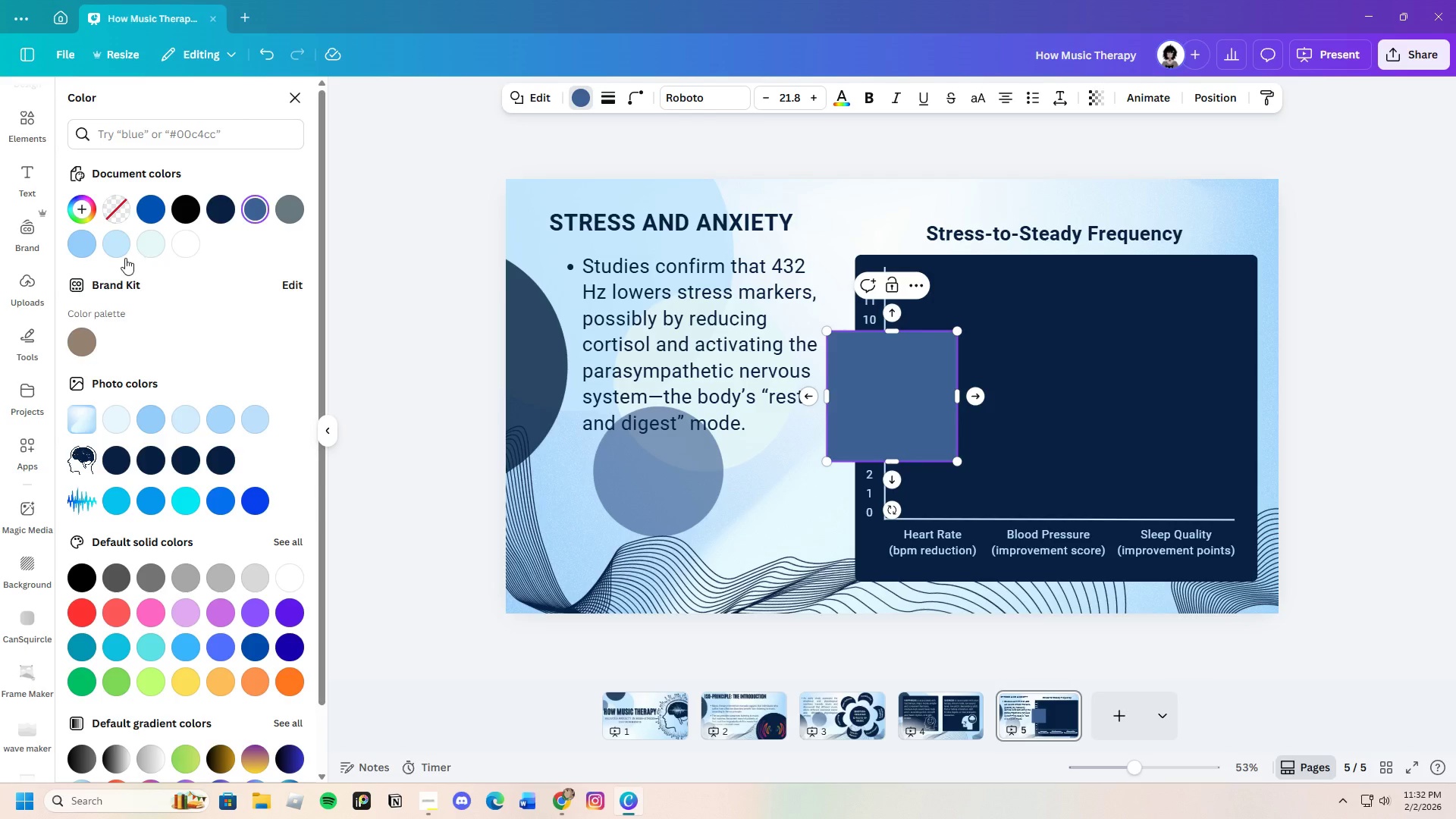 
left_click([125, 251])
 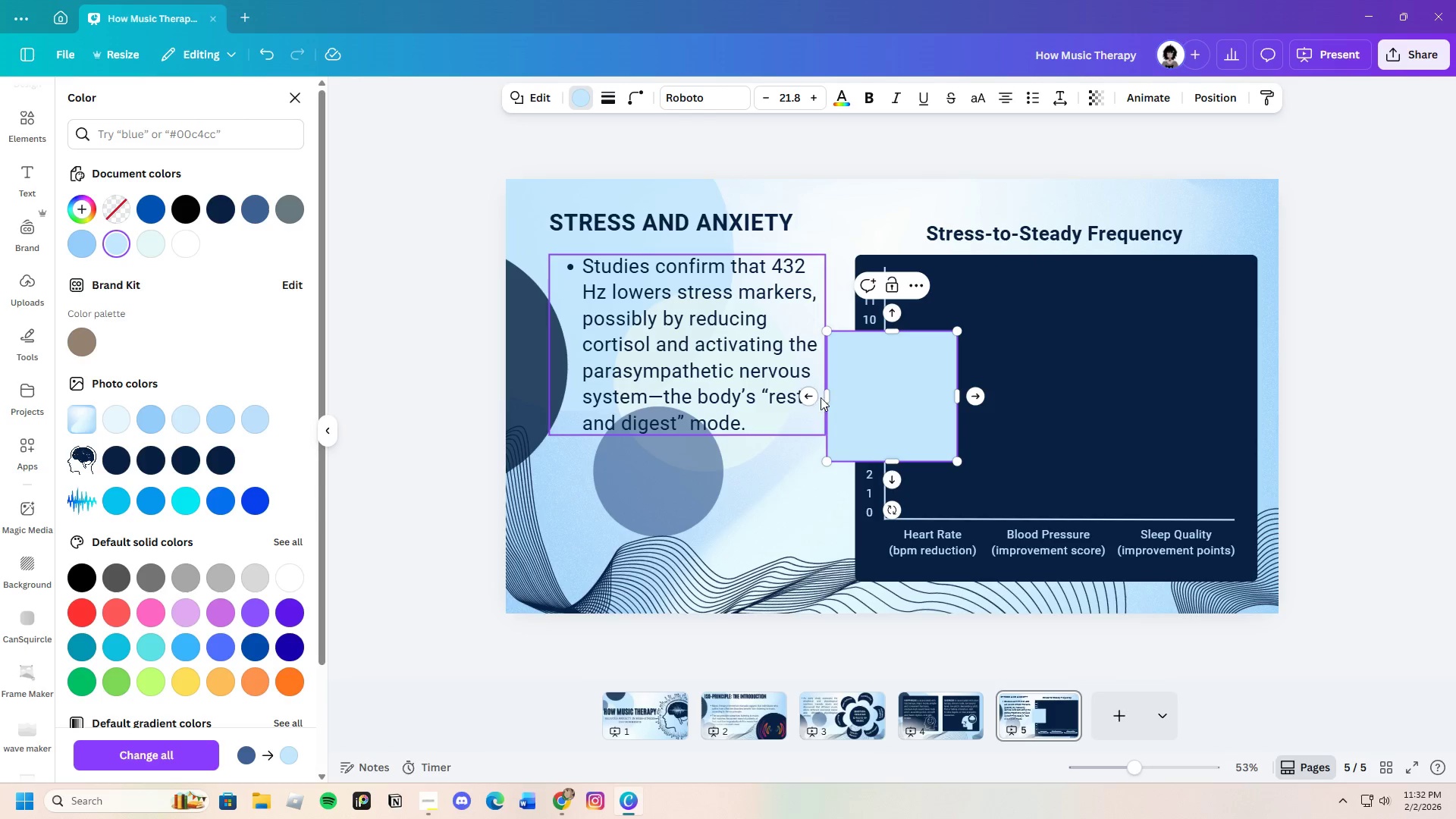 
left_click_drag(start_coordinate=[824, 394], to_coordinate=[884, 395])
 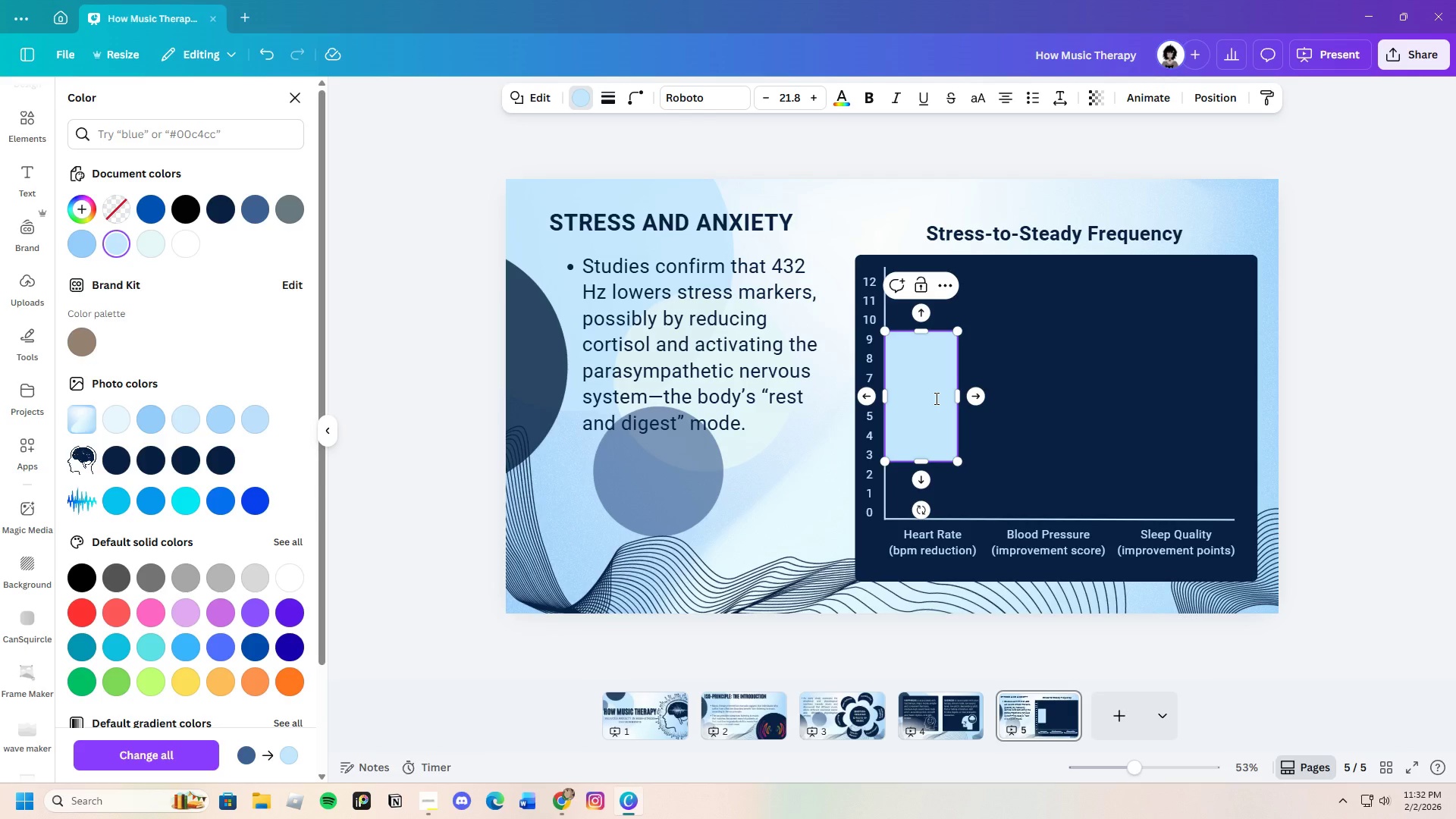 
left_click_drag(start_coordinate=[935, 398], to_coordinate=[977, 415])
 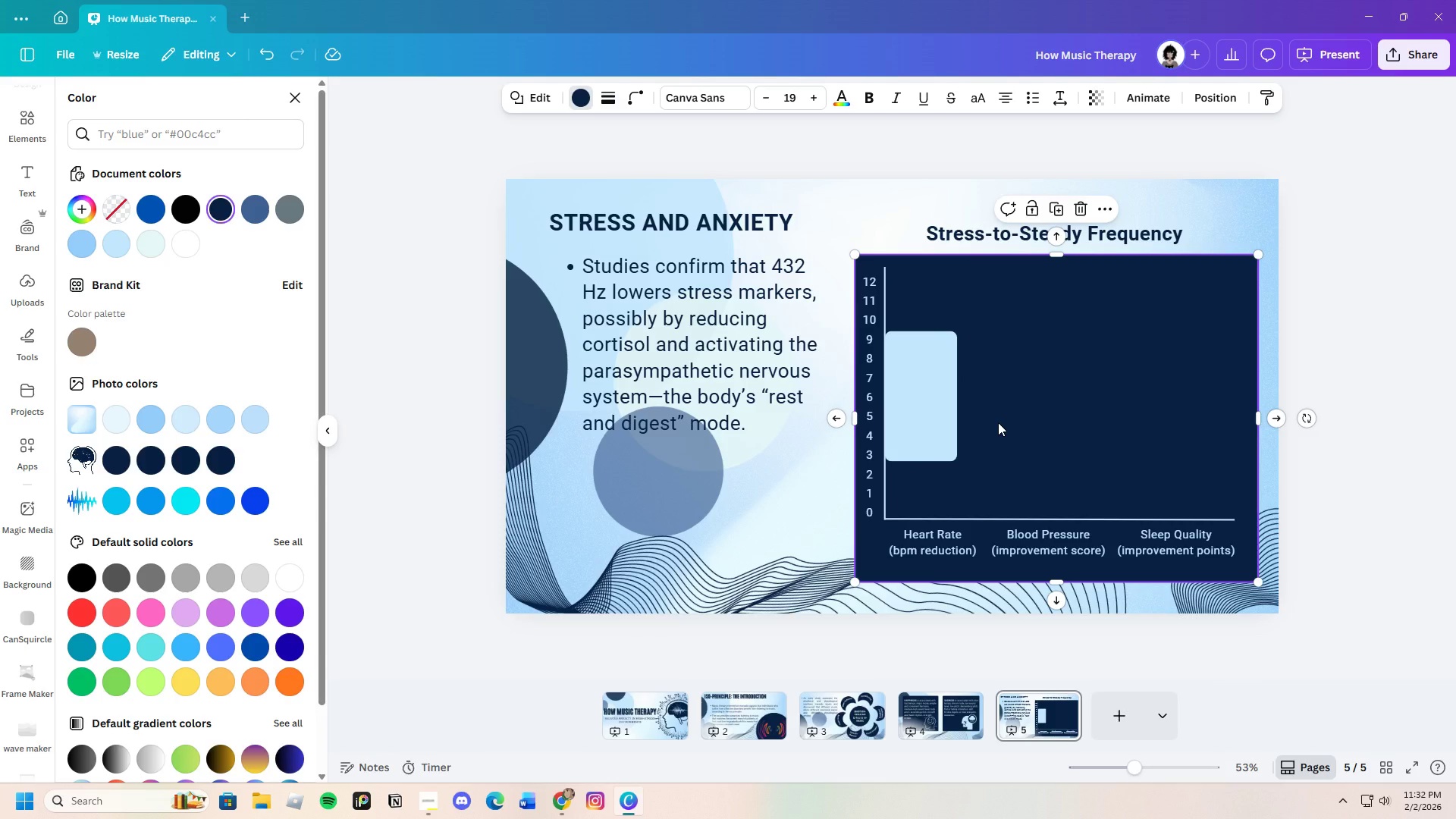 
wait(6.11)
 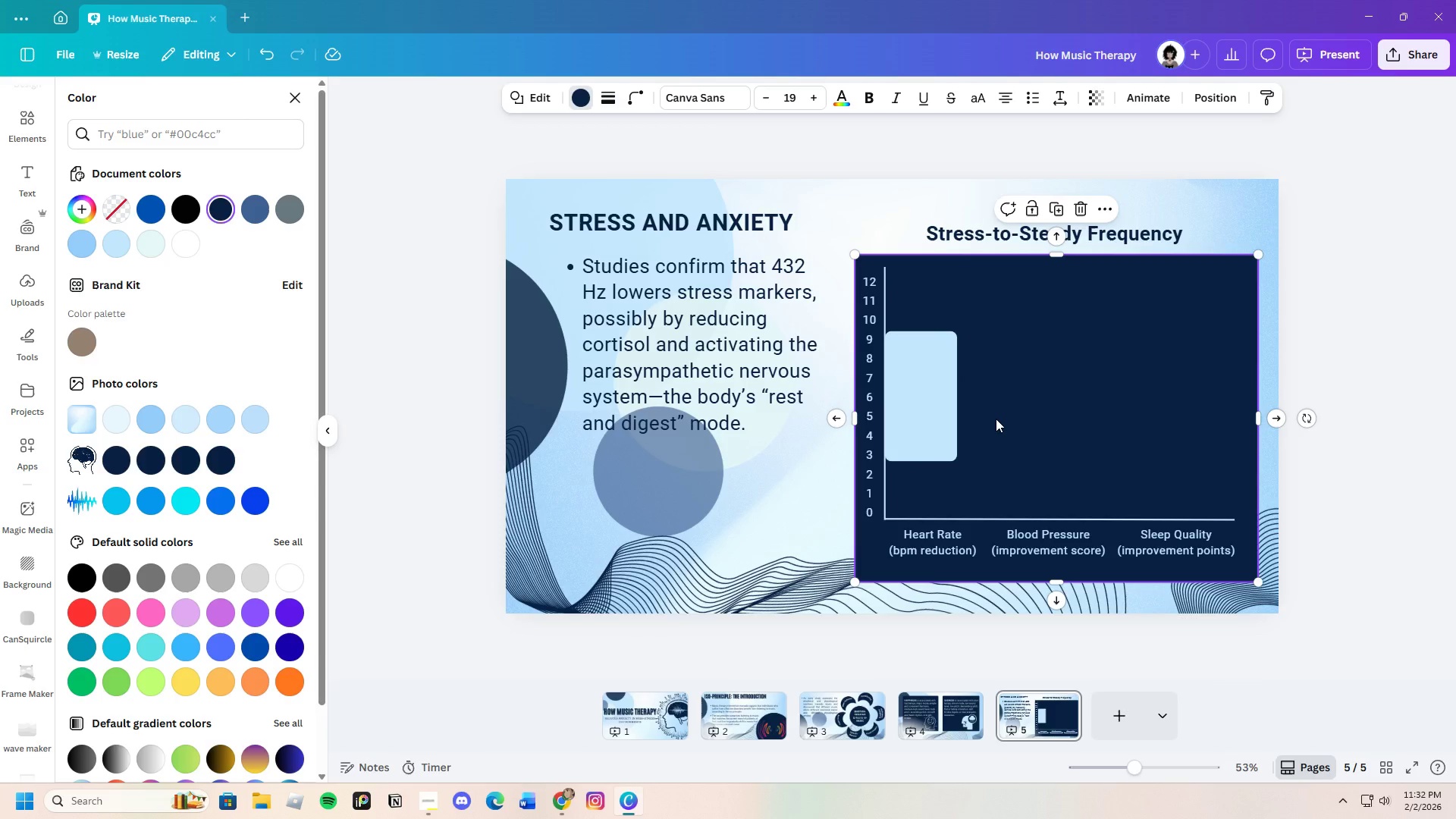 
left_click([930, 413])
 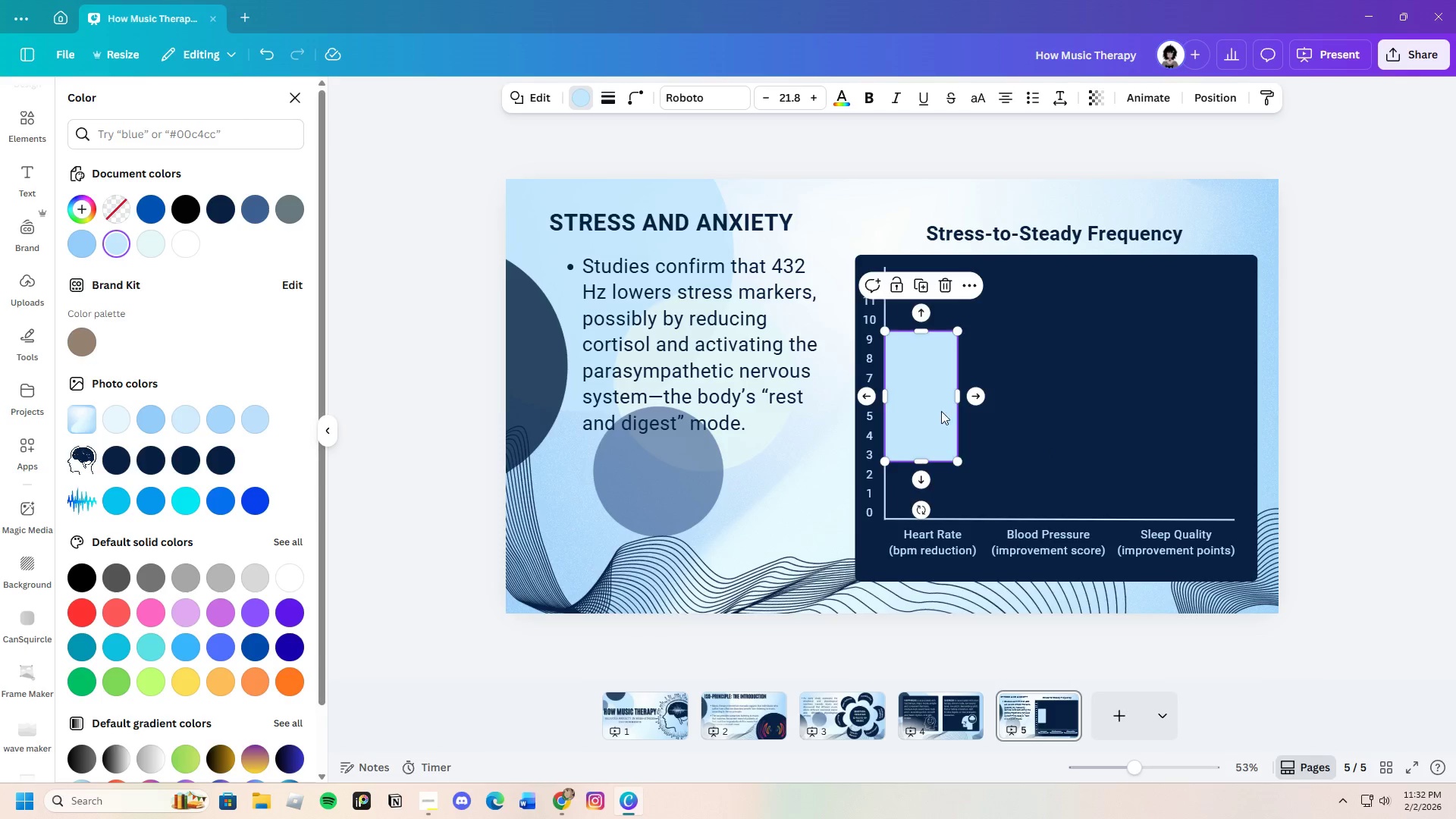 
left_click_drag(start_coordinate=[928, 411], to_coordinate=[942, 467])
 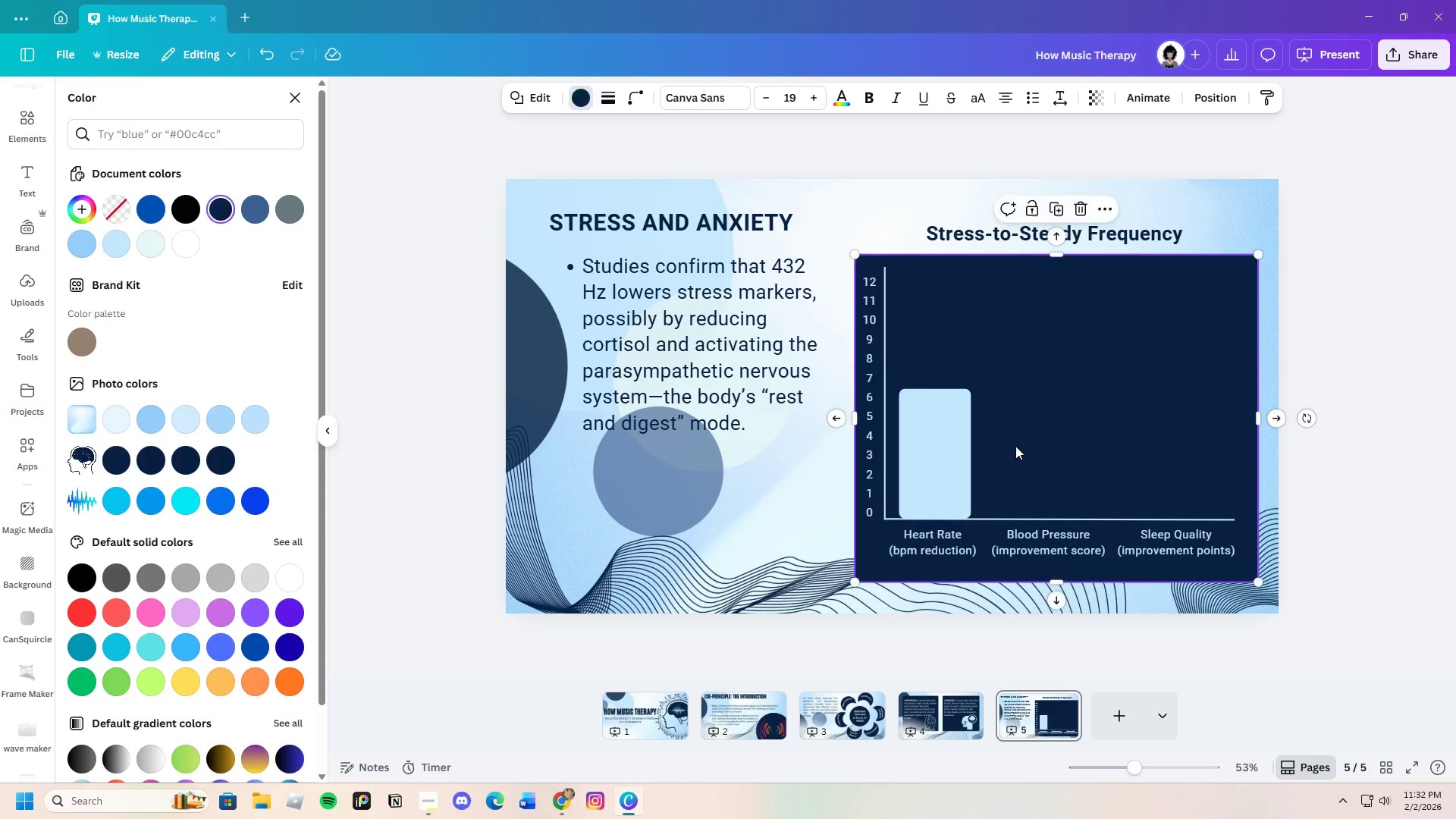 
left_click([1015, 446])
 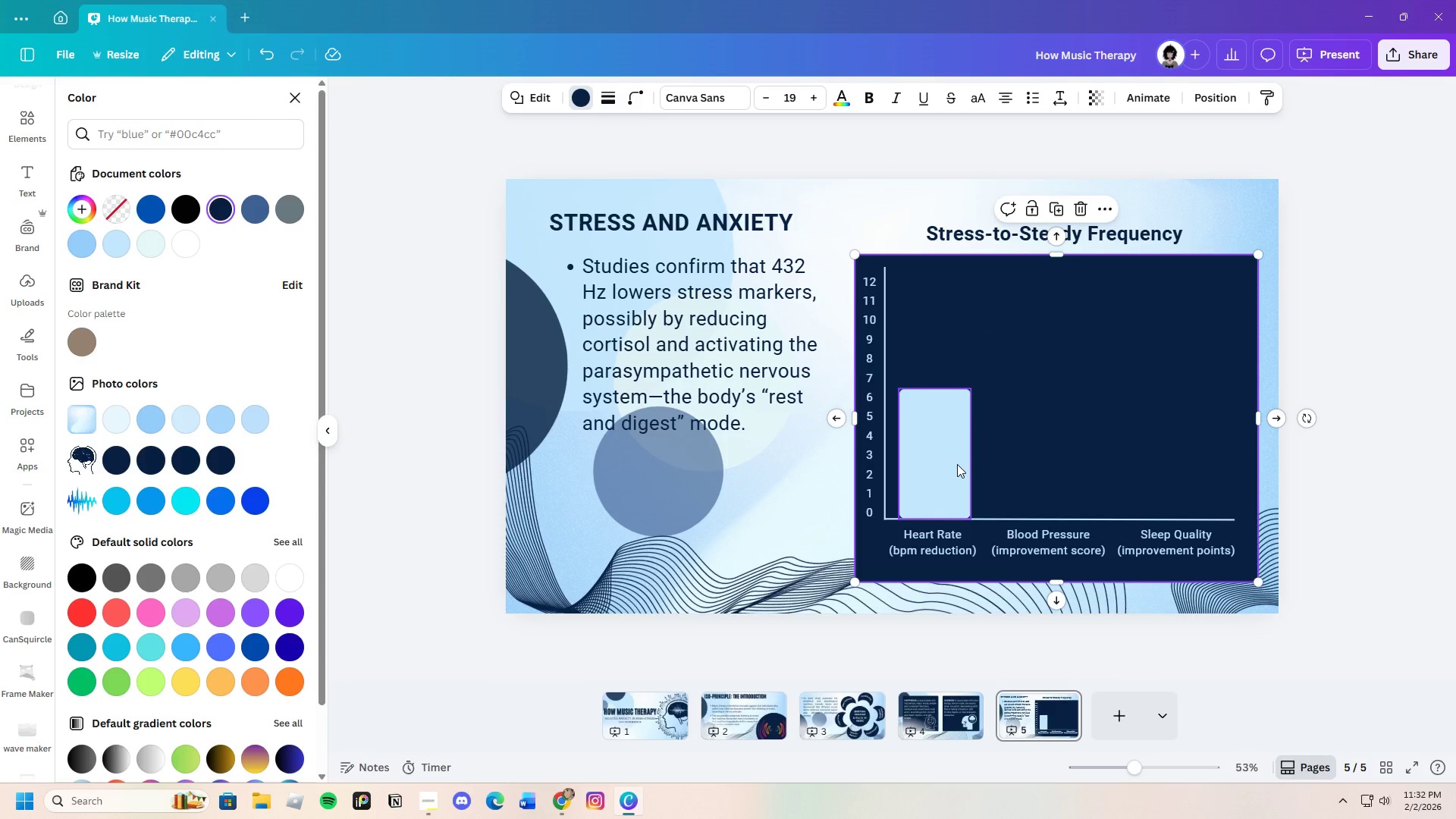 
left_click([957, 464])
 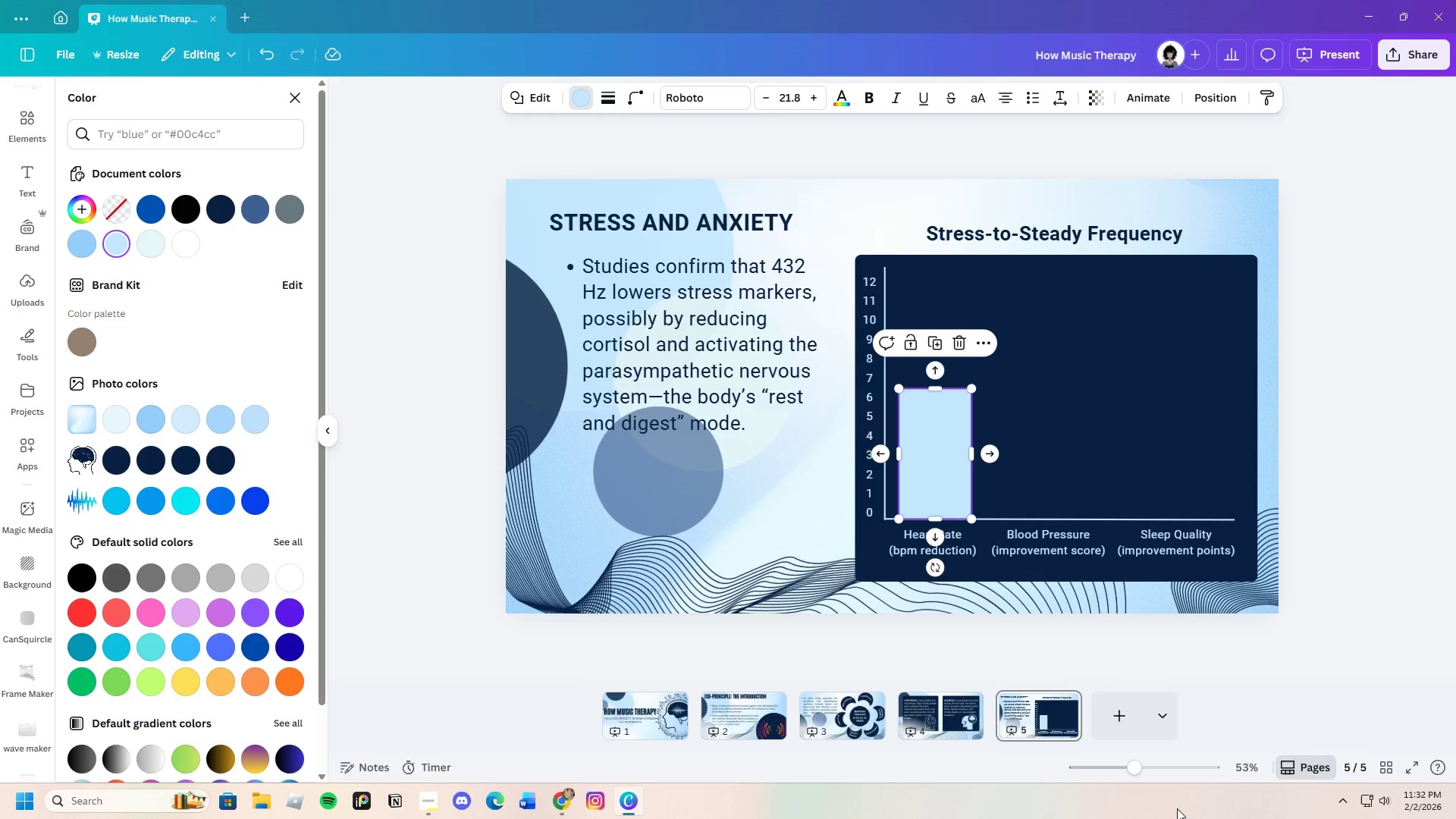 
left_click_drag(start_coordinate=[1133, 770], to_coordinate=[1142, 768])
 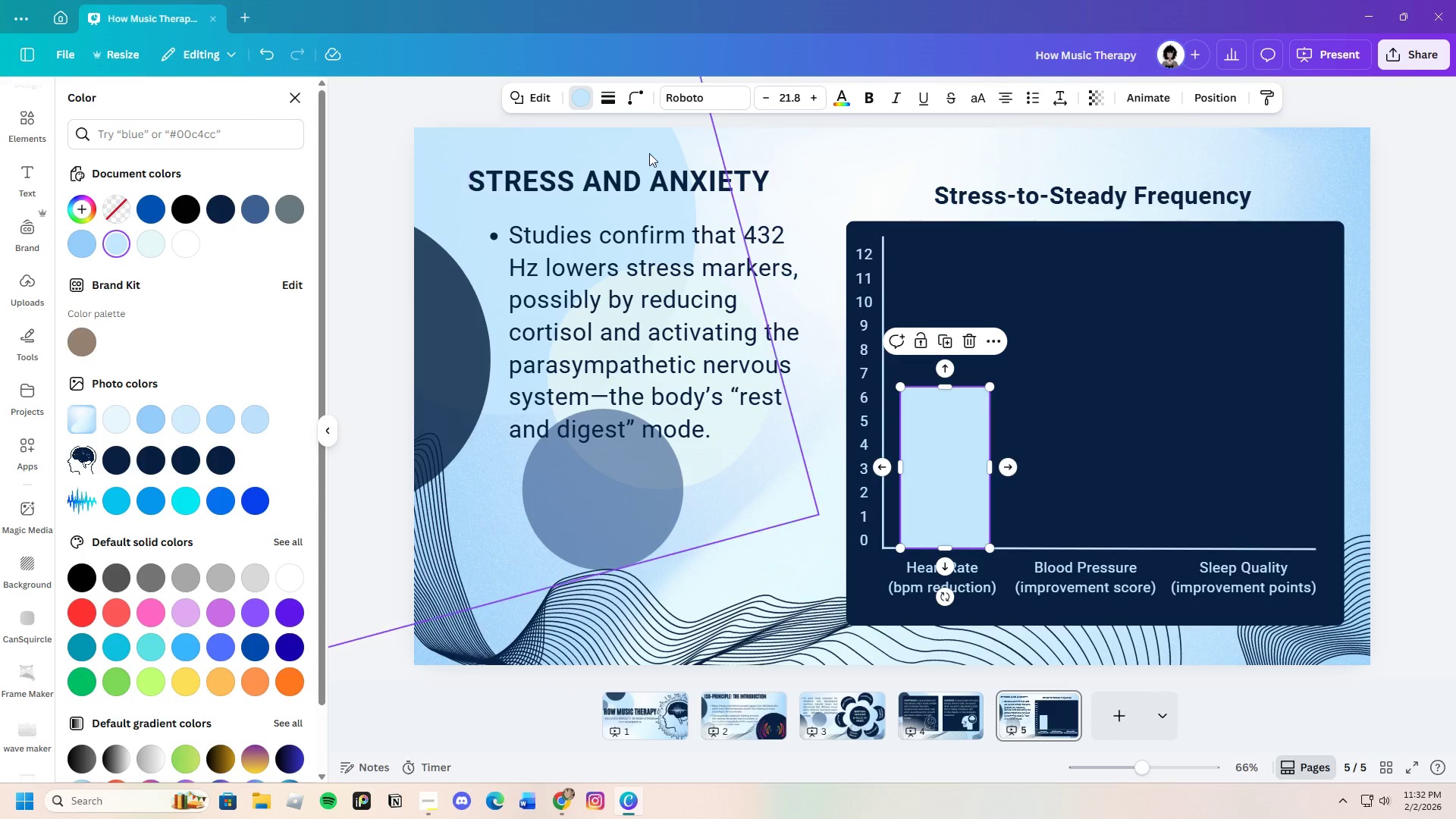 
left_click([634, 95])
 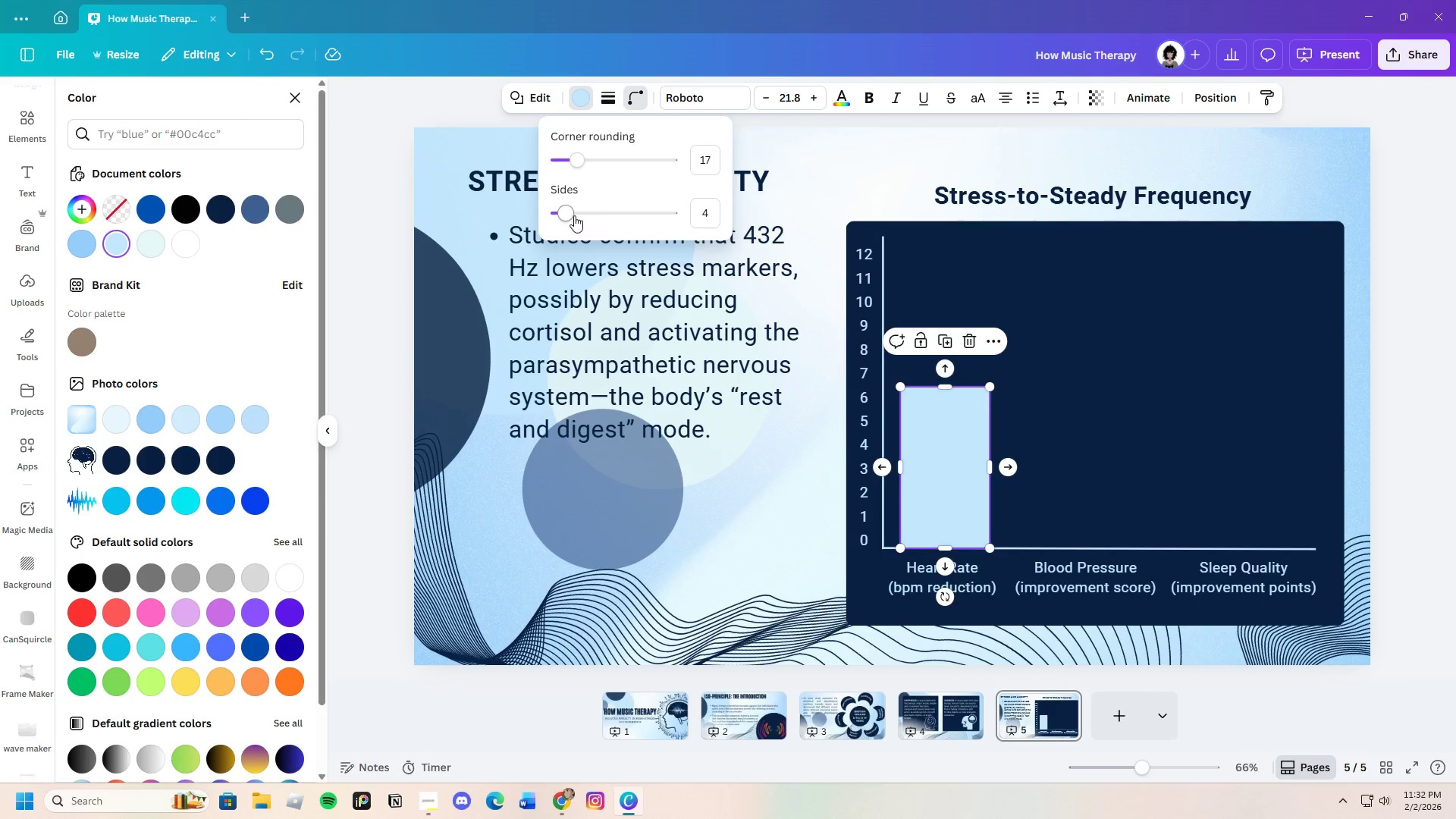 
left_click_drag(start_coordinate=[569, 214], to_coordinate=[552, 209])
 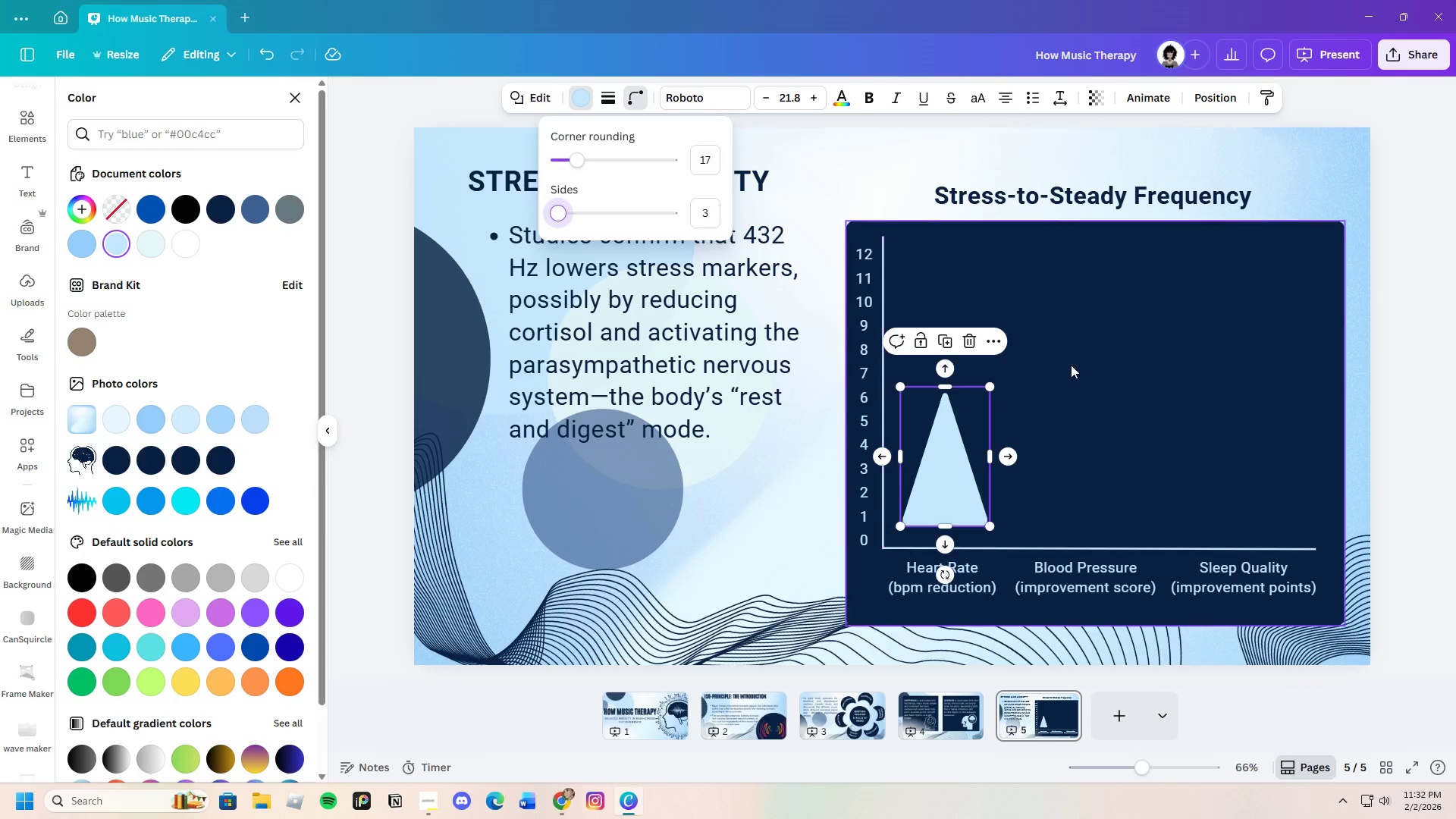 
left_click([1095, 403])
 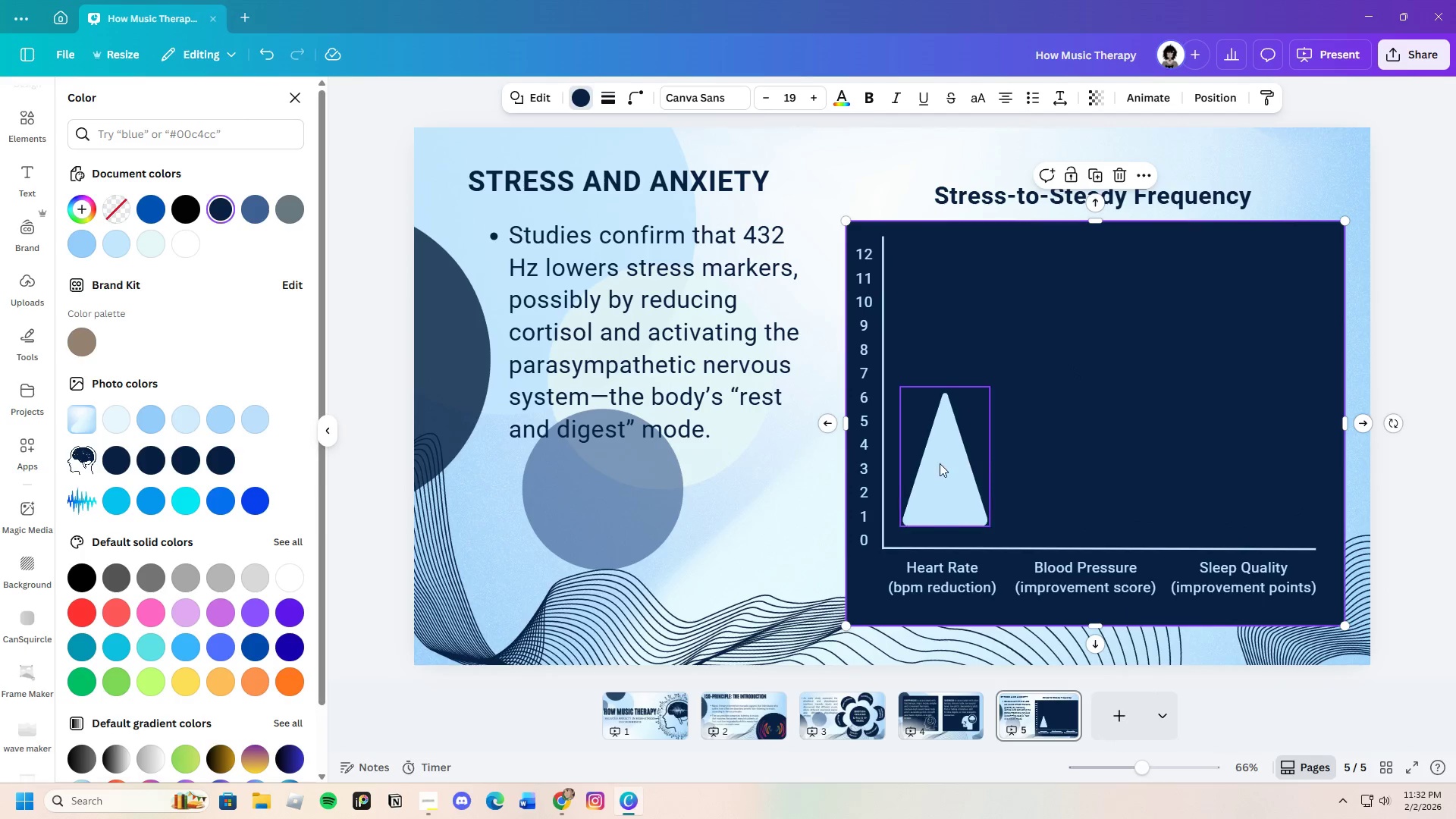 
left_click([940, 463])
 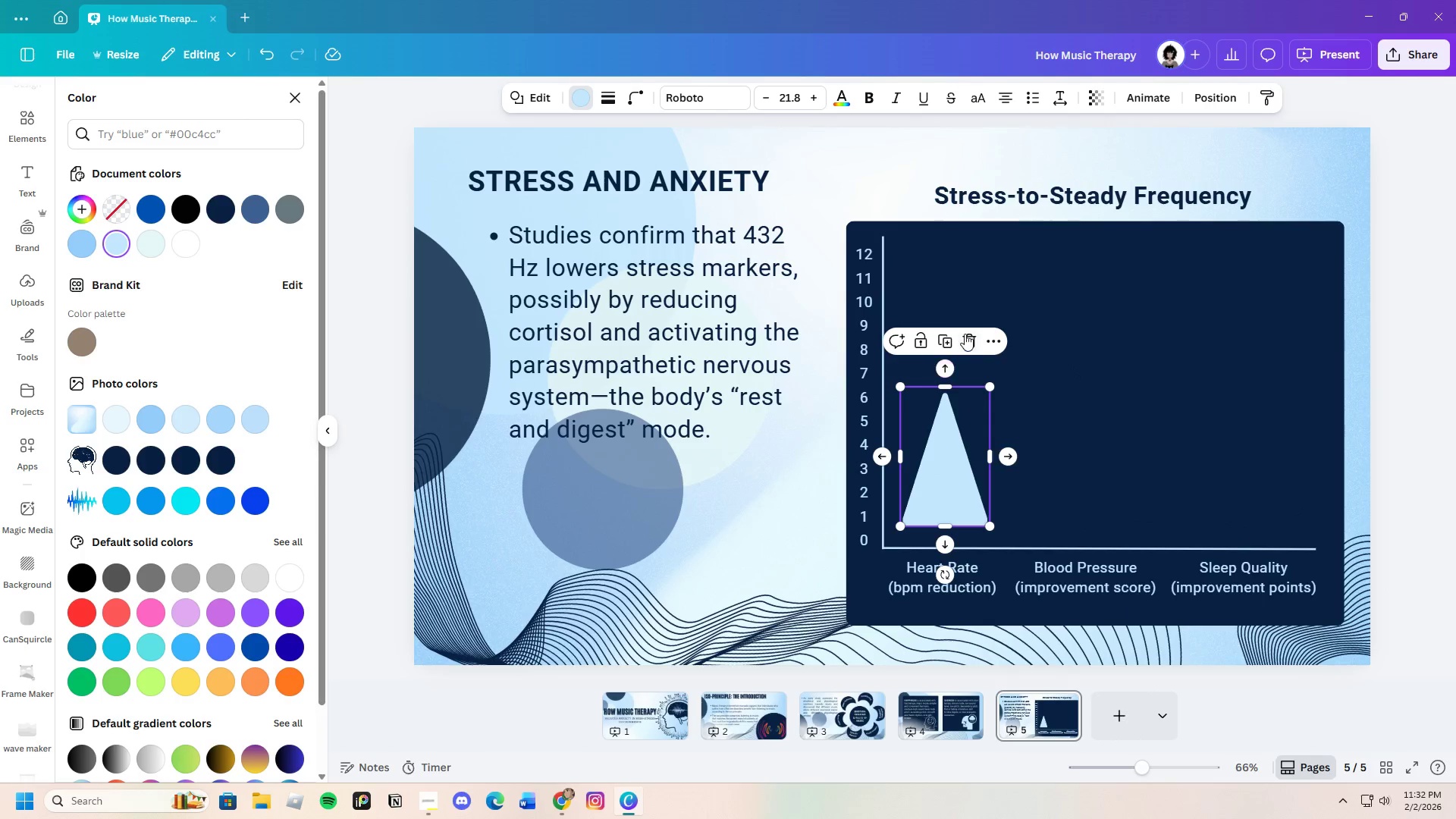 
left_click([965, 334])
 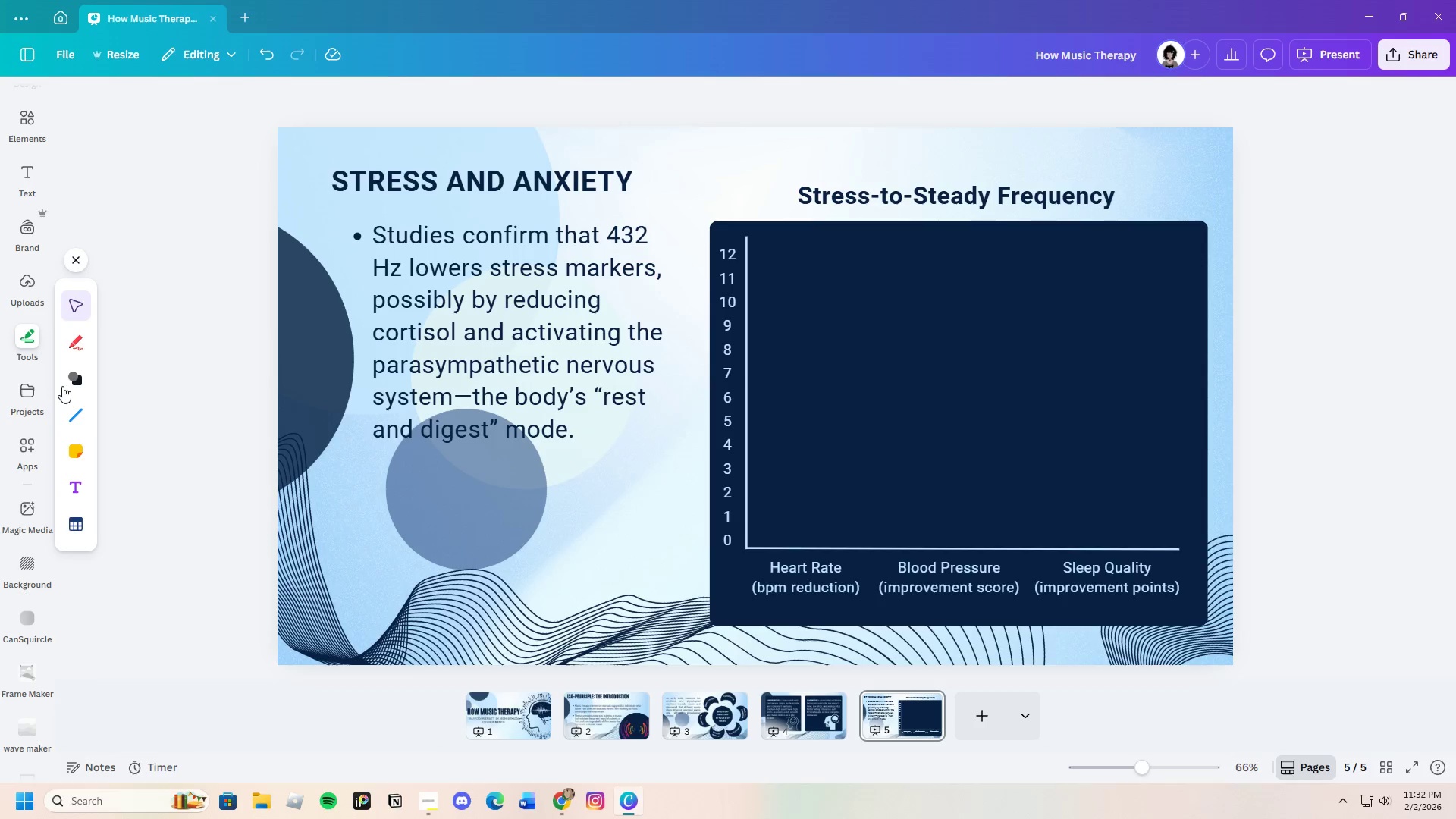 
left_click([71, 378])
 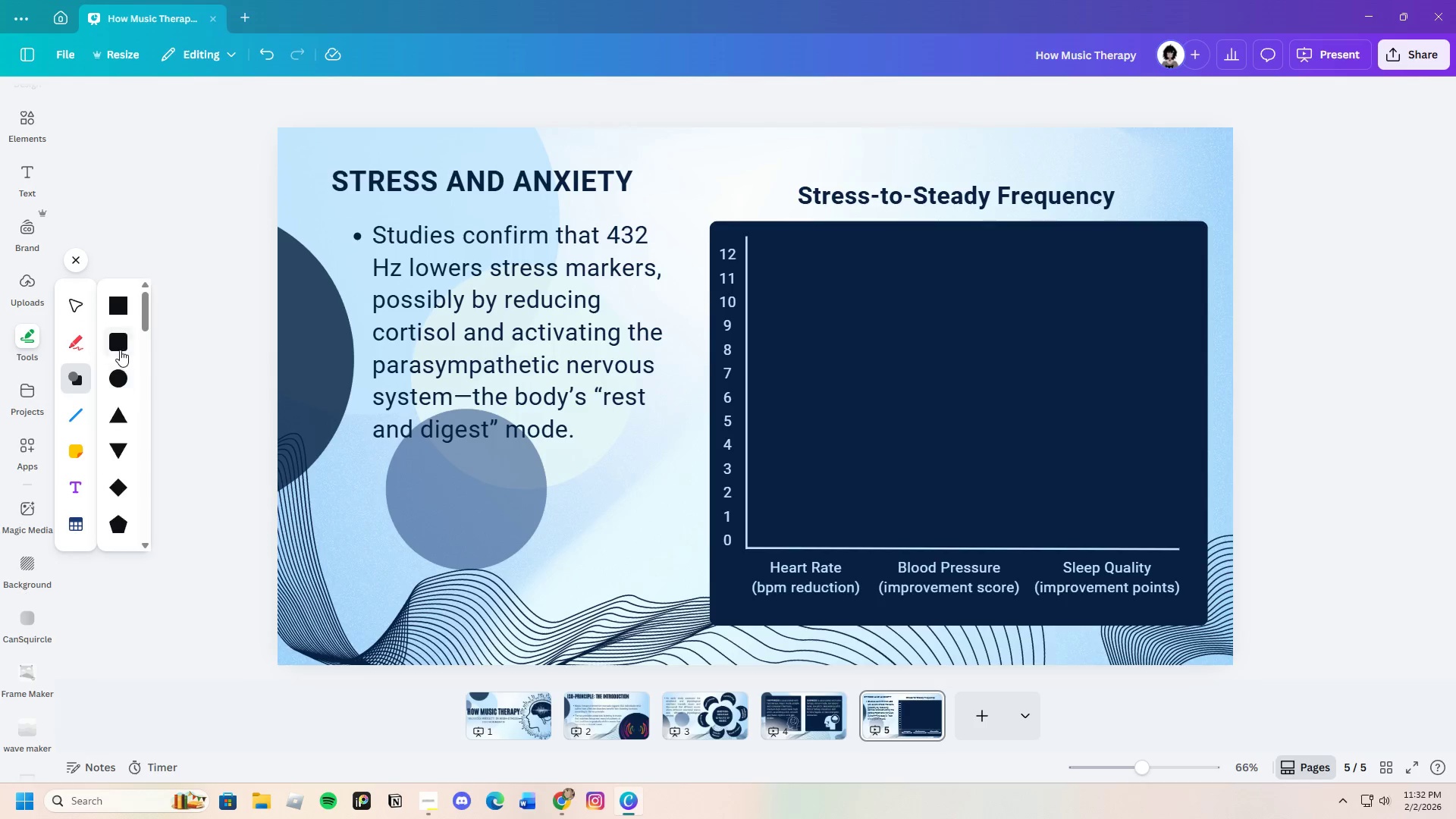 
left_click([117, 308])
 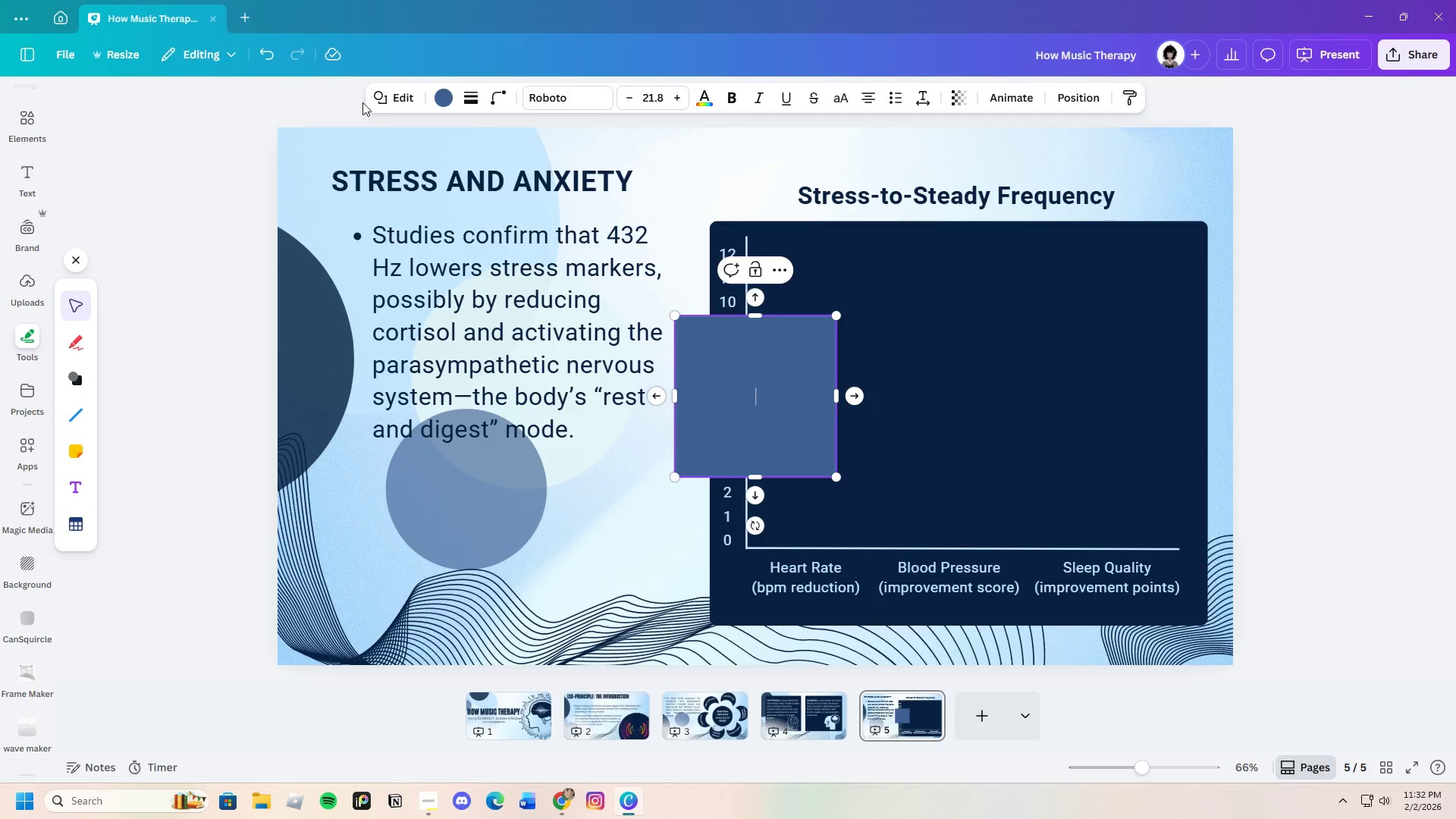 
left_click([438, 99])
 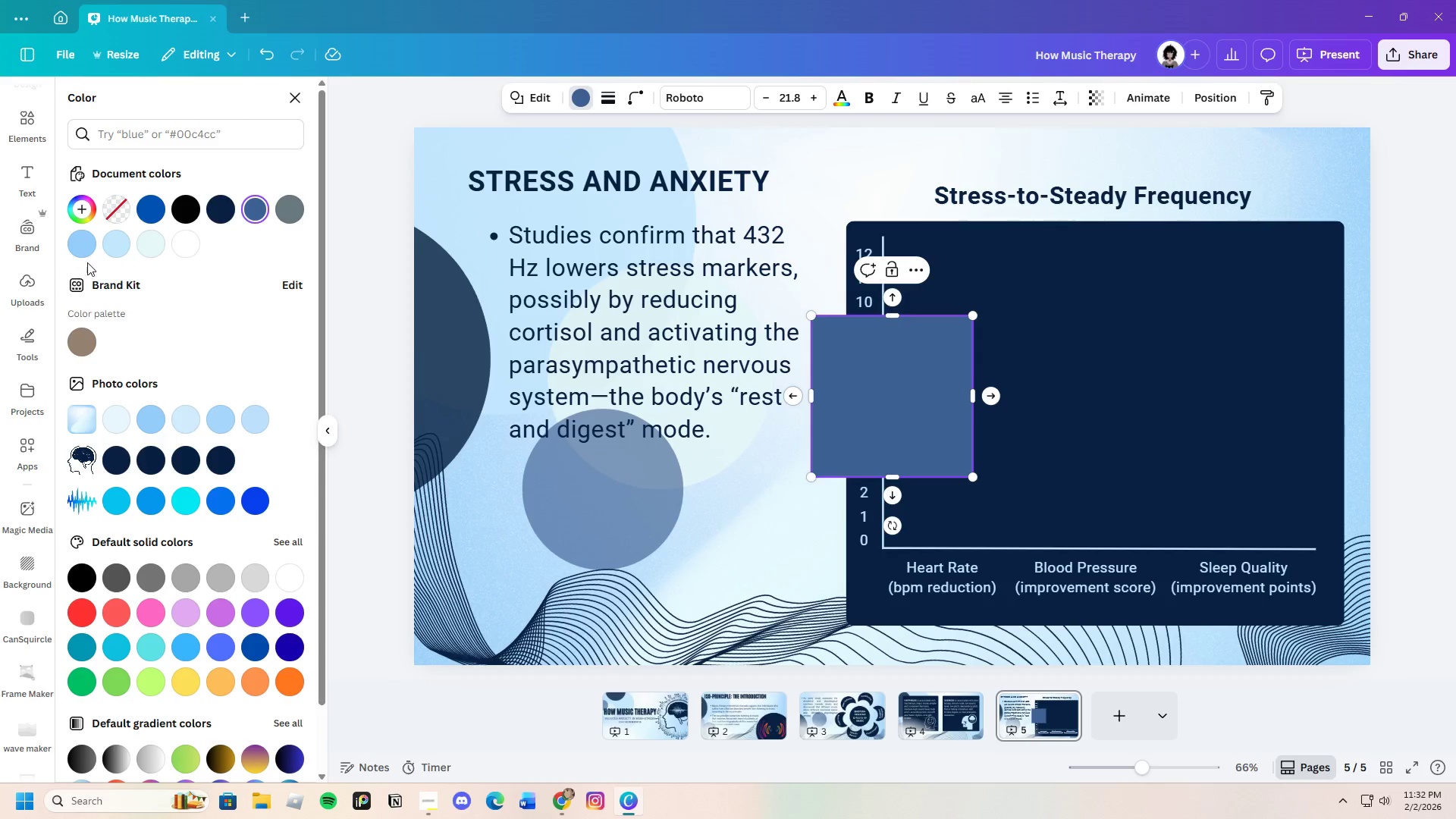 
left_click([113, 249])
 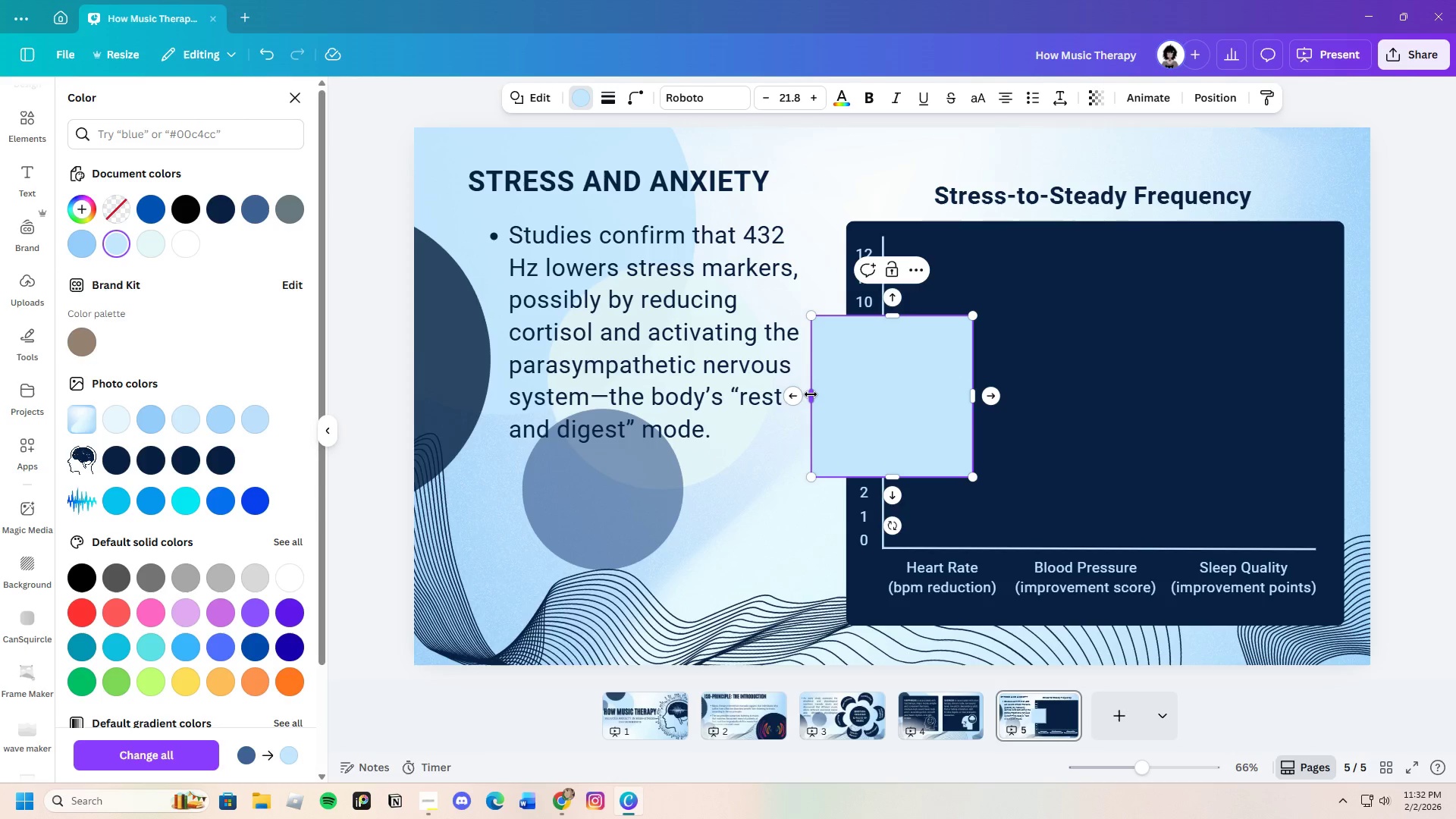 
left_click_drag(start_coordinate=[811, 394], to_coordinate=[900, 411])
 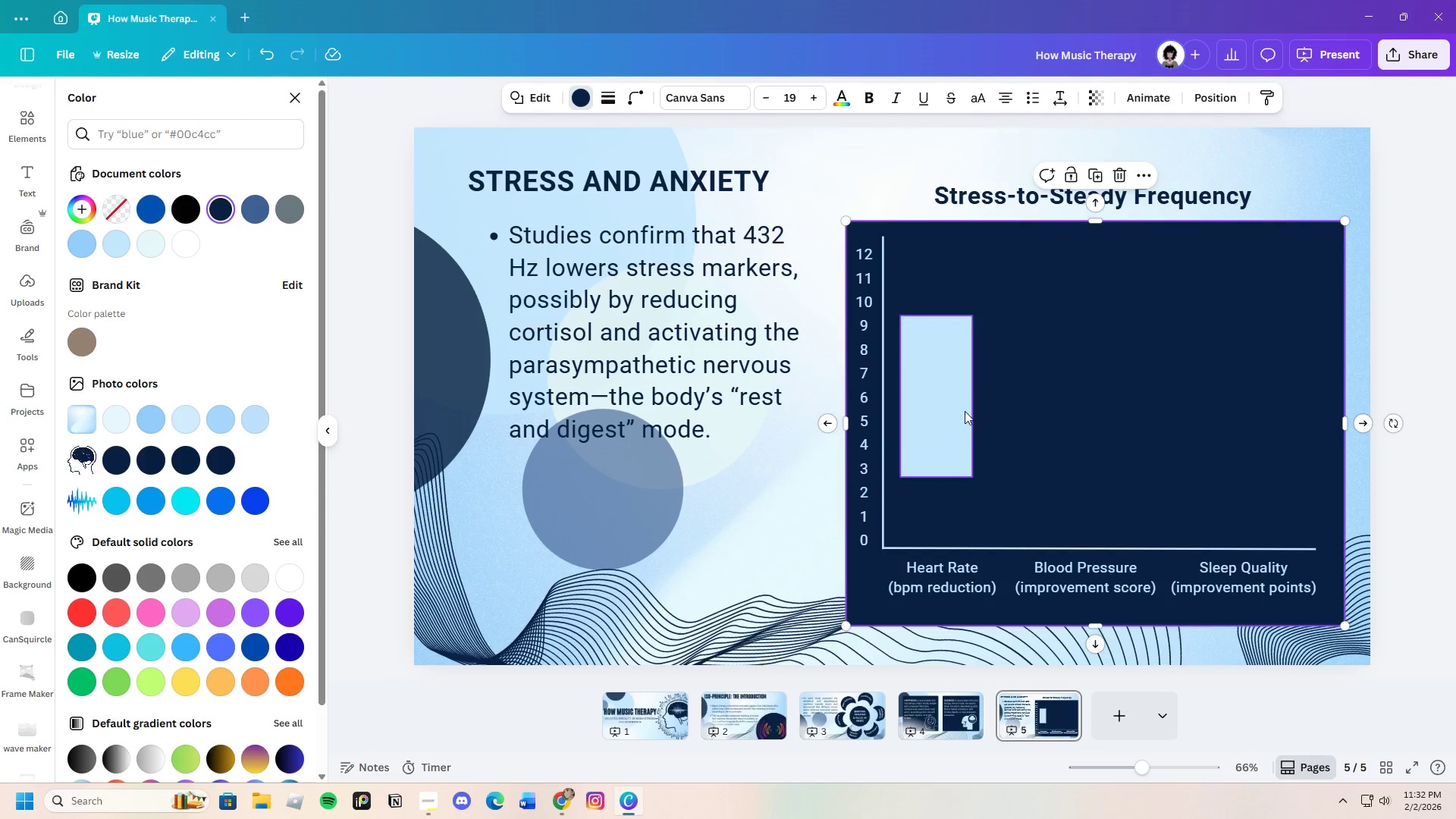 
double_click([959, 409])
 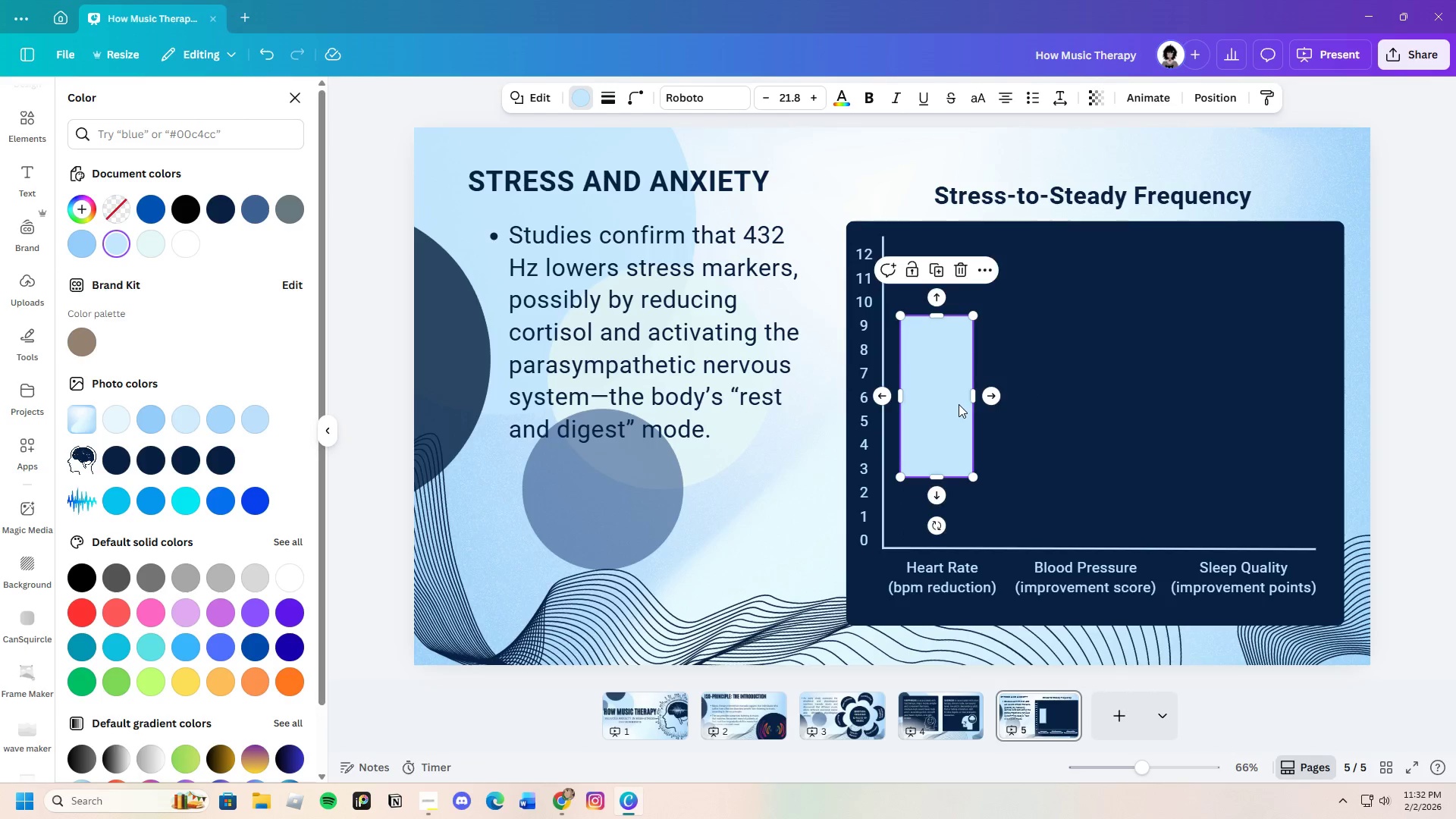 
left_click_drag(start_coordinate=[959, 405], to_coordinate=[962, 476])
 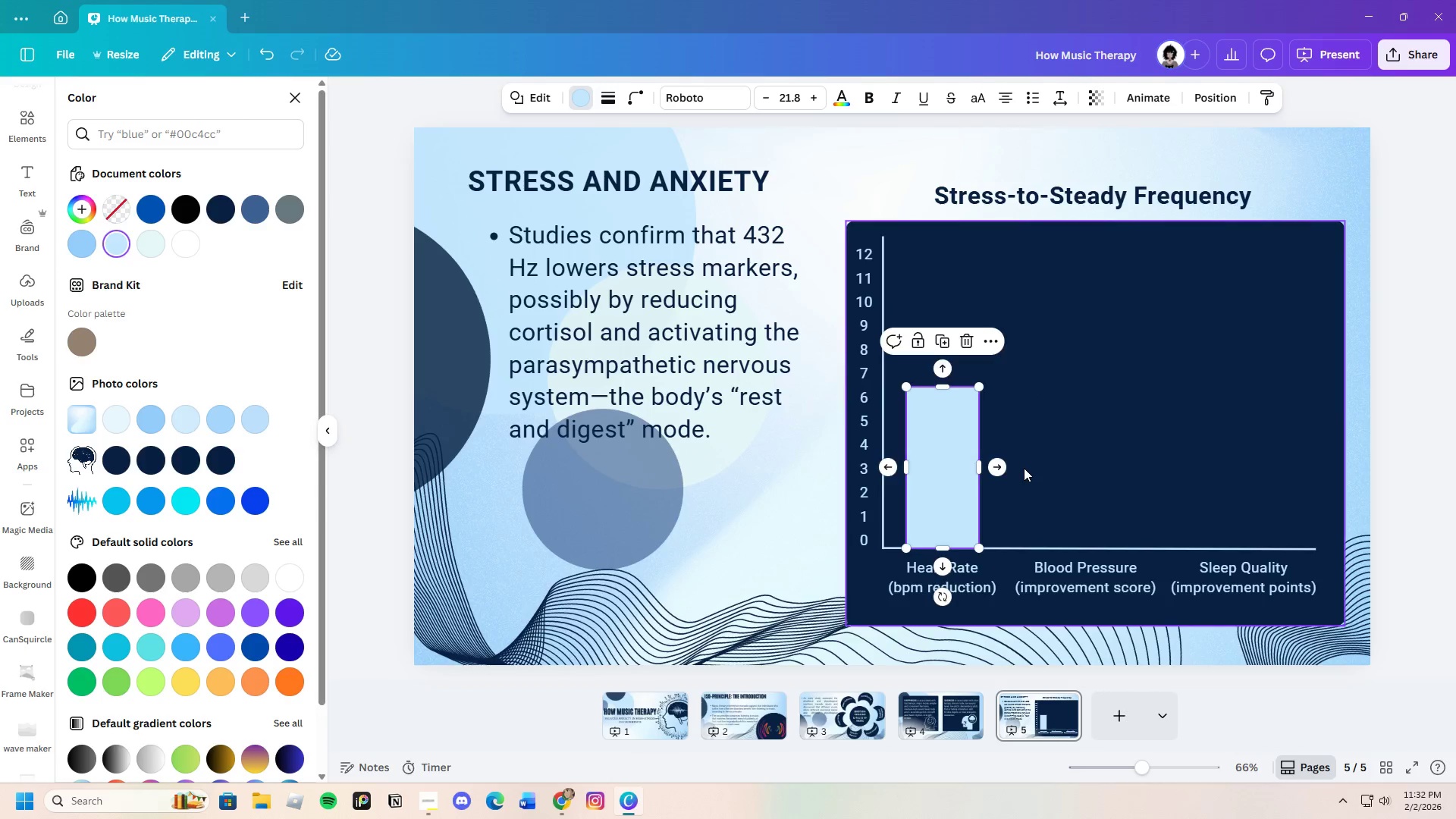 
left_click([1024, 468])
 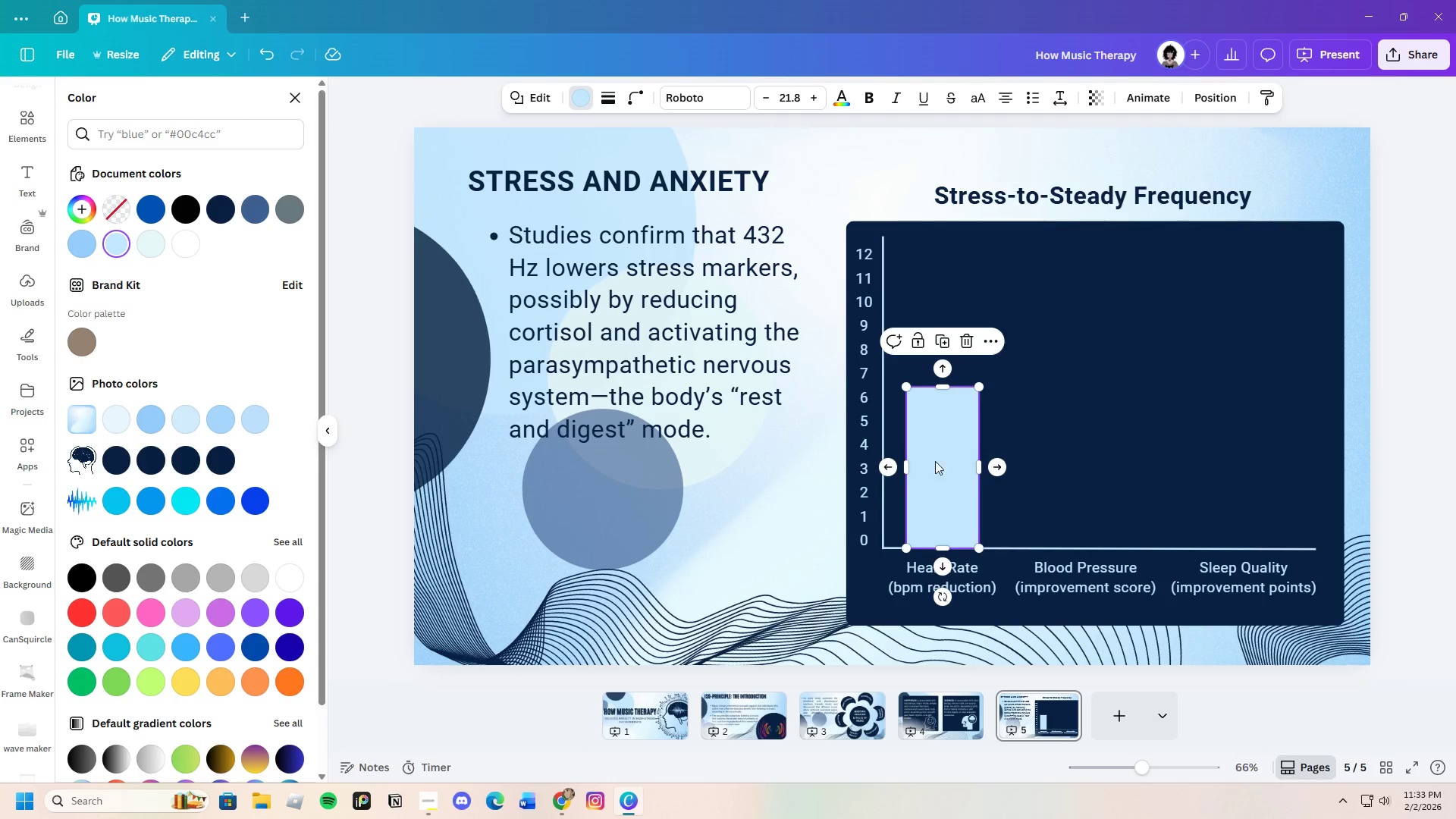 
left_click_drag(start_coordinate=[944, 386], to_coordinate=[959, 433])
 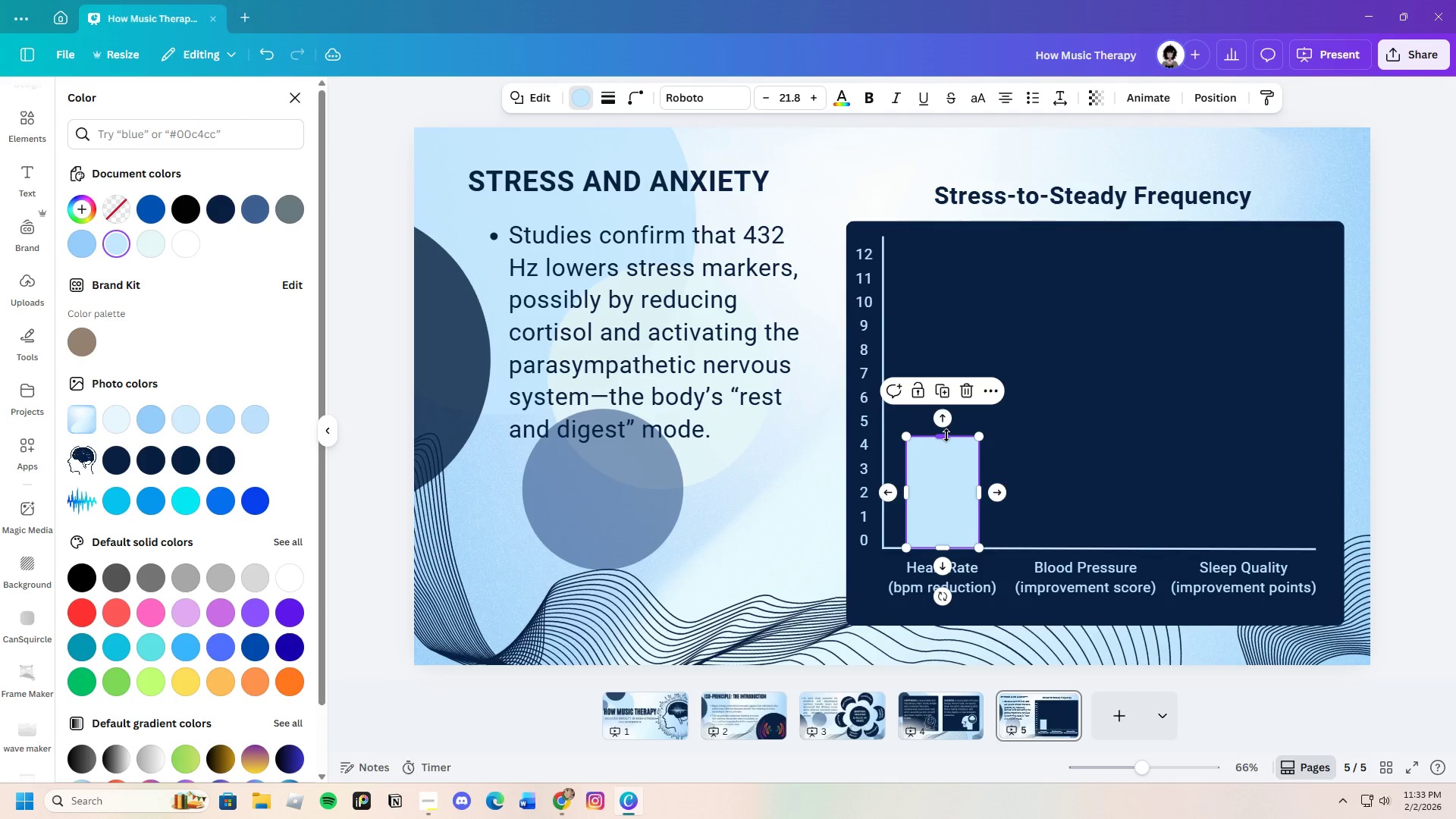 
left_click_drag(start_coordinate=[946, 435], to_coordinate=[950, 429])
 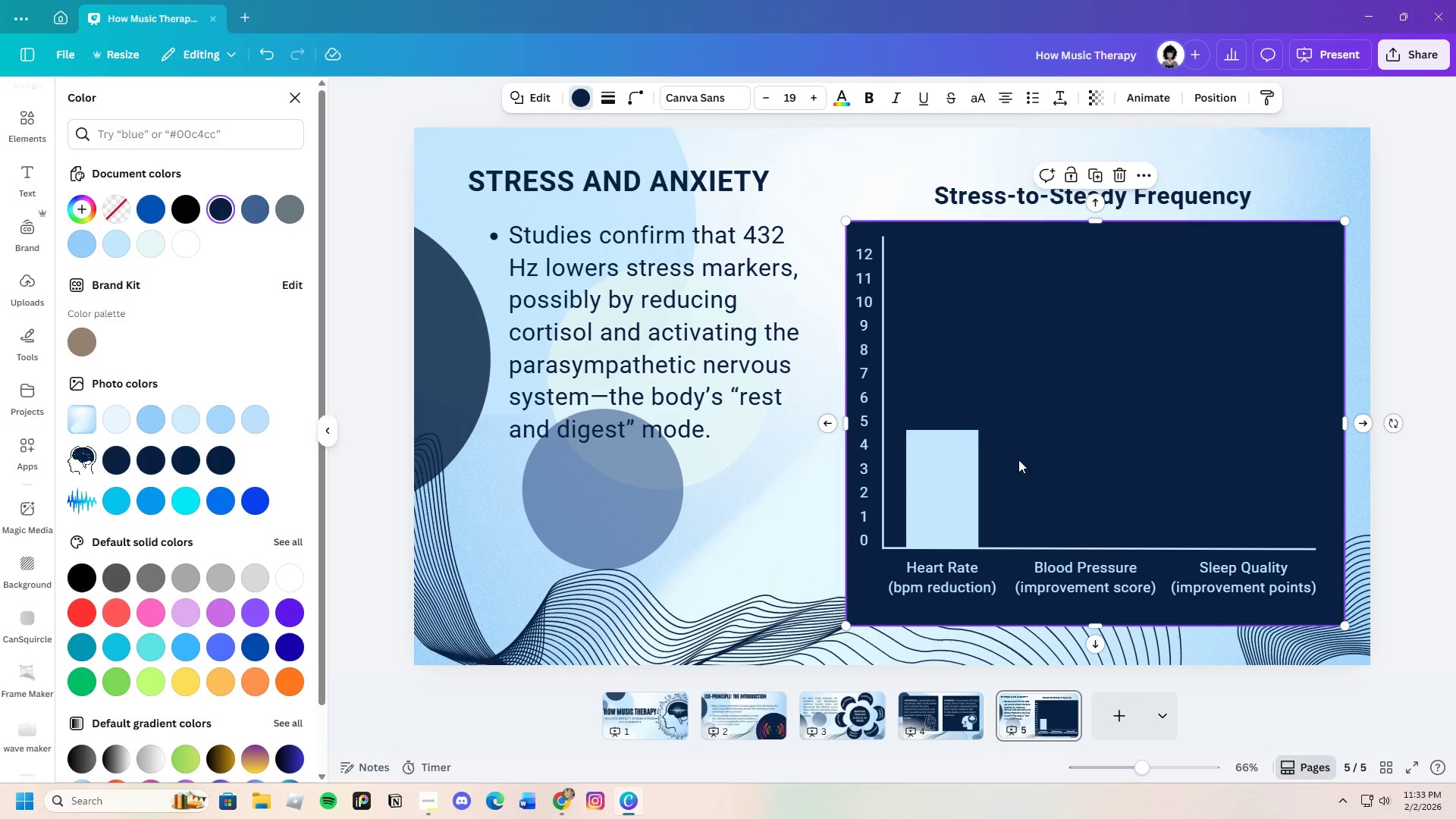 
left_click_drag(start_coordinate=[1150, 770], to_coordinate=[1176, 769])
 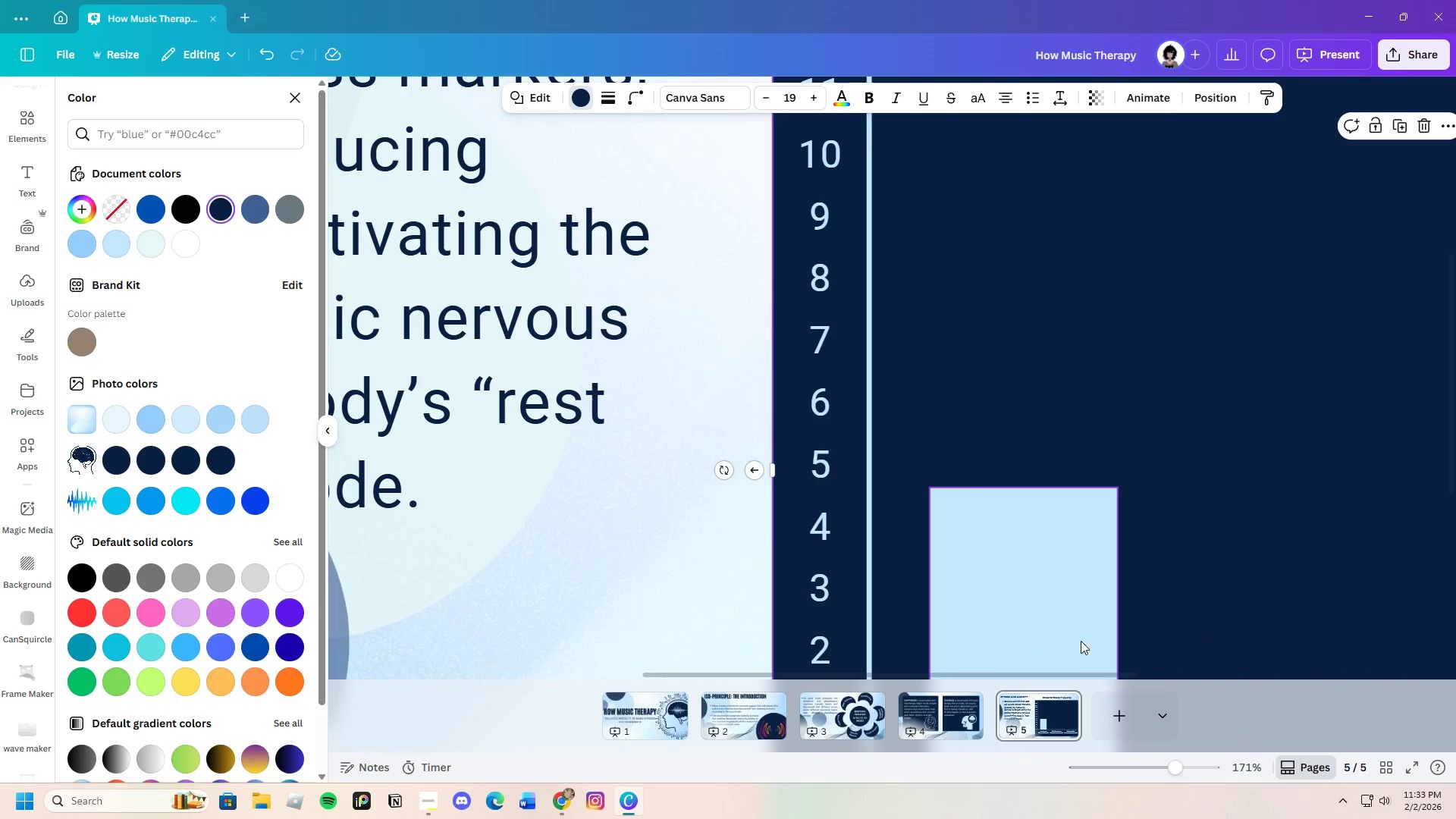 
left_click([1069, 605])
 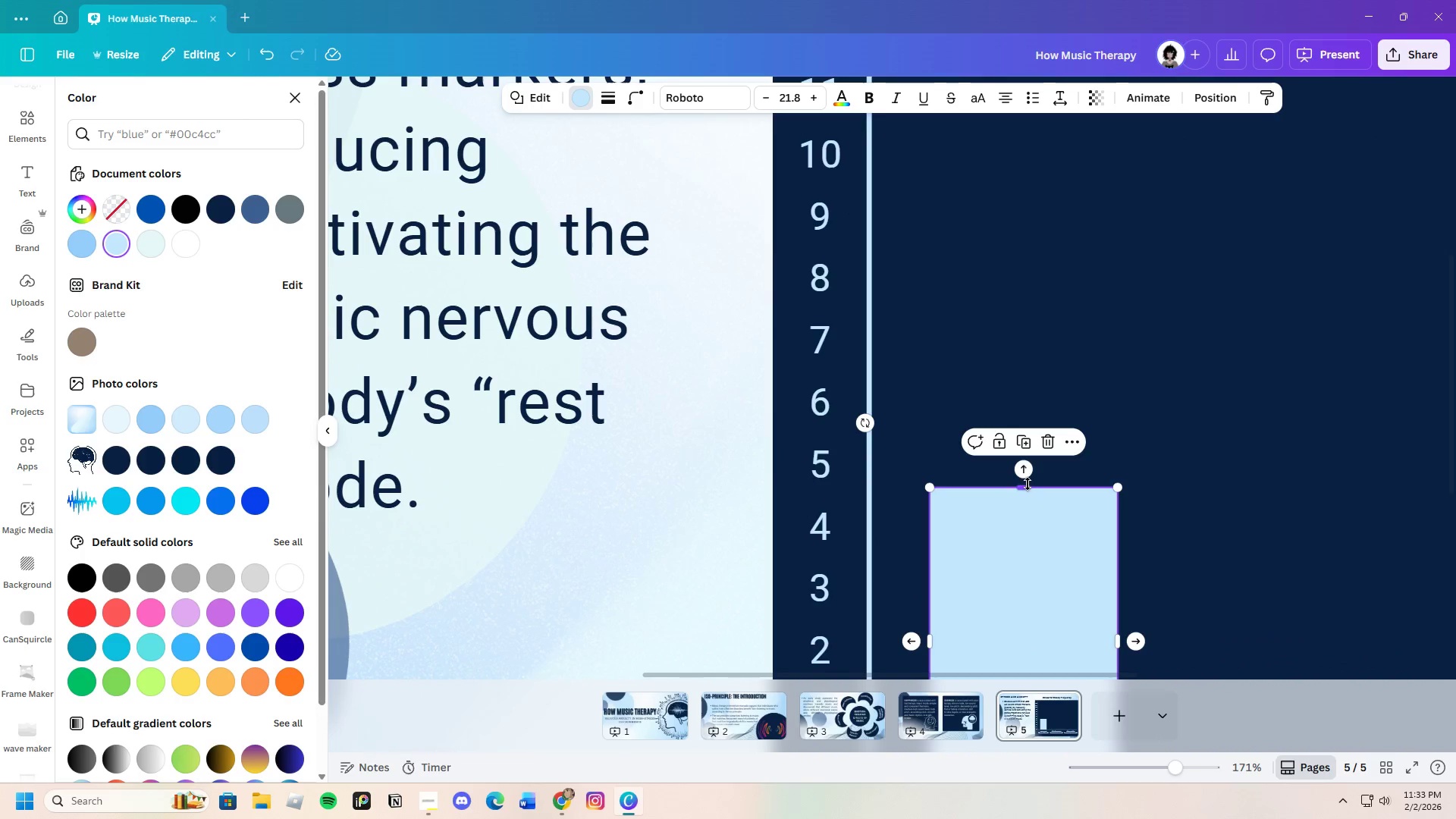 
left_click_drag(start_coordinate=[1022, 488], to_coordinate=[1025, 499])
 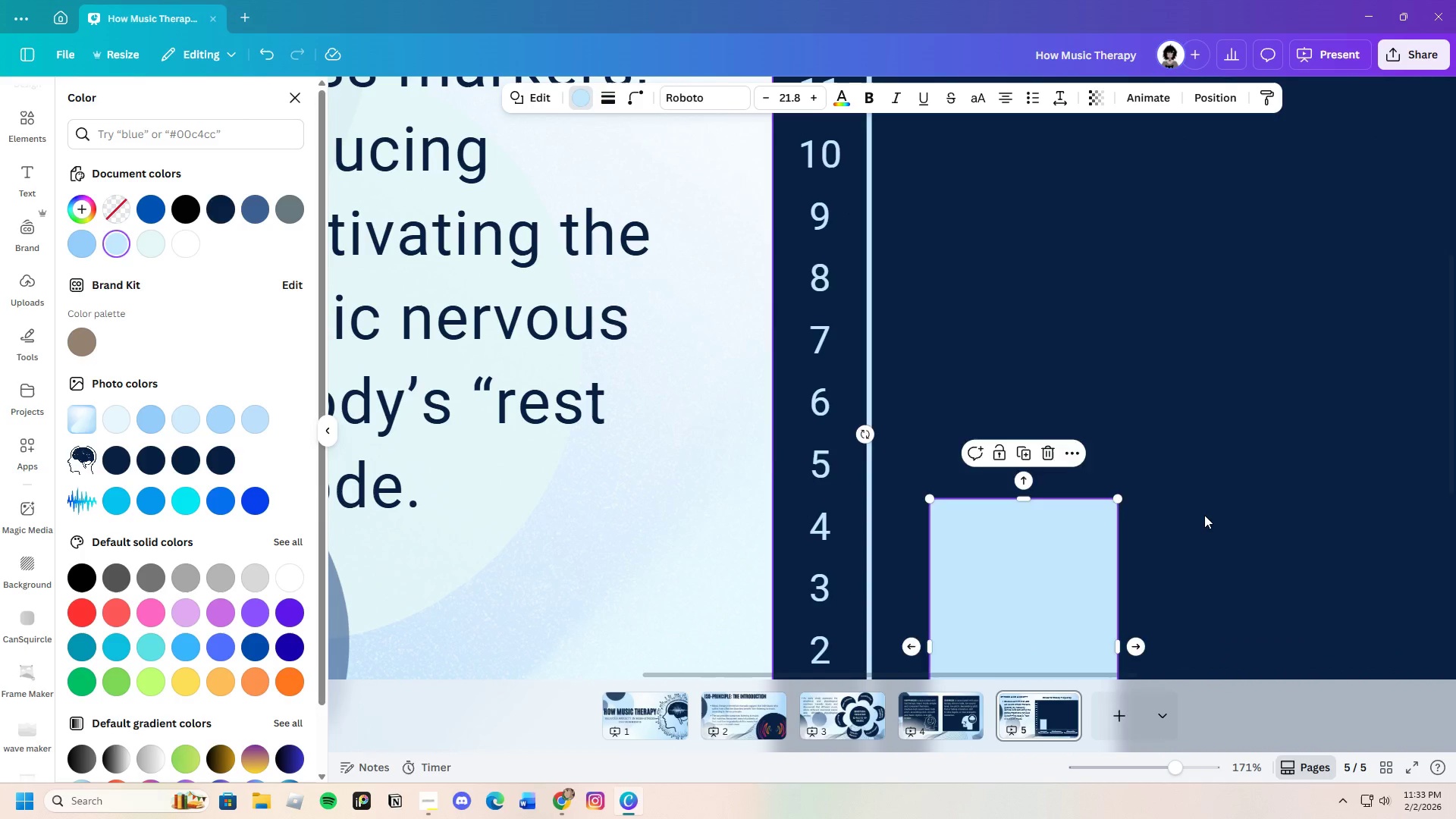 
left_click([1204, 515])
 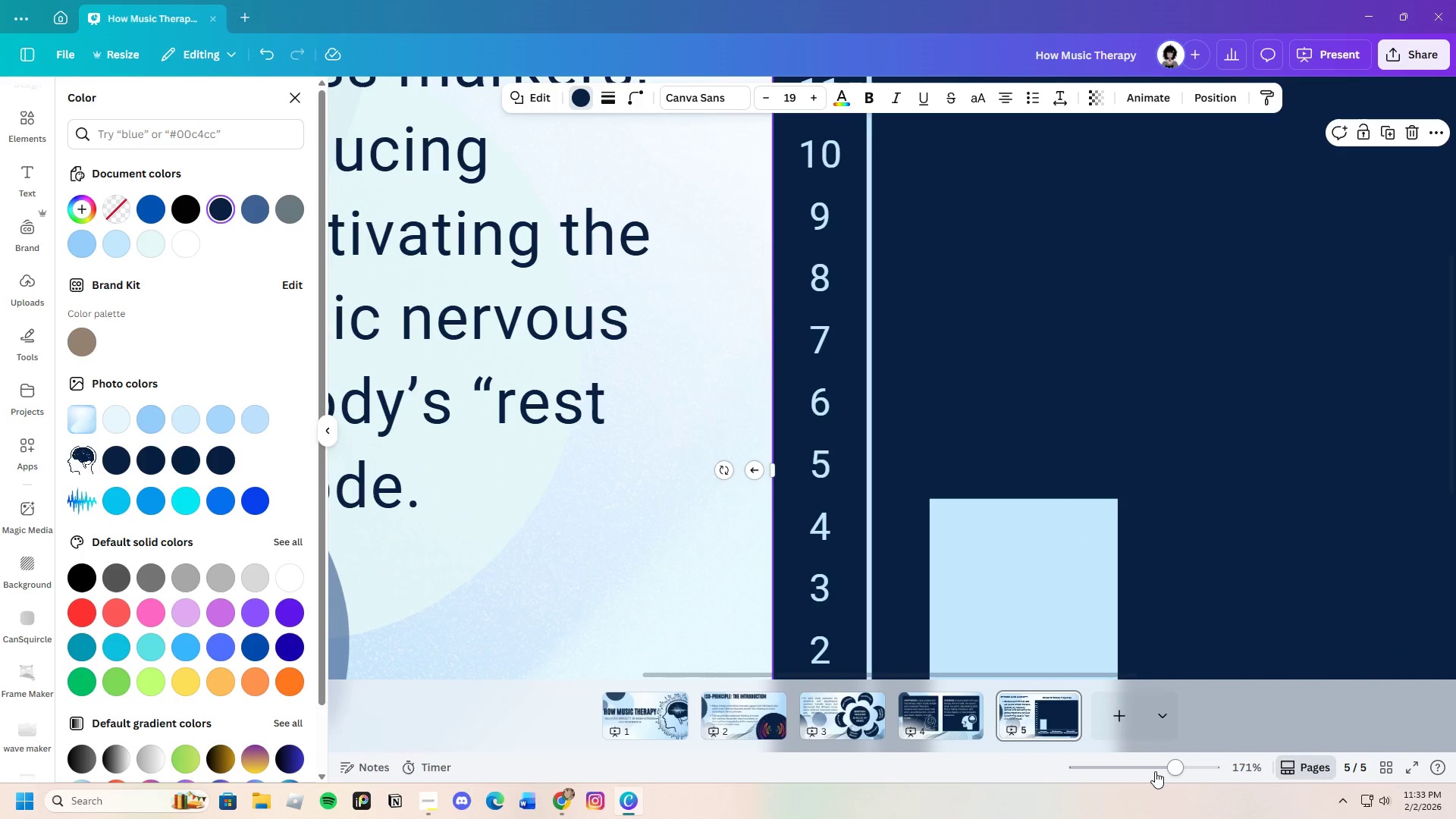 
left_click_drag(start_coordinate=[1167, 760], to_coordinate=[1143, 764])
 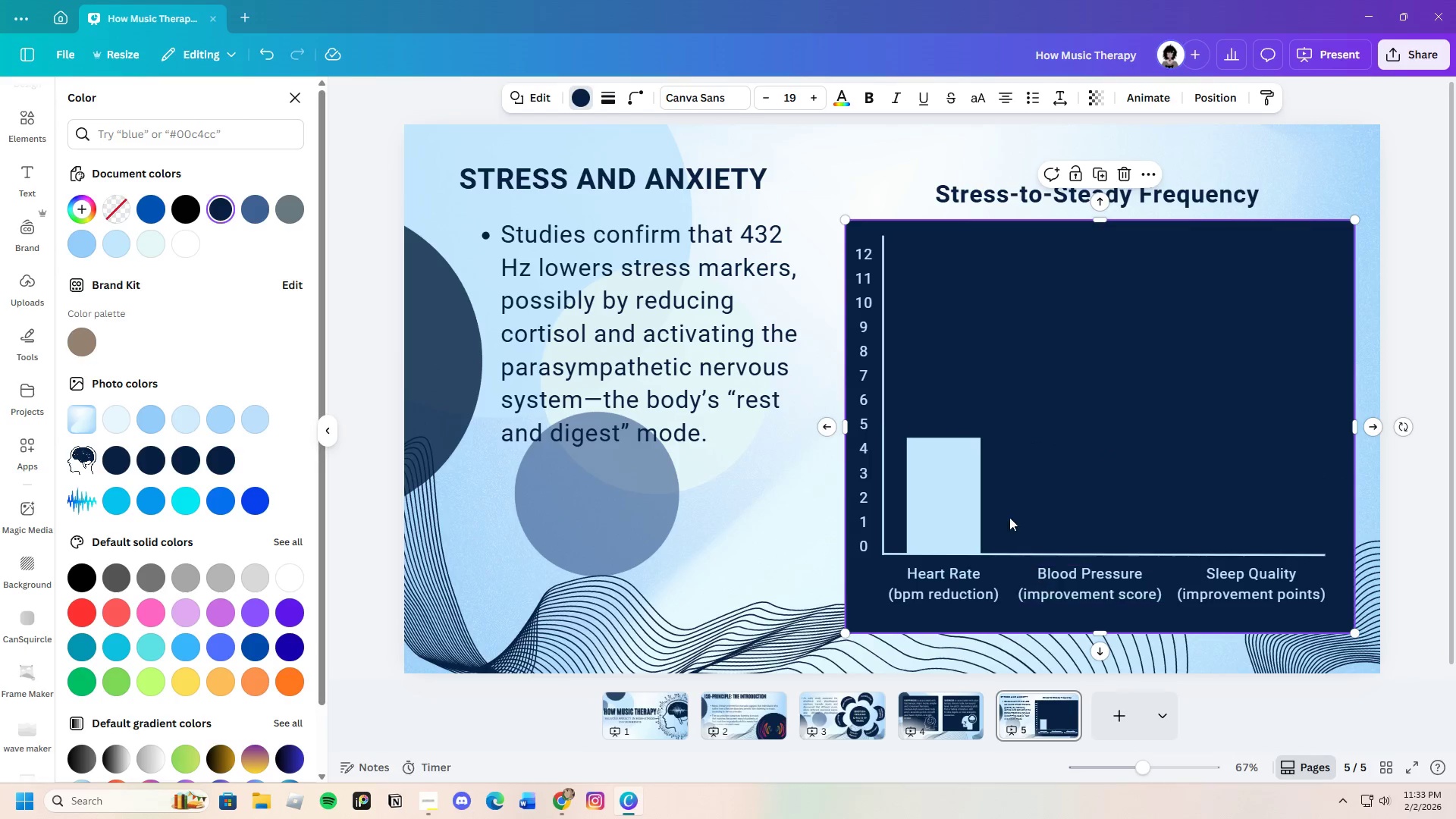 
left_click([962, 508])
 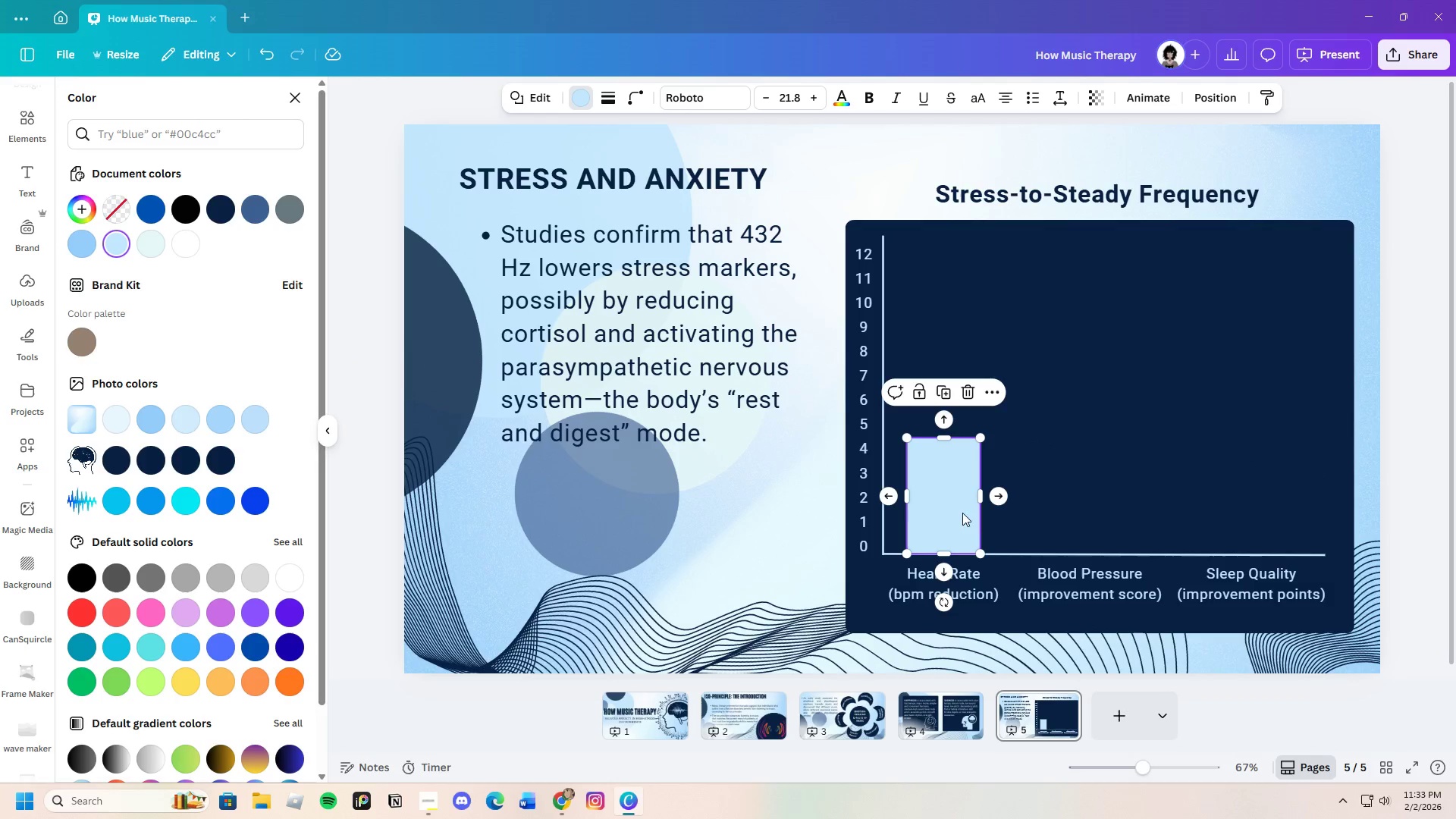 
left_click_drag(start_coordinate=[946, 513], to_coordinate=[939, 513])
 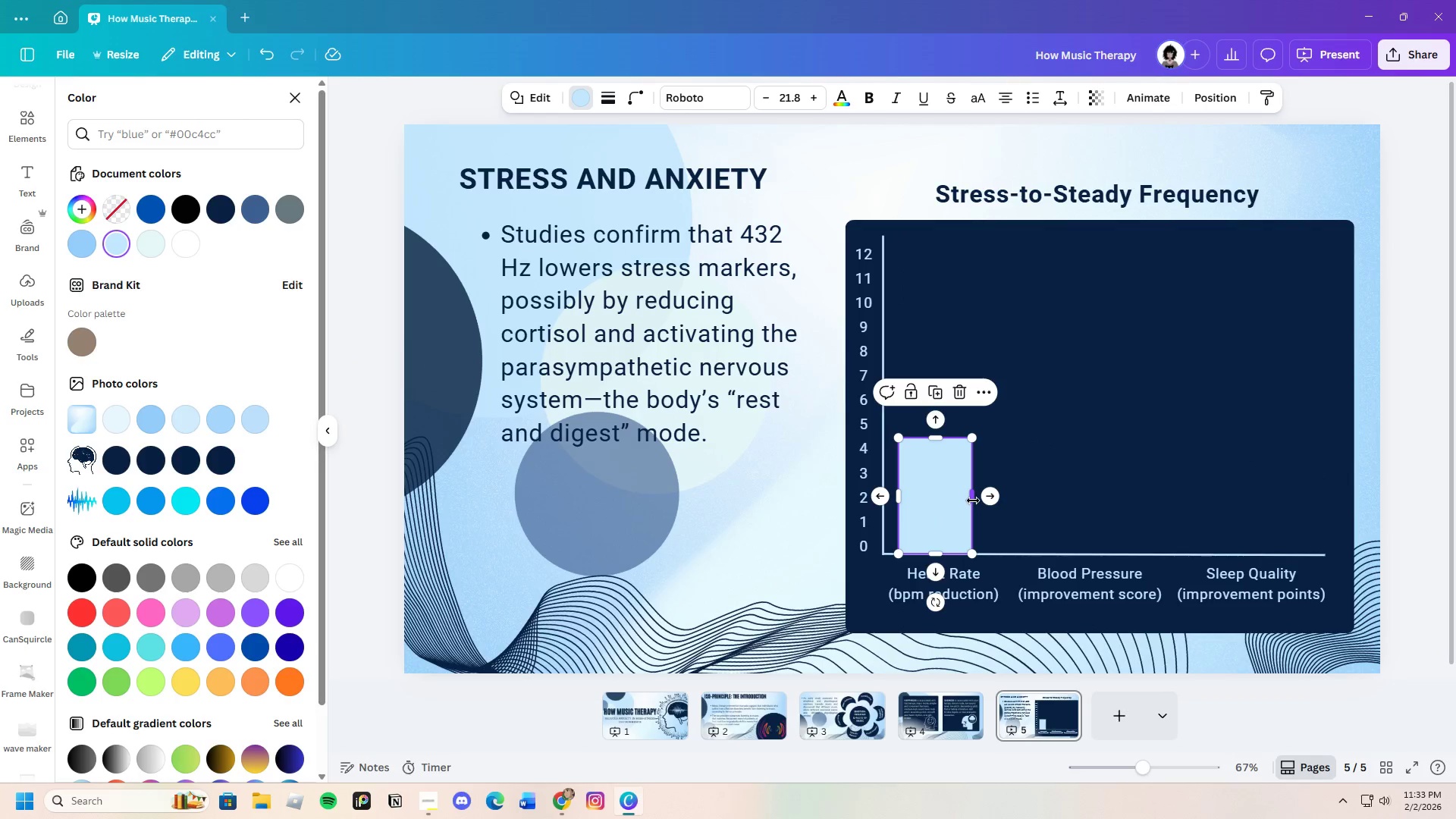 
left_click_drag(start_coordinate=[975, 498], to_coordinate=[956, 498])
 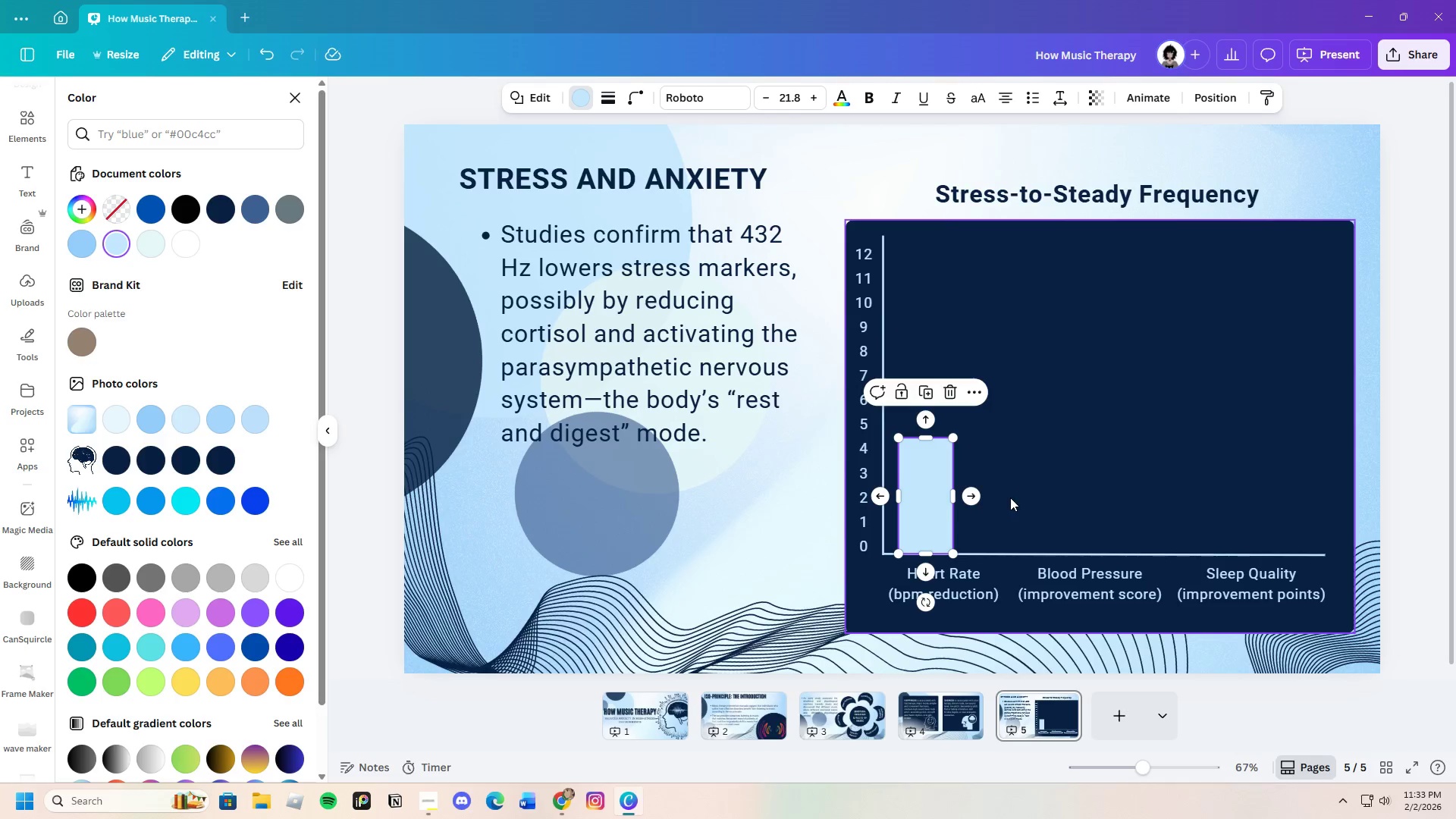 
left_click([1010, 497])
 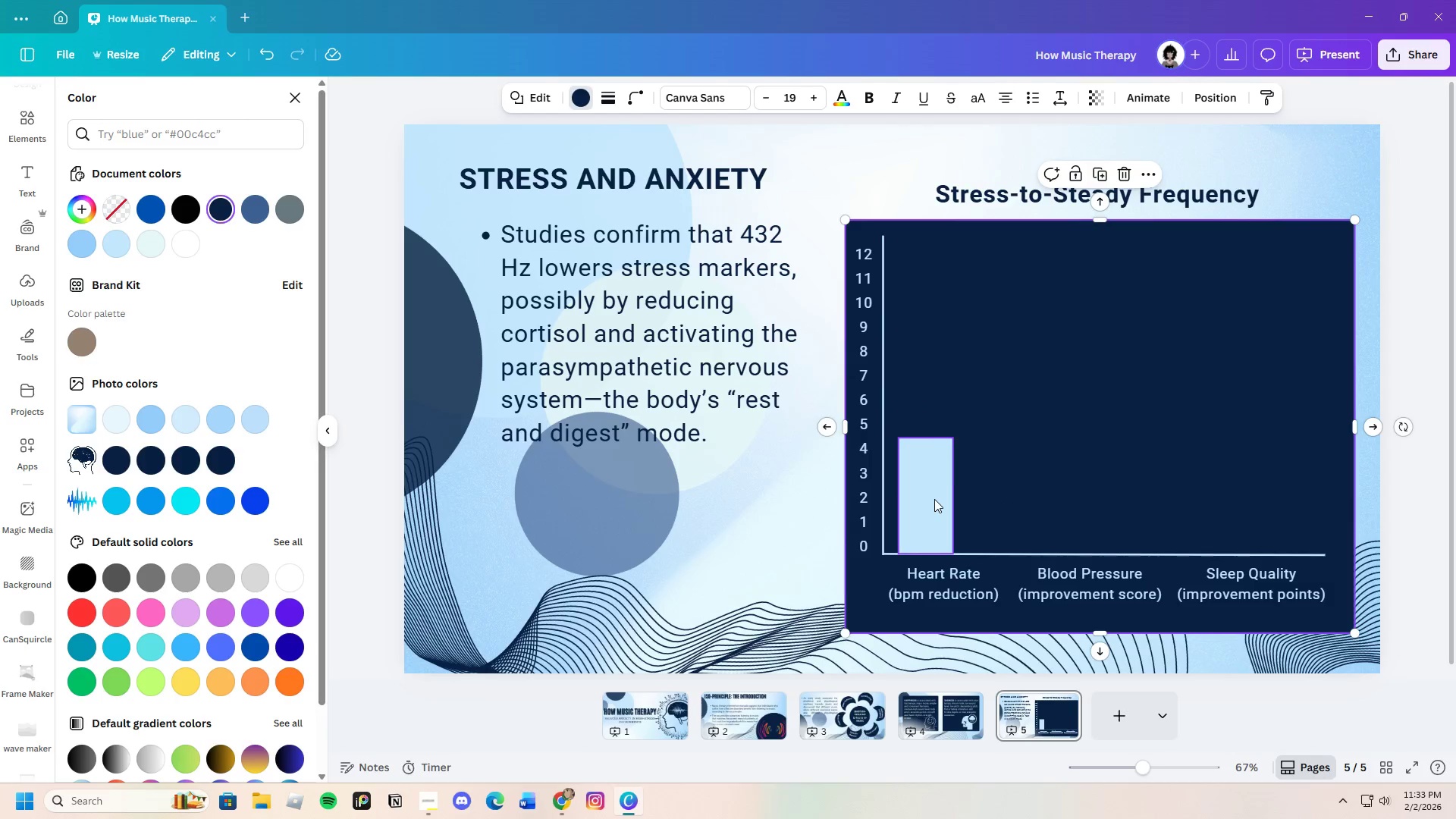 
left_click([934, 499])
 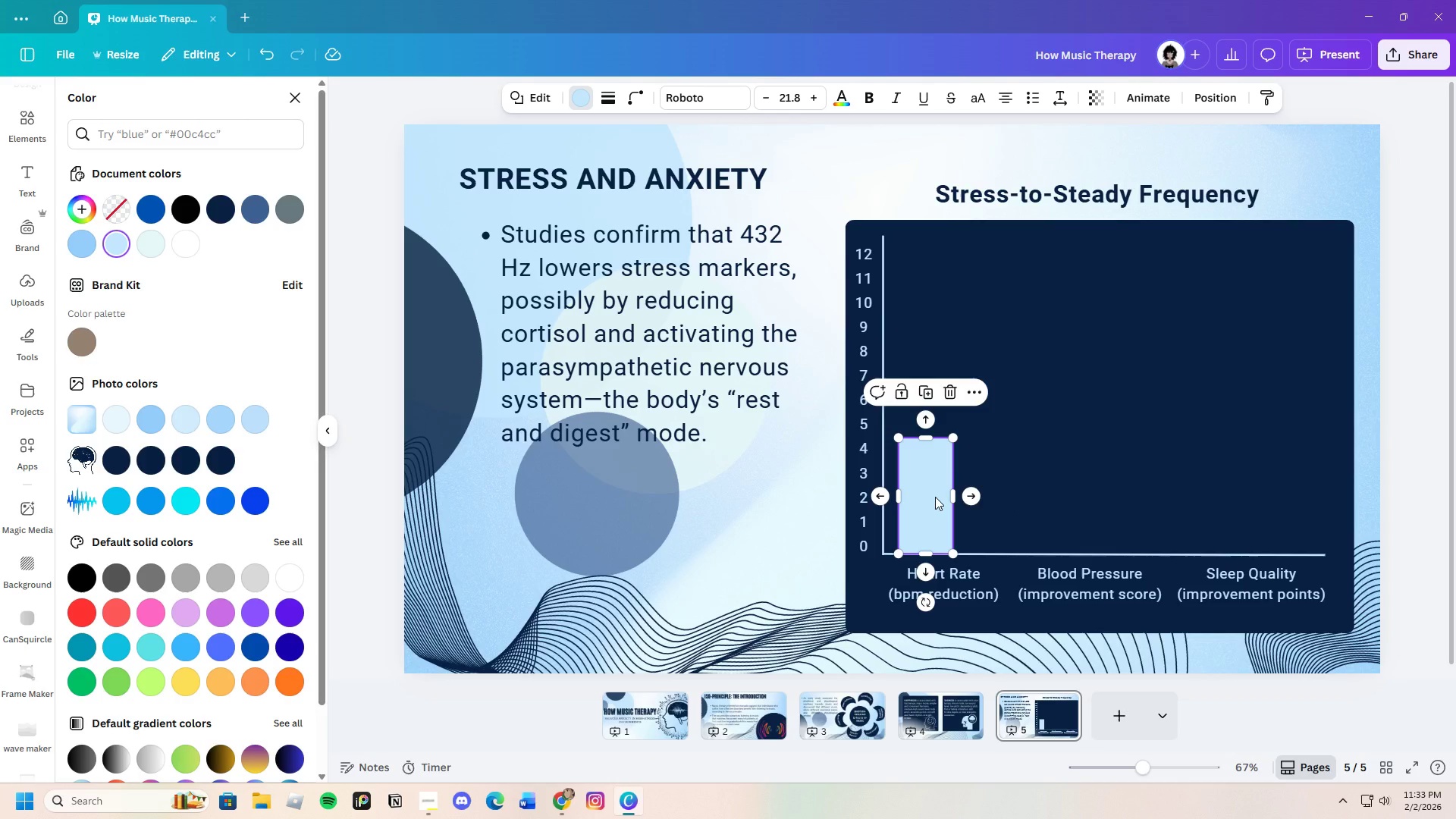 
key(Control+C)
 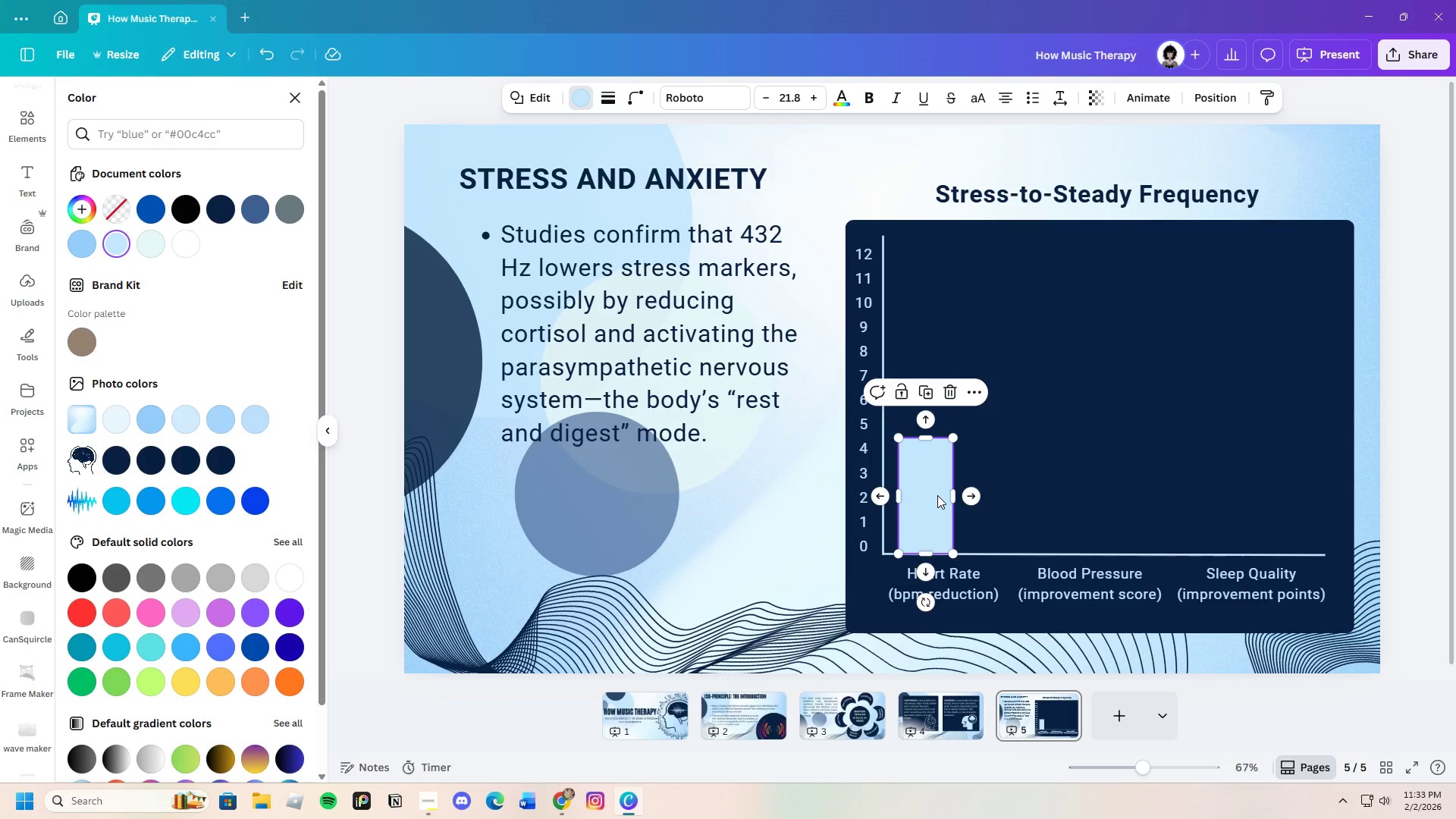 
key(Control+V)
 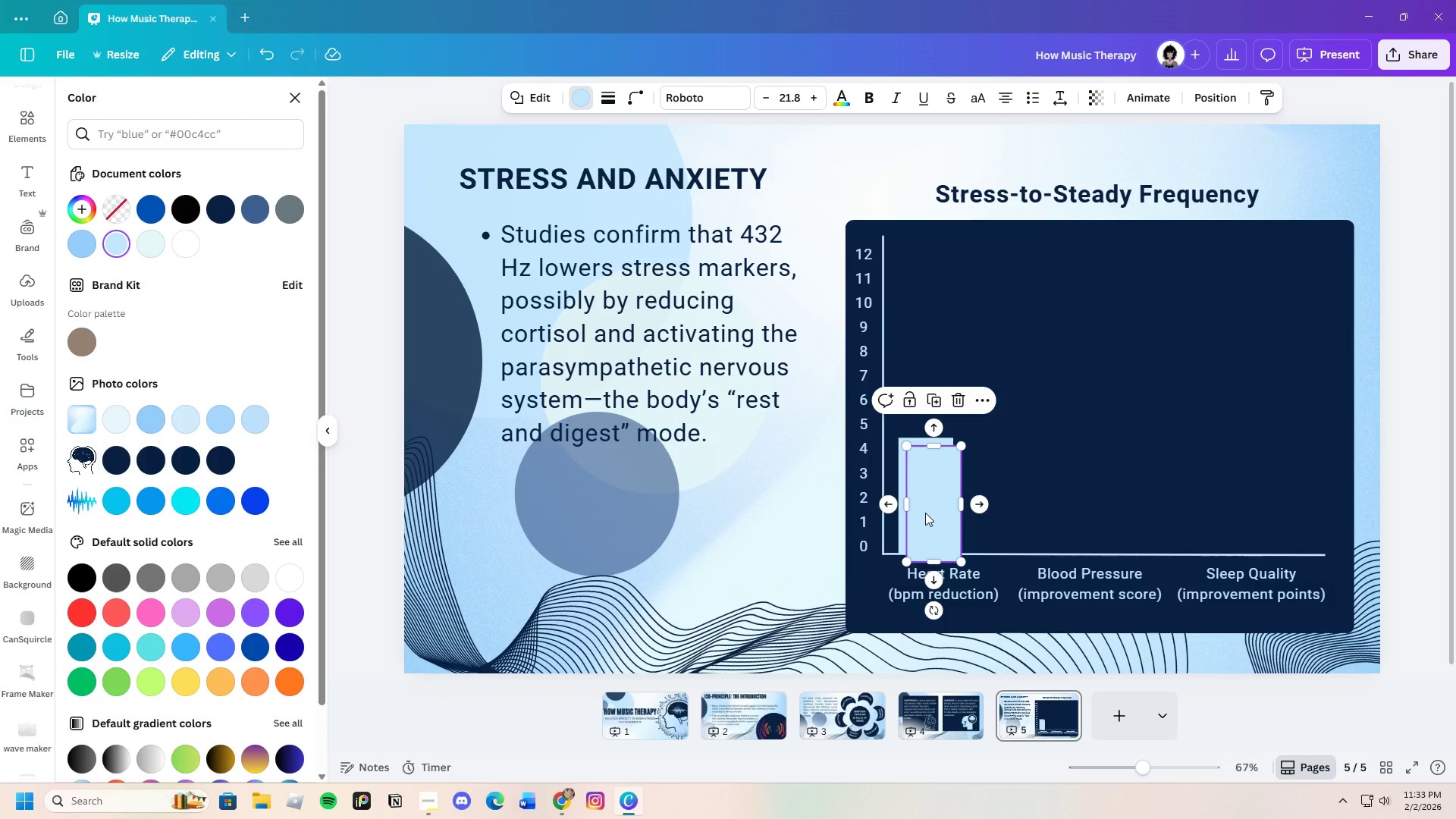 
wait(7.75)
 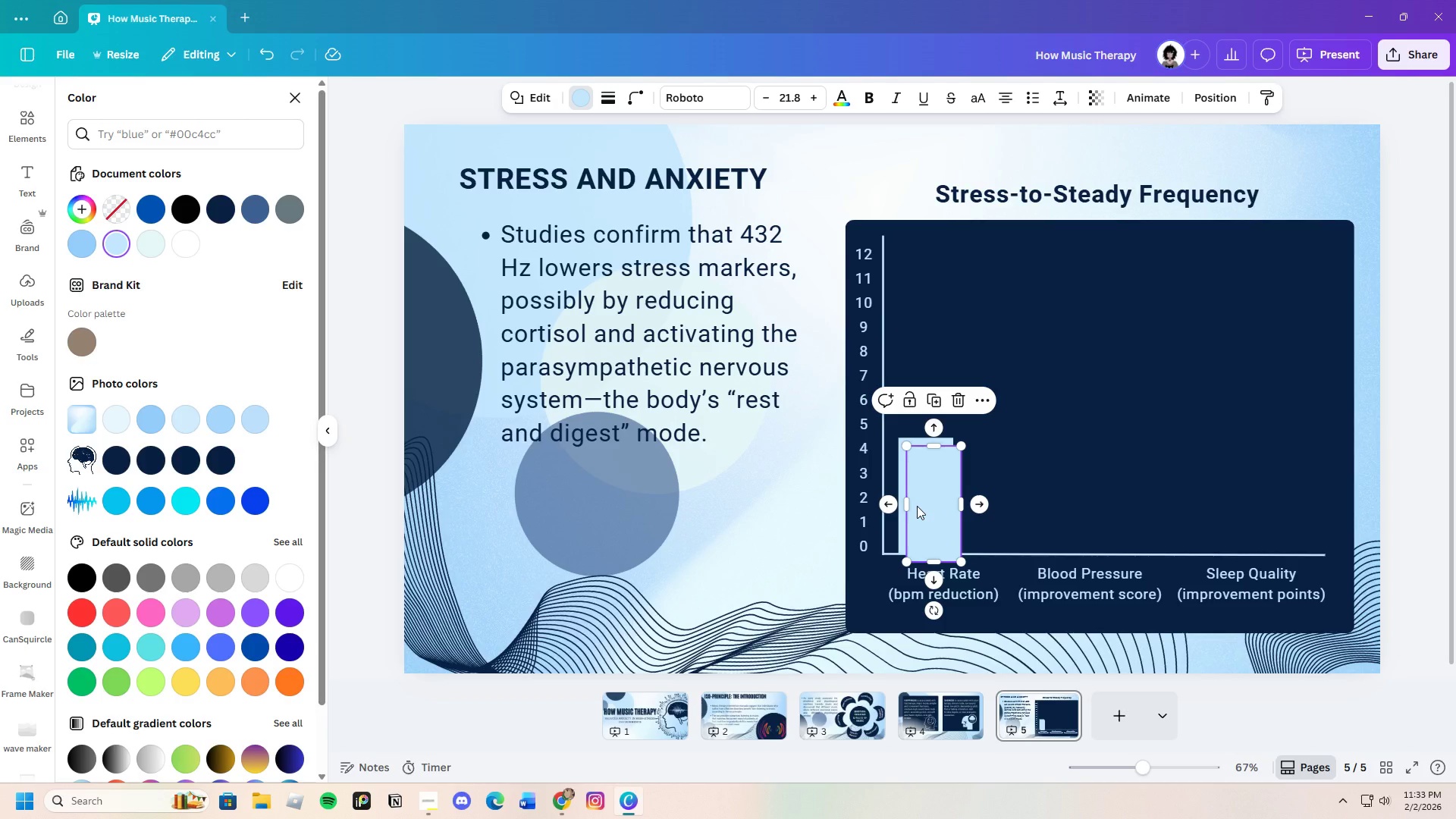 
left_click_drag(start_coordinate=[937, 511], to_coordinate=[993, 504])
 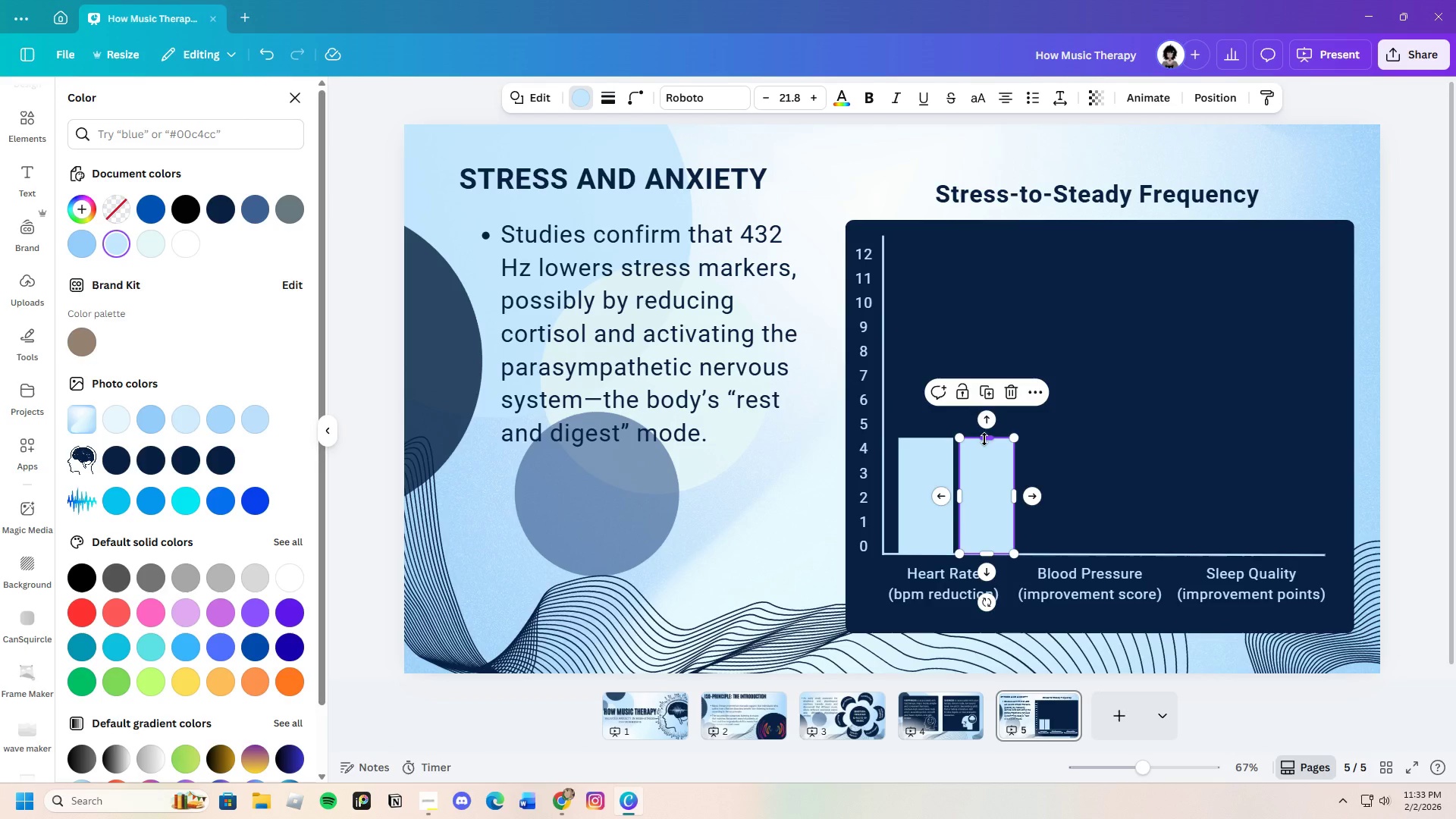 
left_click_drag(start_coordinate=[984, 439], to_coordinate=[1003, 516])
 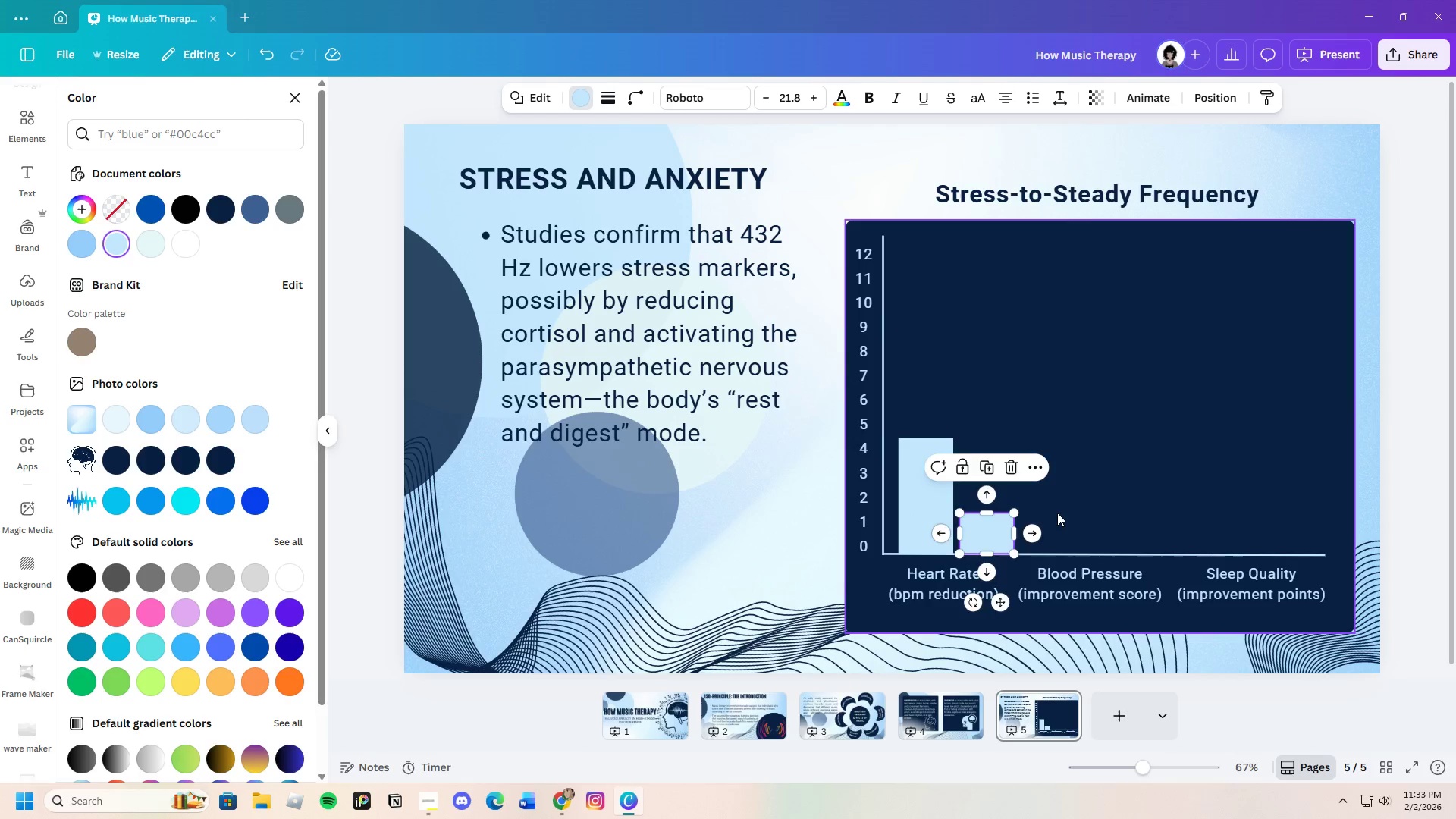 
left_click([1057, 513])
 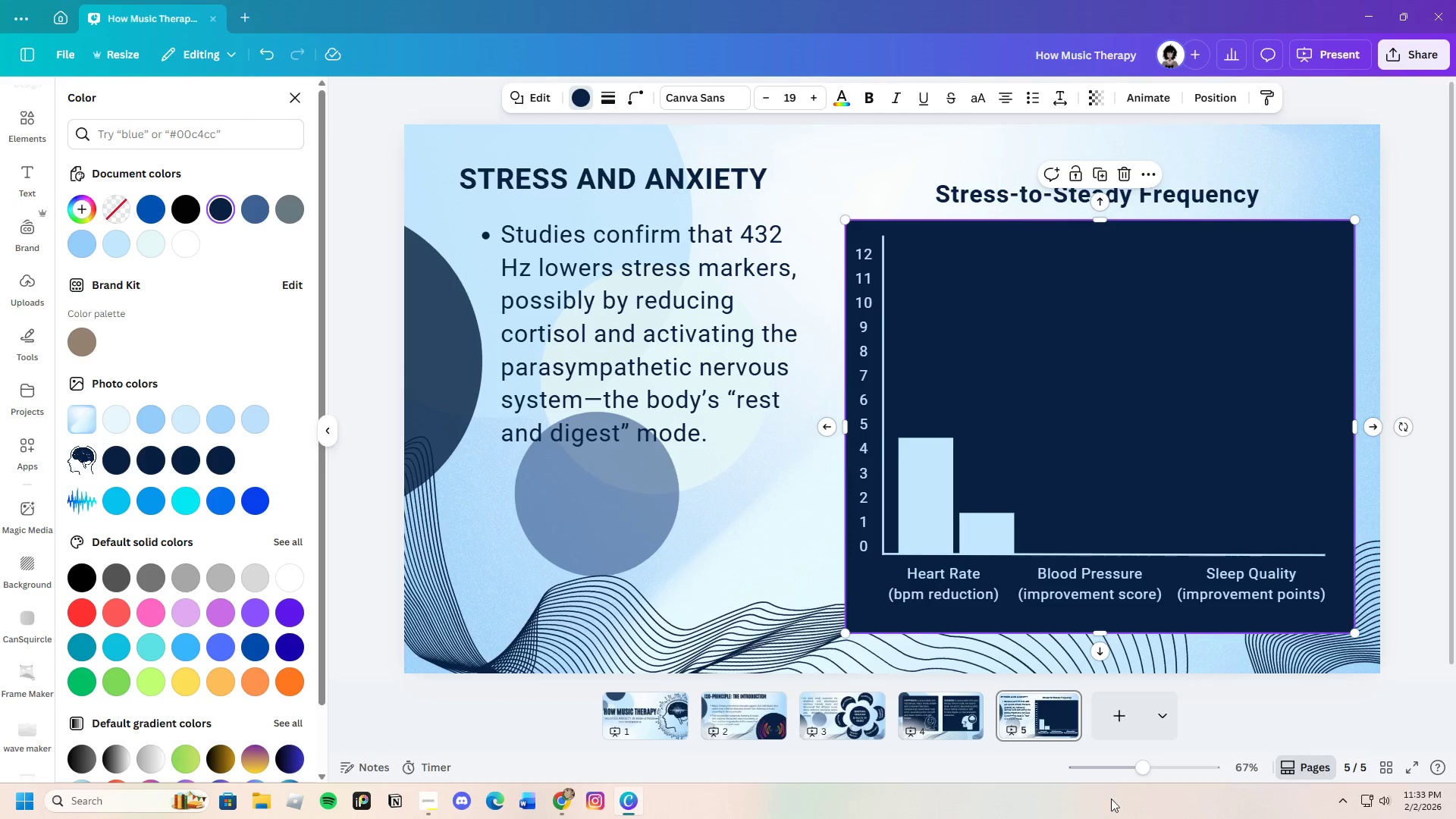 
left_click_drag(start_coordinate=[1144, 771], to_coordinate=[1161, 770])
 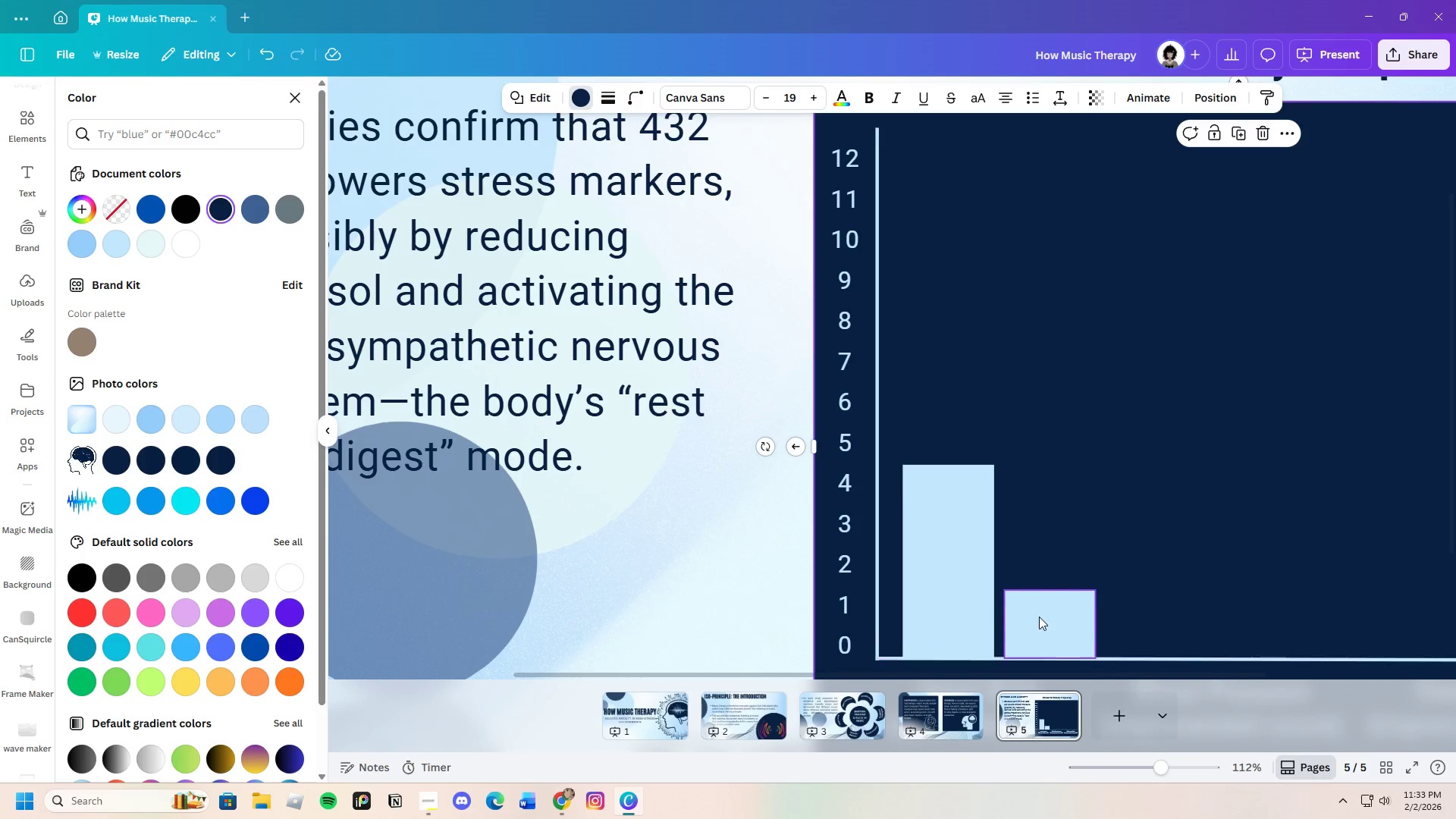 
left_click([1039, 617])
 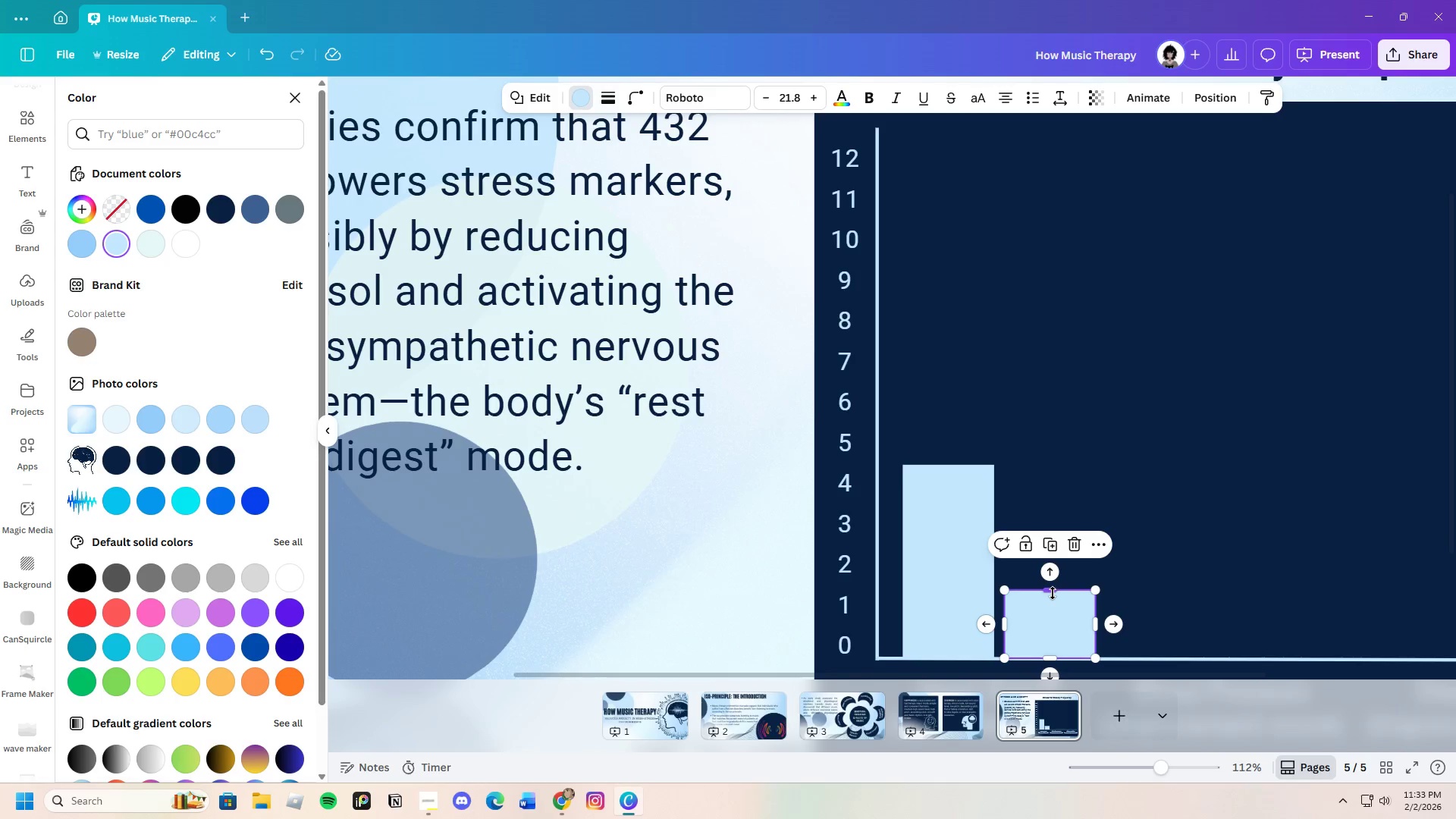 
left_click_drag(start_coordinate=[1053, 593], to_coordinate=[1053, 601])
 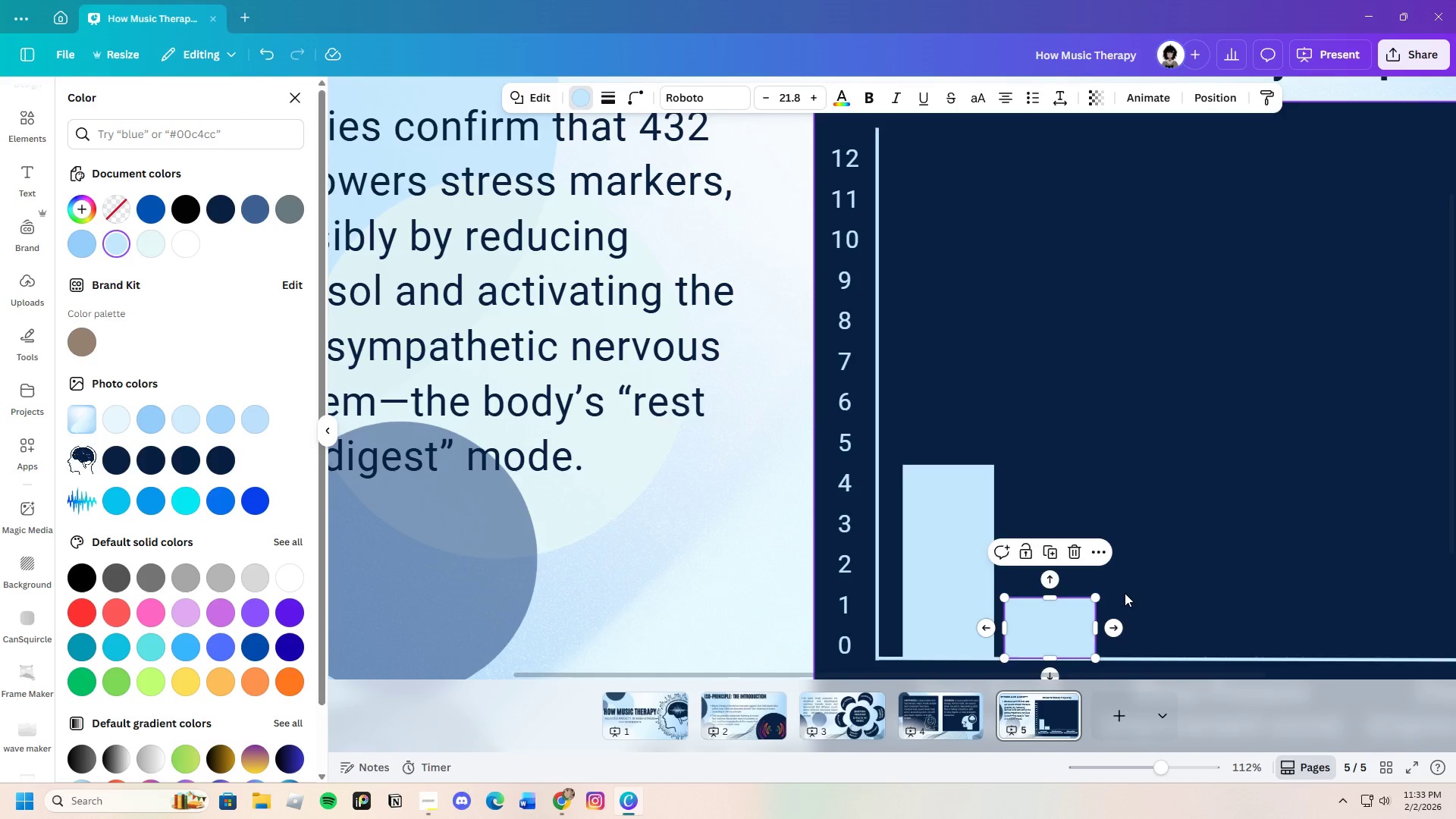 
left_click([1125, 593])
 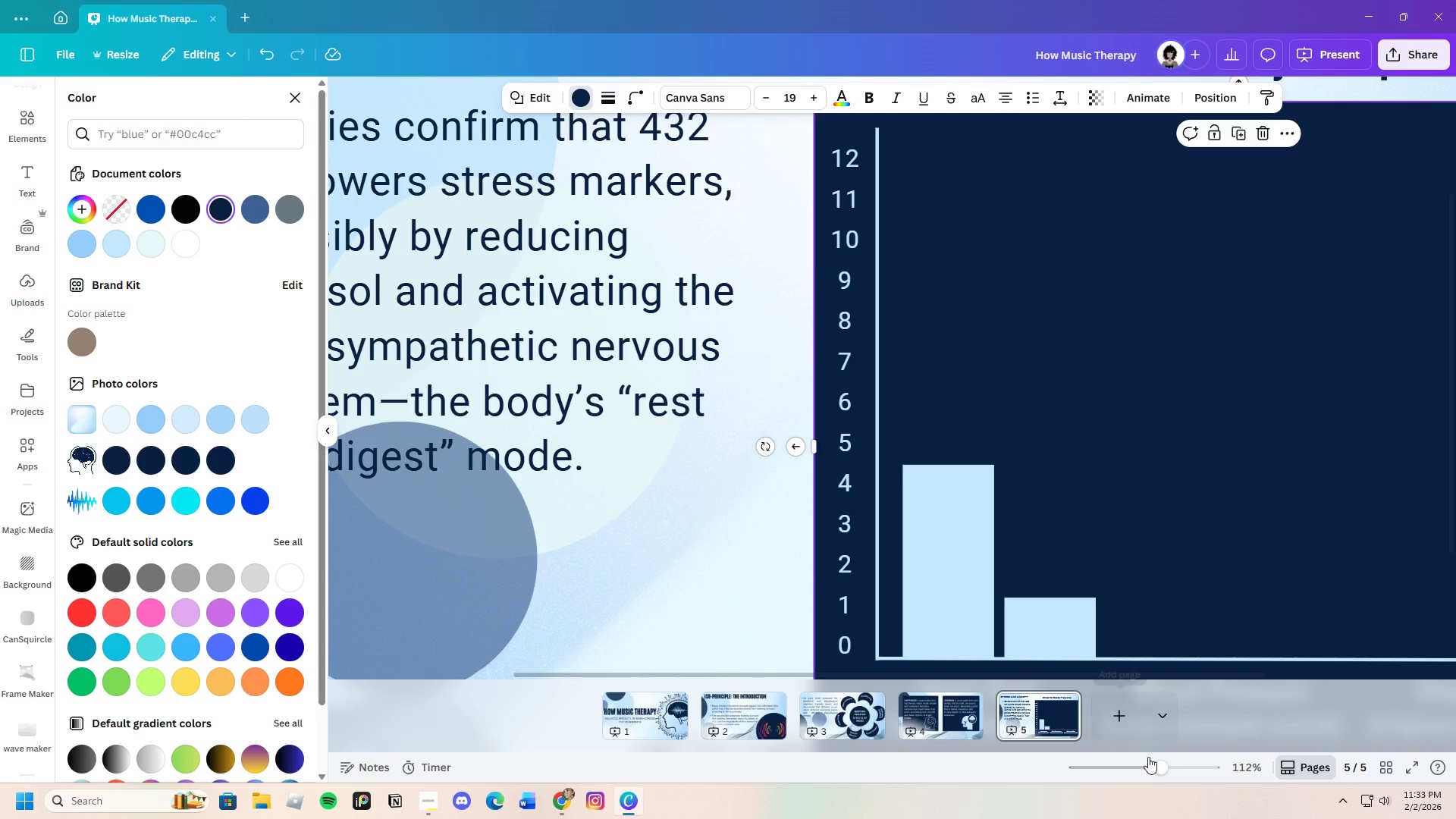 
left_click_drag(start_coordinate=[1159, 764], to_coordinate=[1143, 764])
 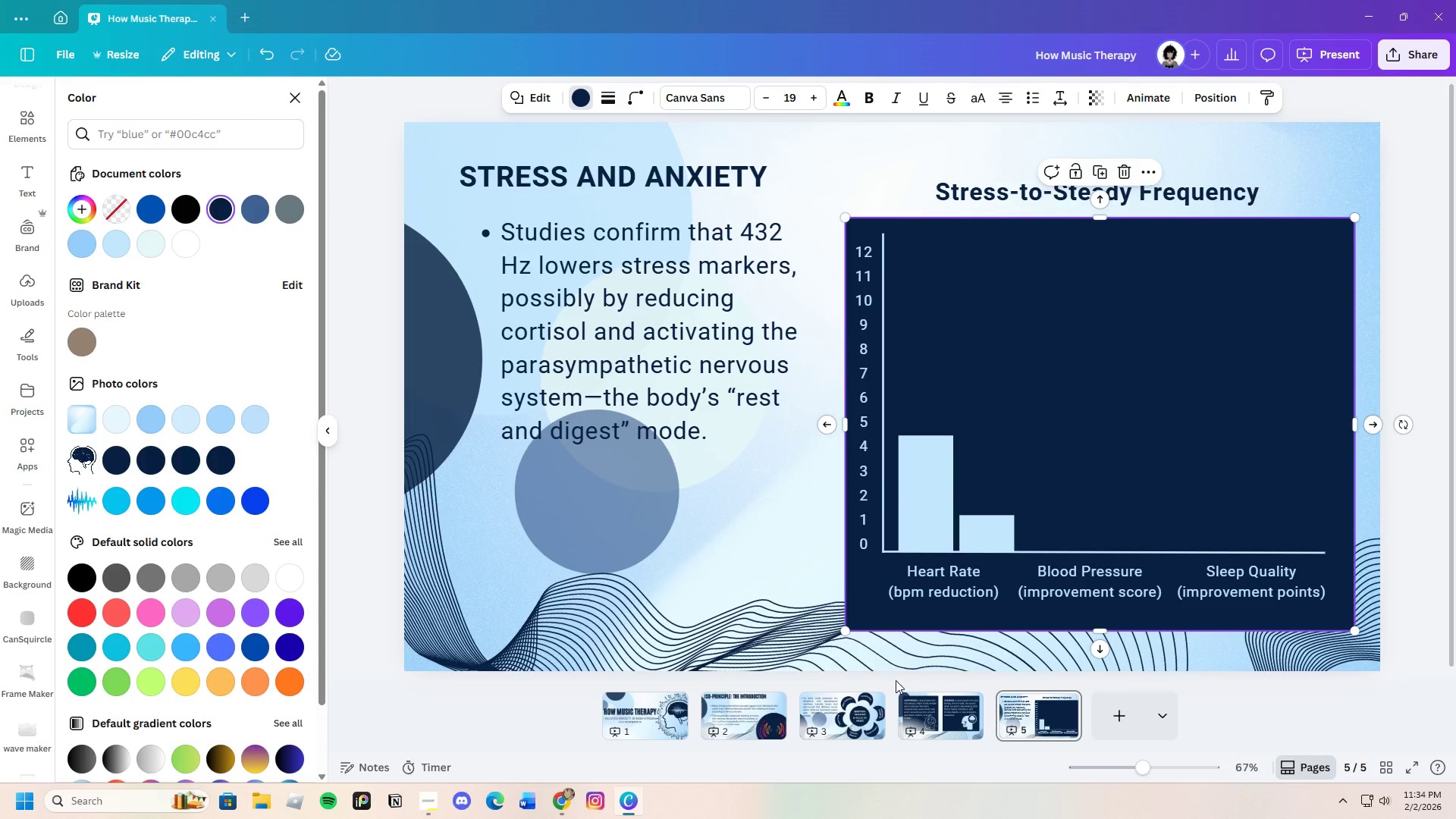 
wait(5.88)
 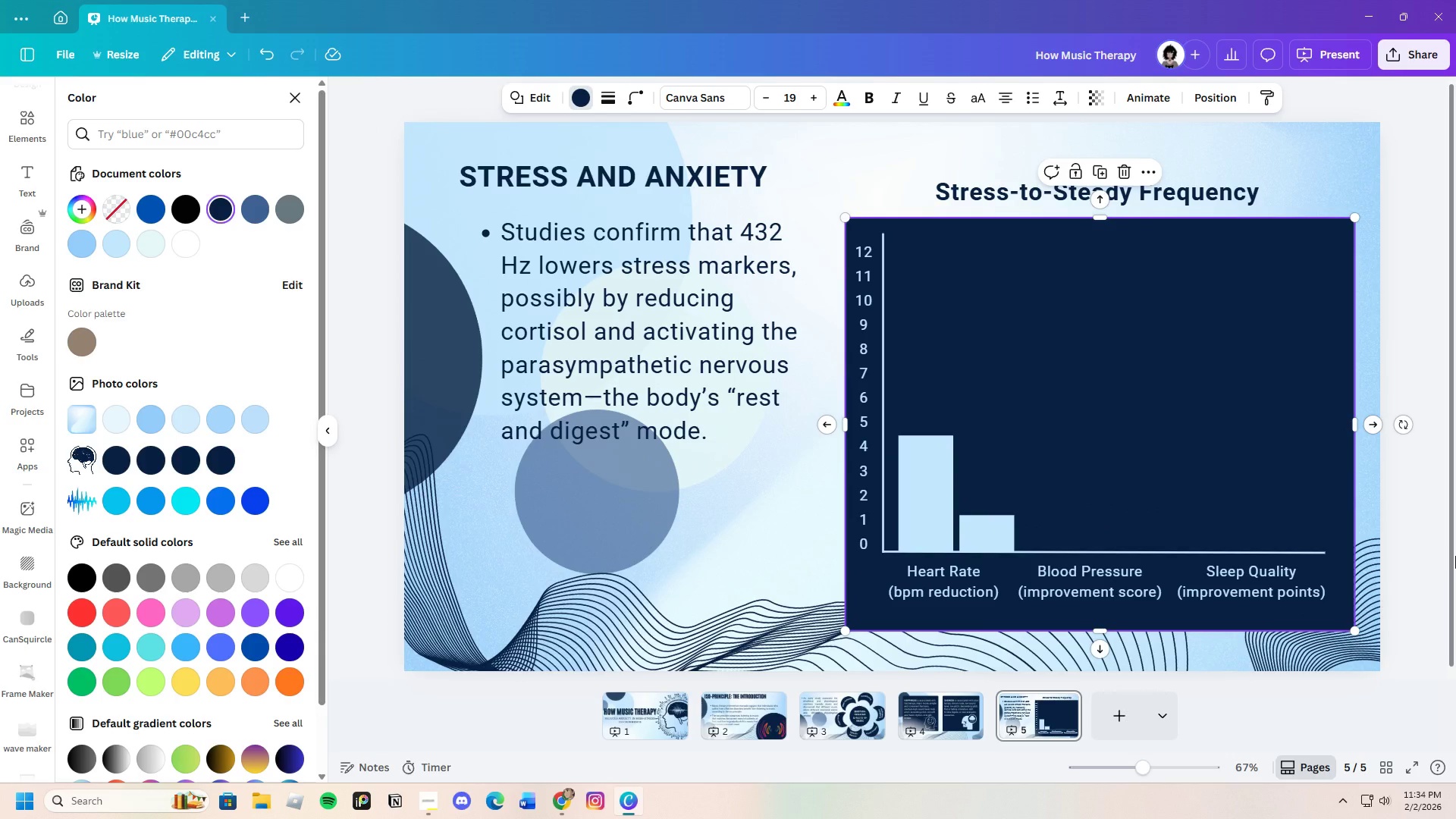 
scroll: coordinate [875, 578], scroll_direction: down, amount: 2.0
 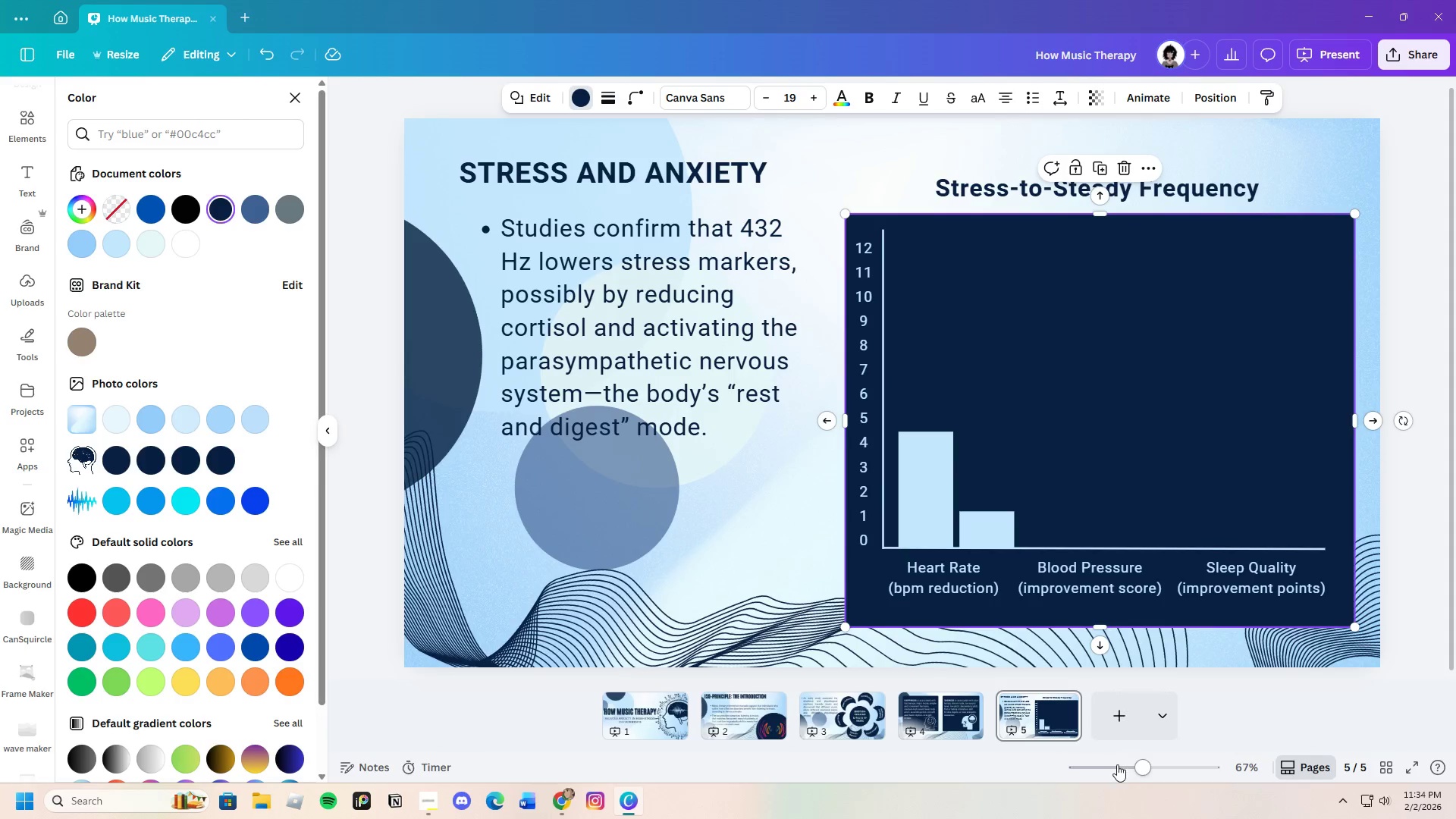 
left_click_drag(start_coordinate=[1144, 766], to_coordinate=[1143, 770])
 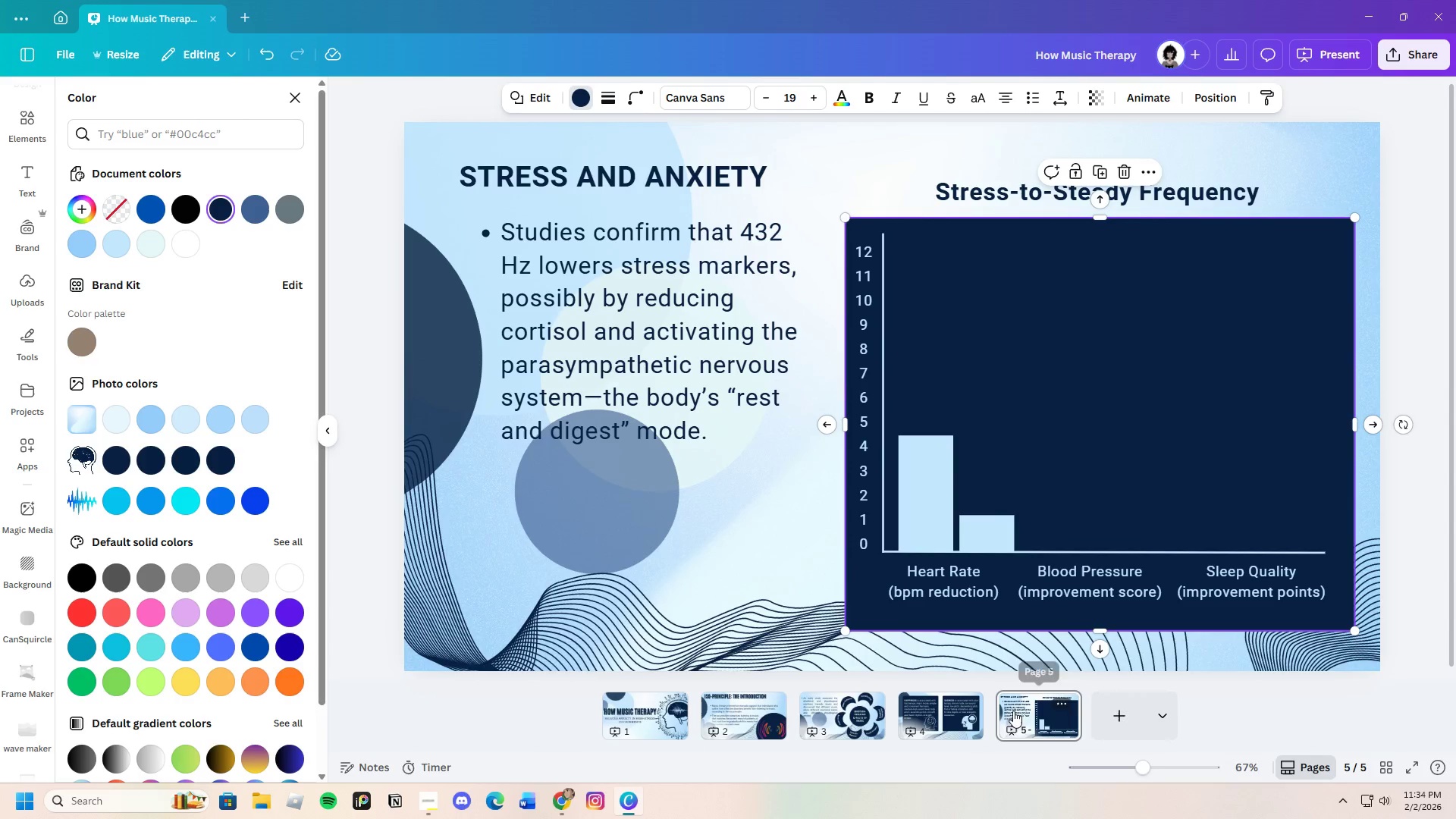 
scroll: coordinate [1010, 724], scroll_direction: up, amount: 2.0
 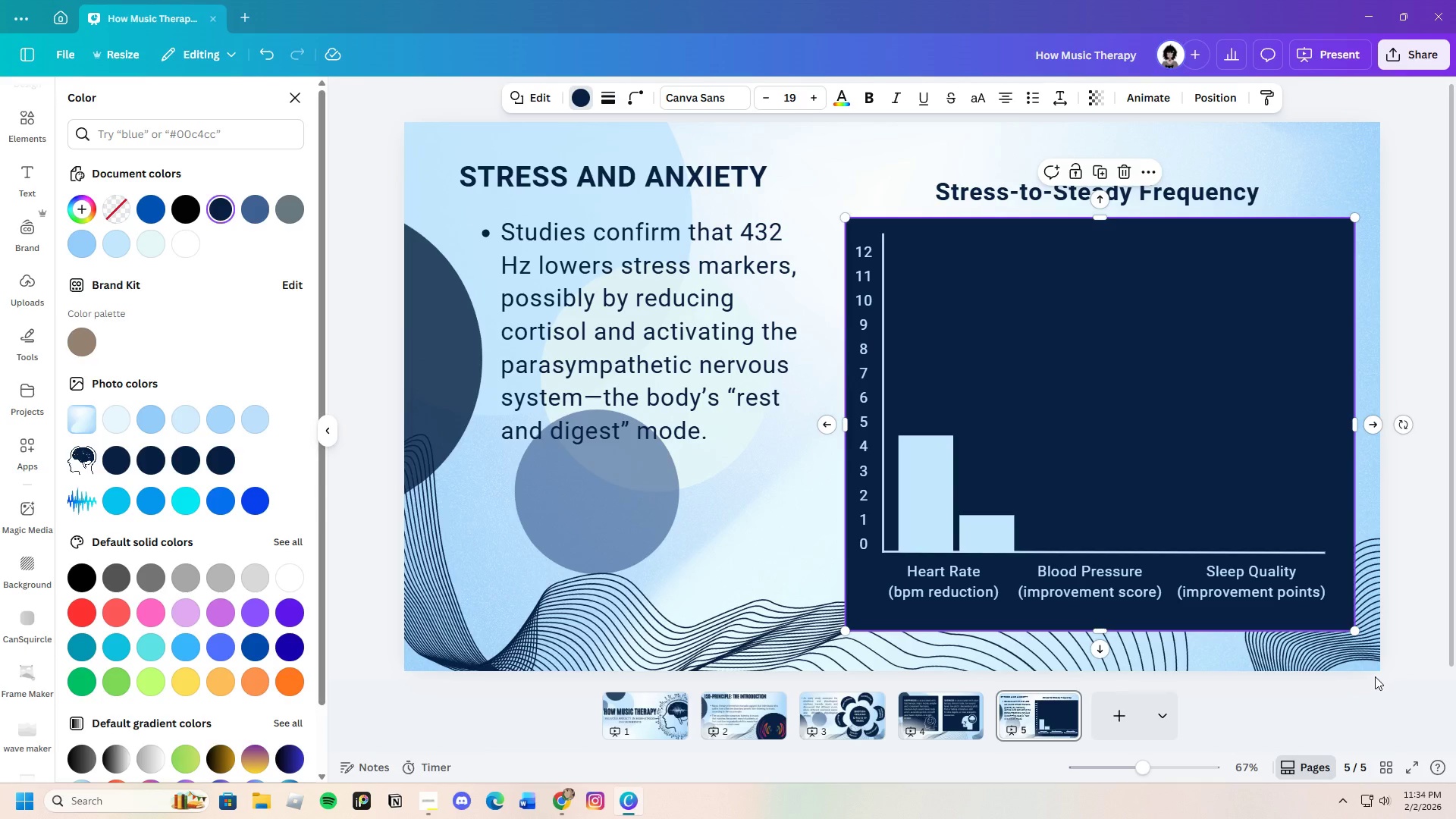 
left_click_drag(start_coordinate=[1141, 766], to_coordinate=[1154, 767])
 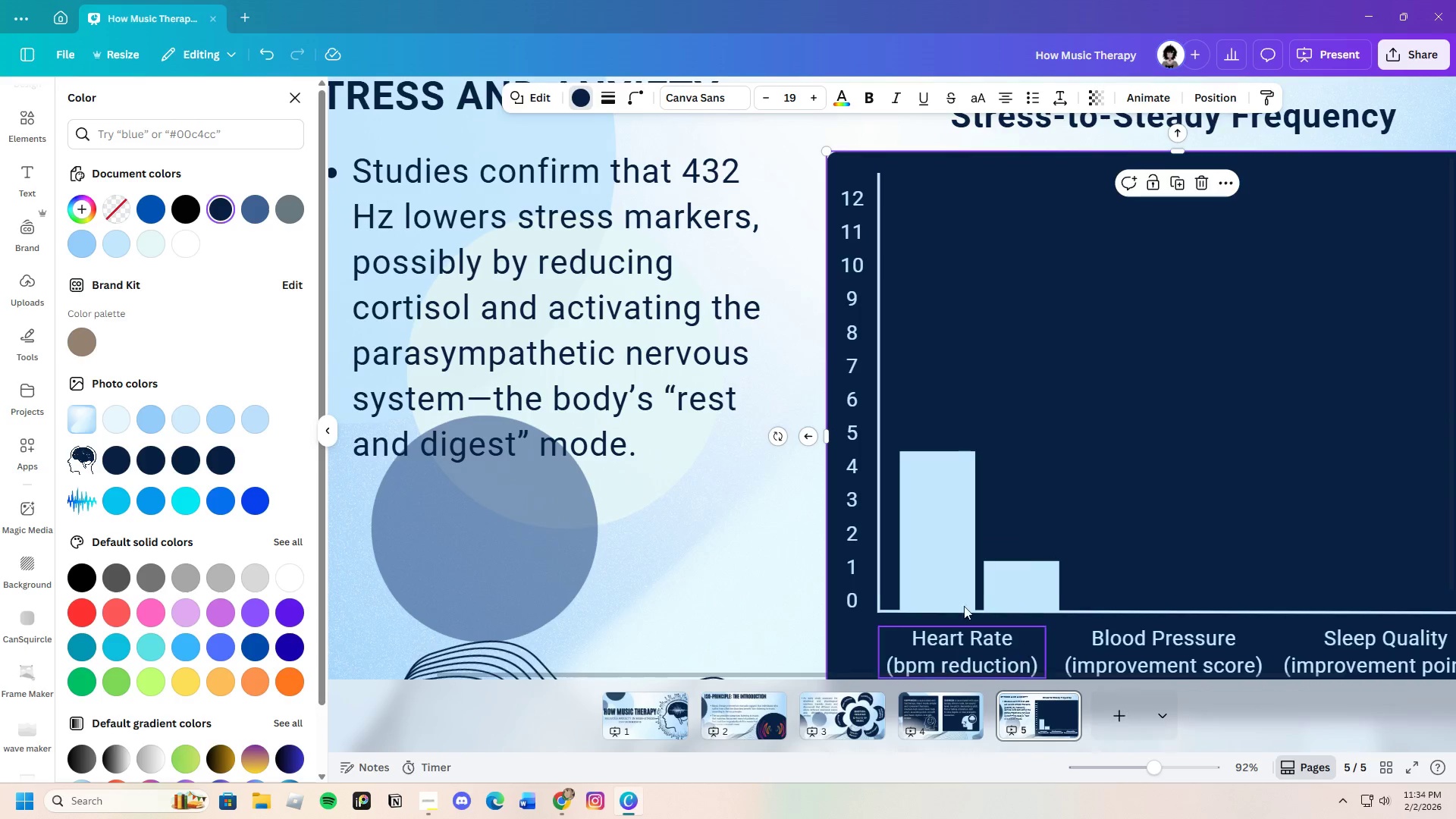 
scroll: coordinate [926, 582], scroll_direction: down, amount: 2.0
 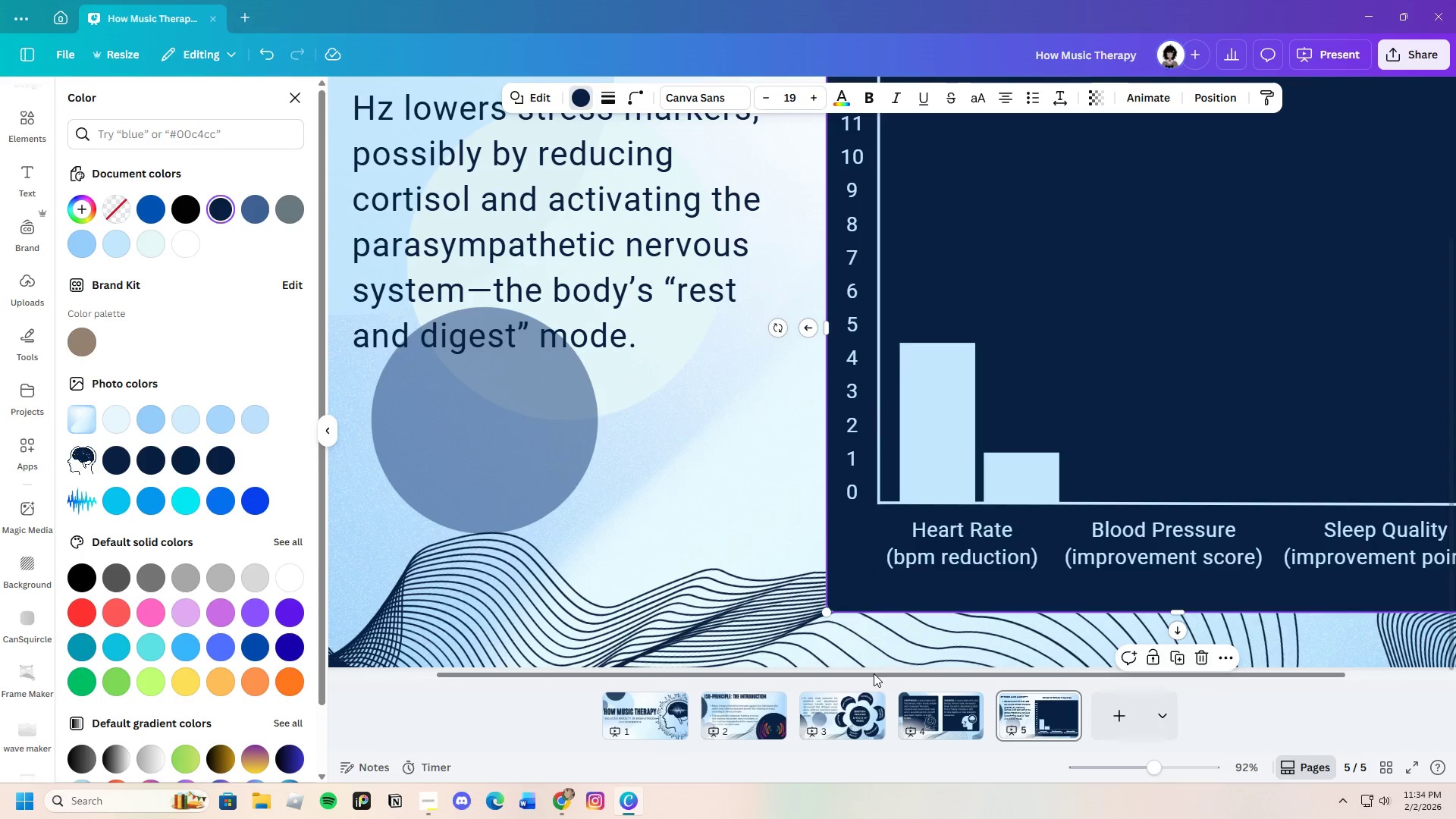 
left_click_drag(start_coordinate=[874, 673], to_coordinate=[1055, 692])
 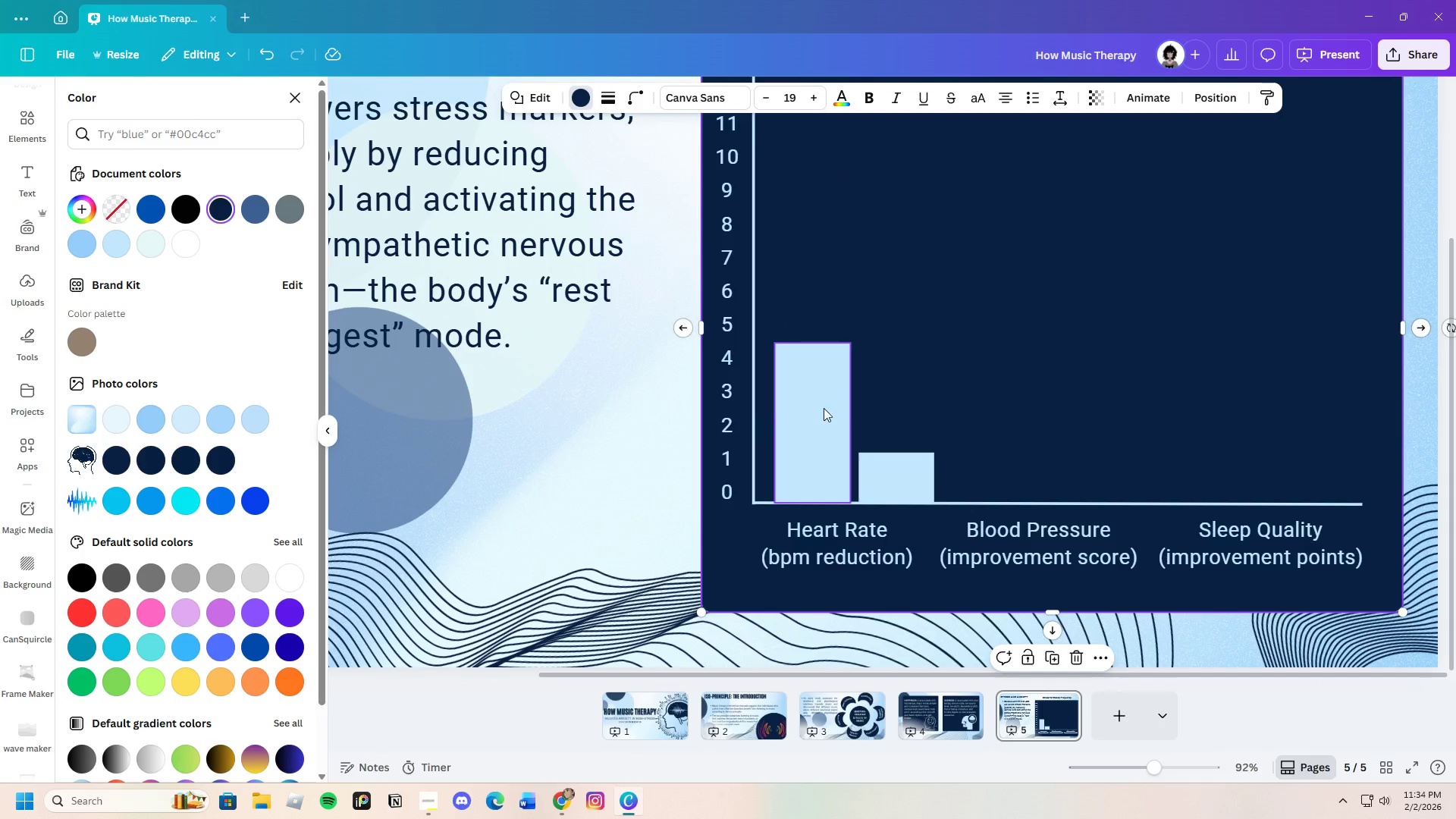 
left_click([824, 408])
 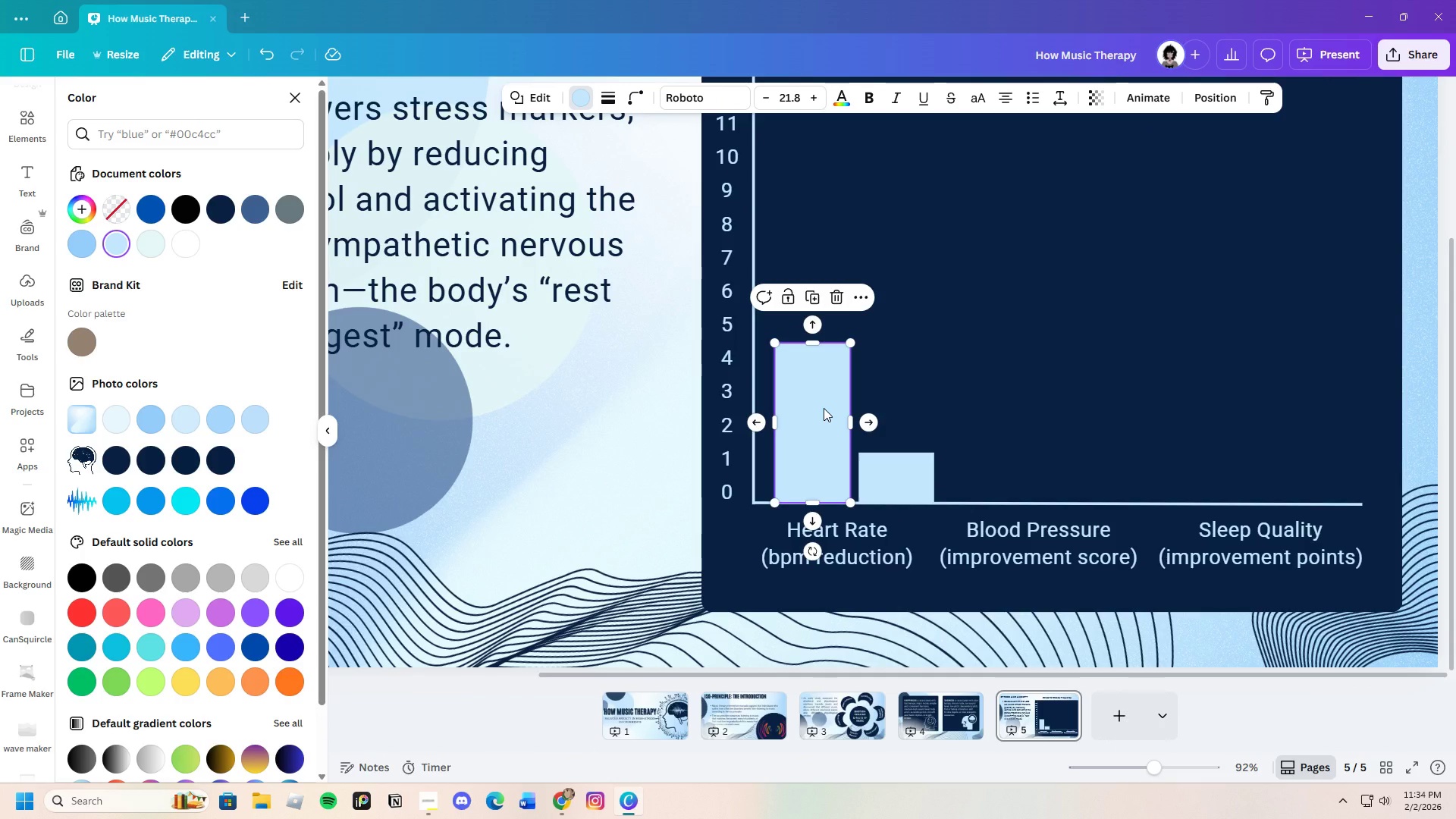 
key(Control+C)
 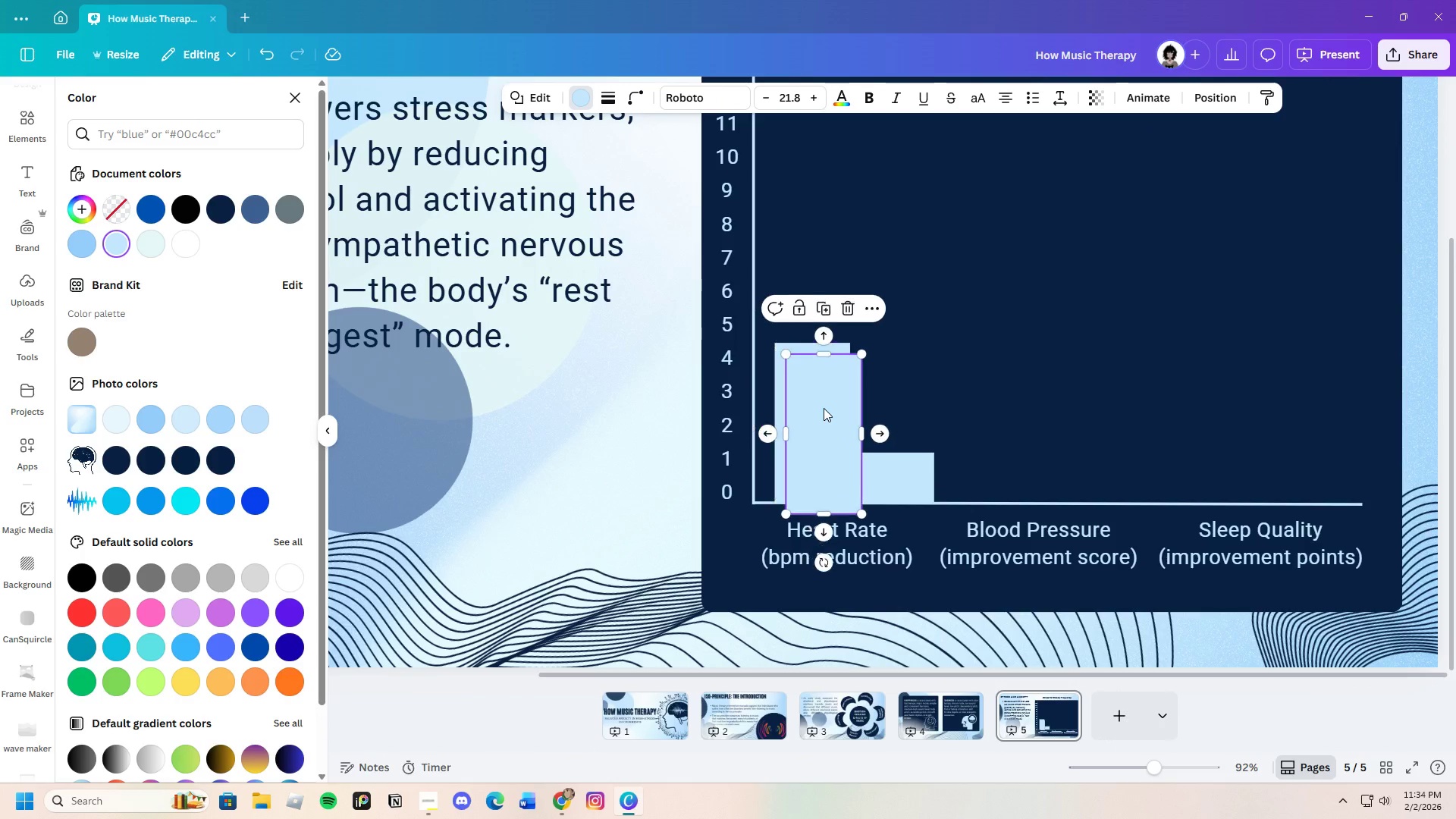 
key(Control+V)
 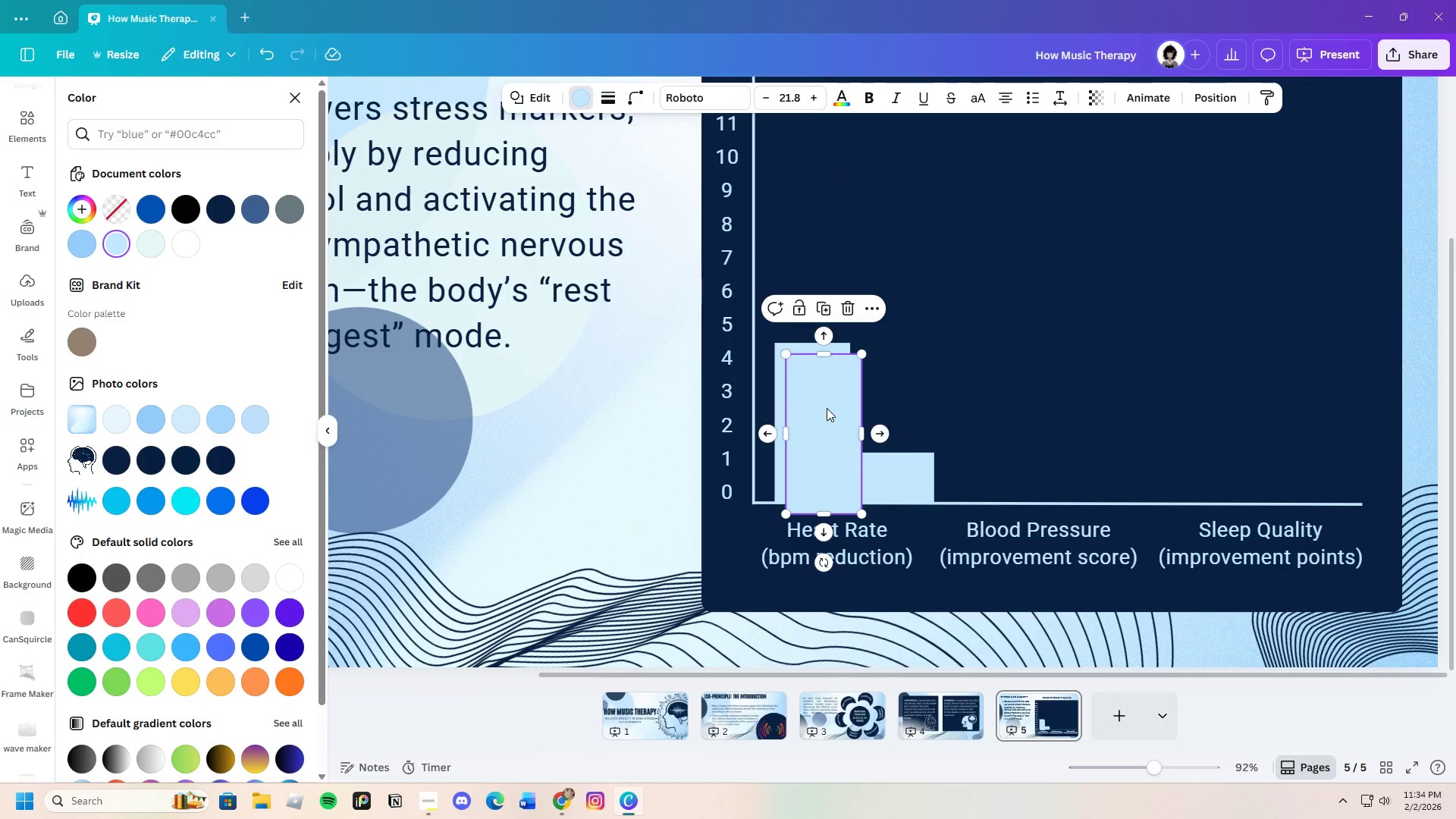 
left_click_drag(start_coordinate=[825, 408], to_coordinate=[1006, 396])
 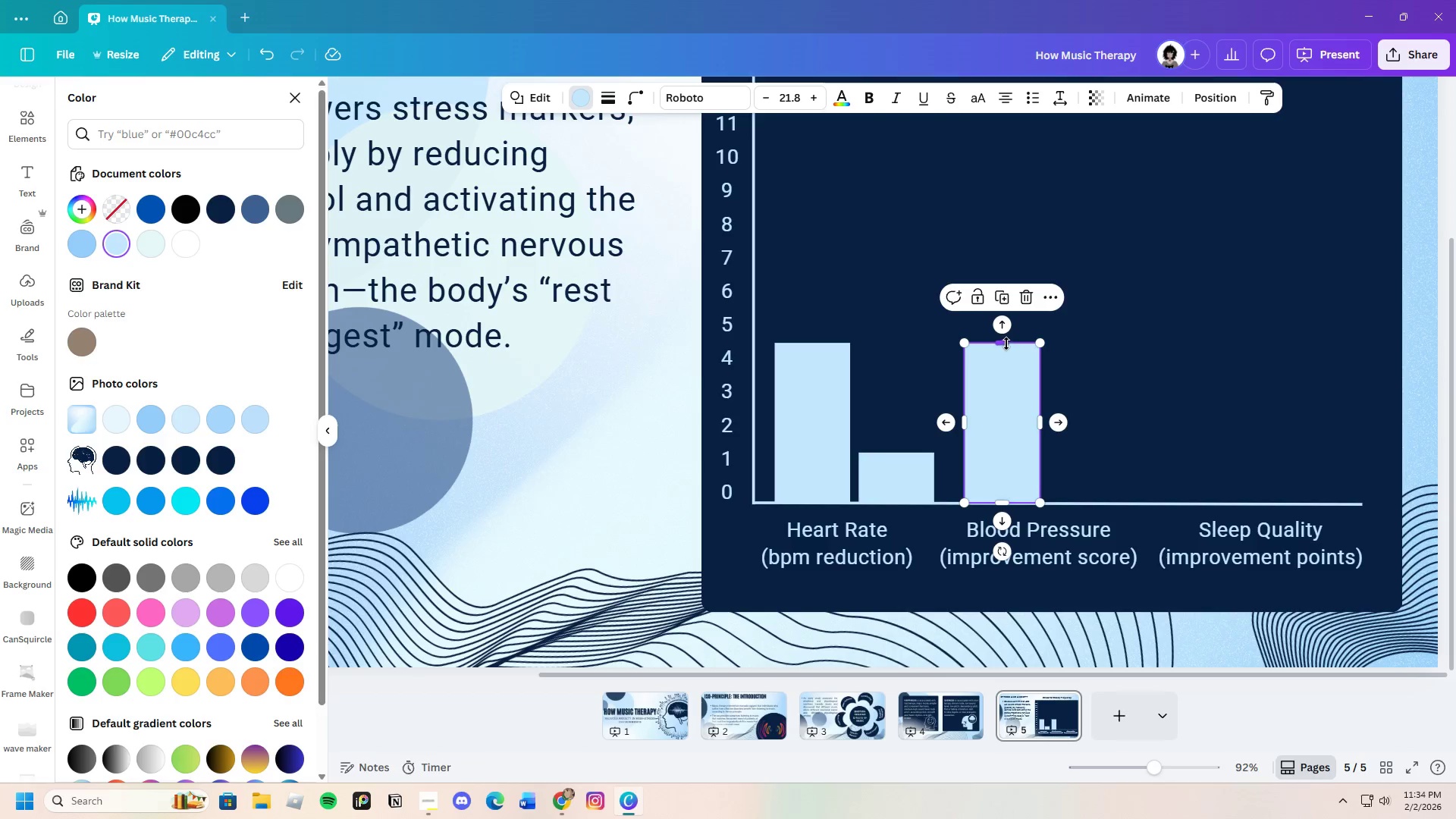 
left_click_drag(start_coordinate=[1006, 344], to_coordinate=[1012, 427])
 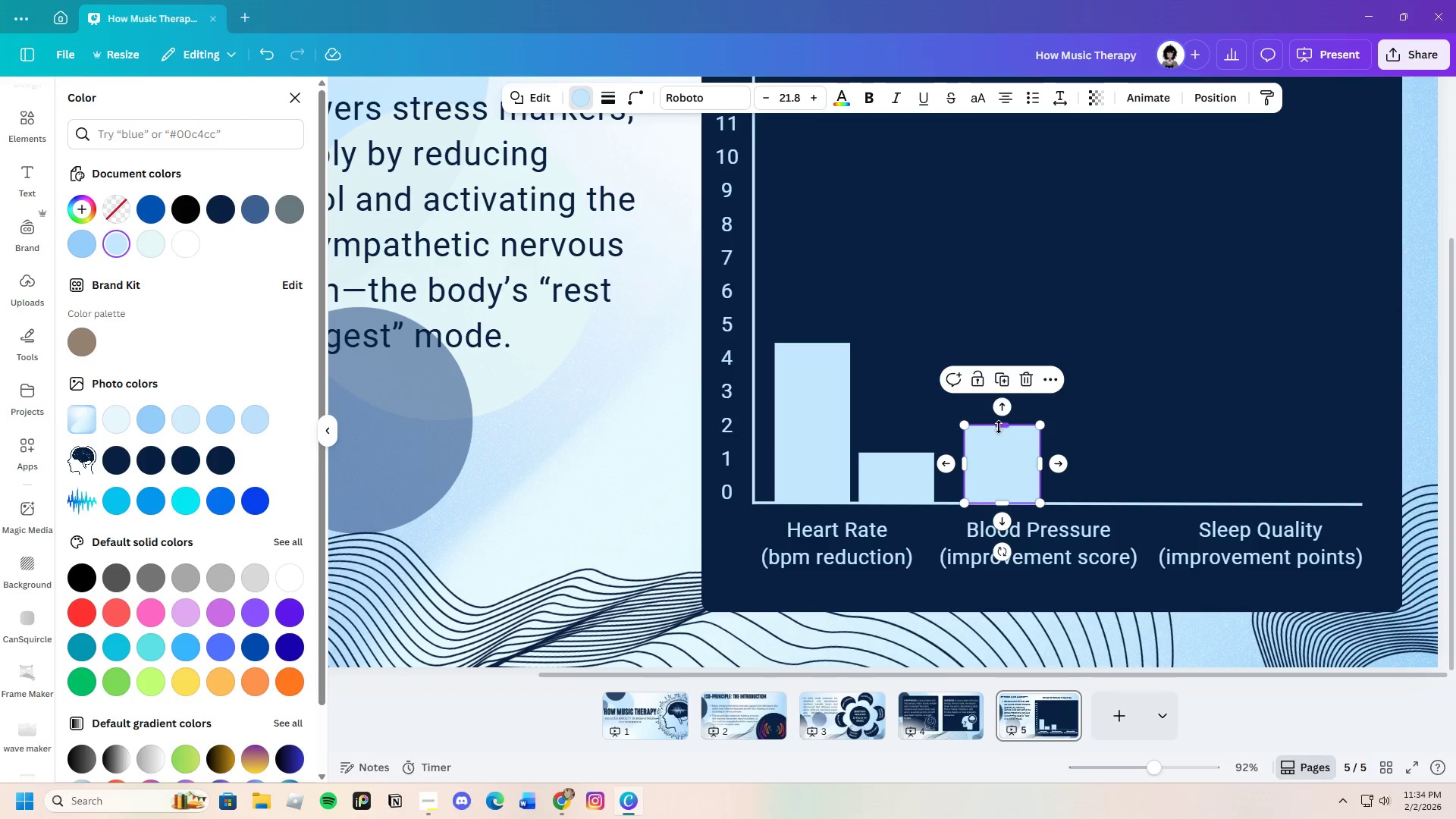 
left_click_drag(start_coordinate=[1000, 427], to_coordinate=[1003, 431])
 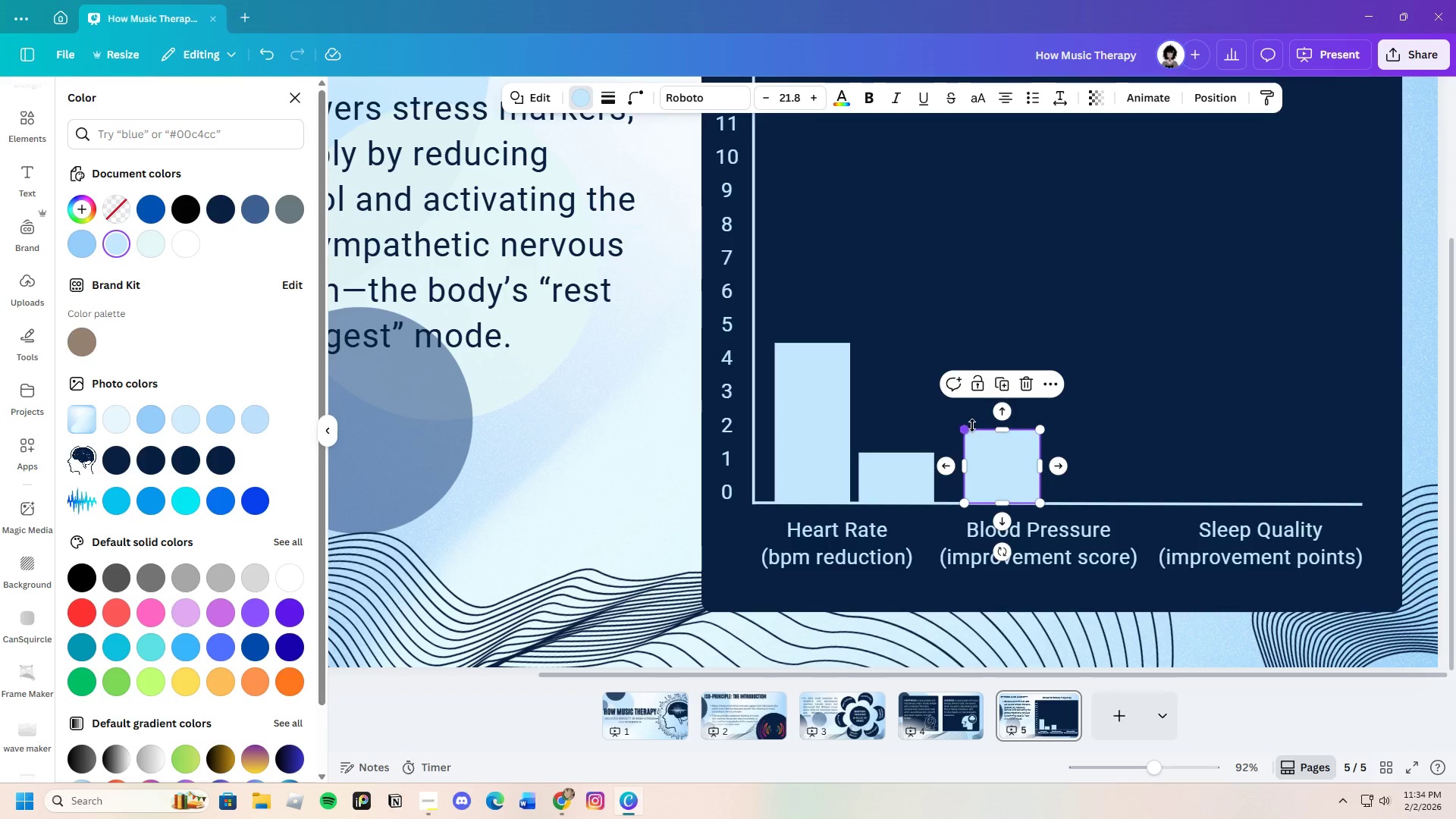 
left_click([1104, 431])
 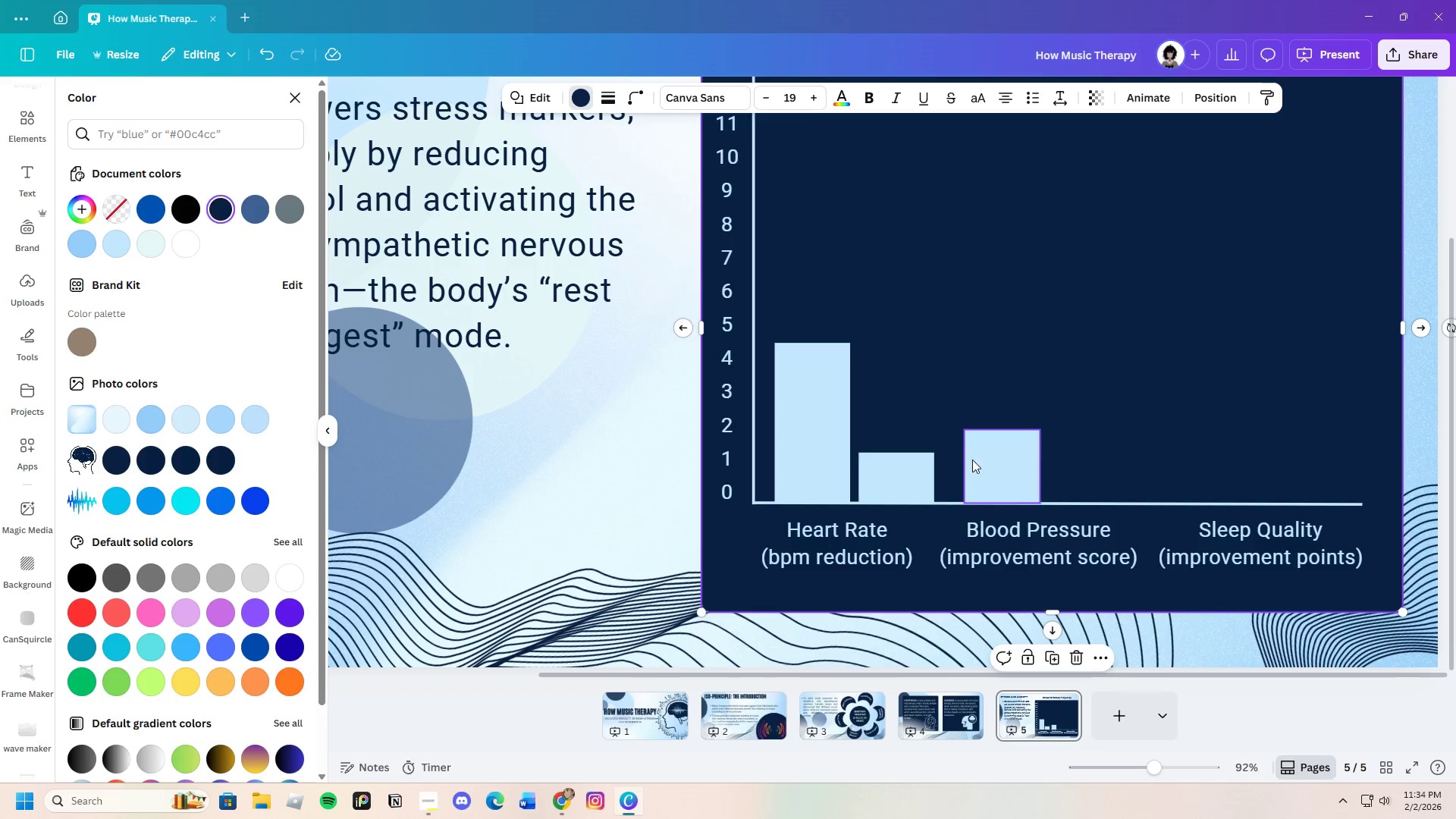 
left_click([1001, 447])
 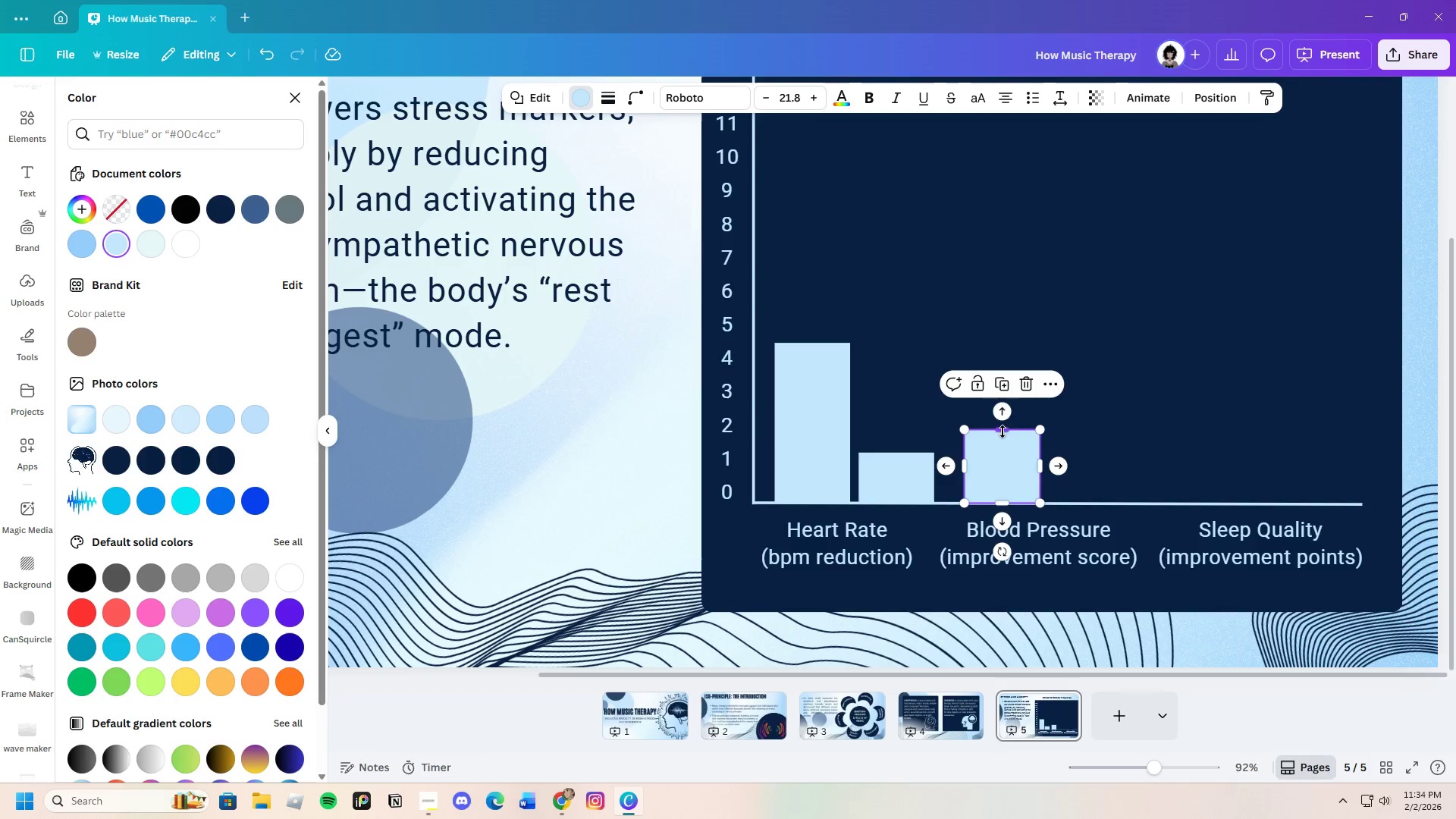 
left_click_drag(start_coordinate=[1003, 430], to_coordinate=[1006, 428])
 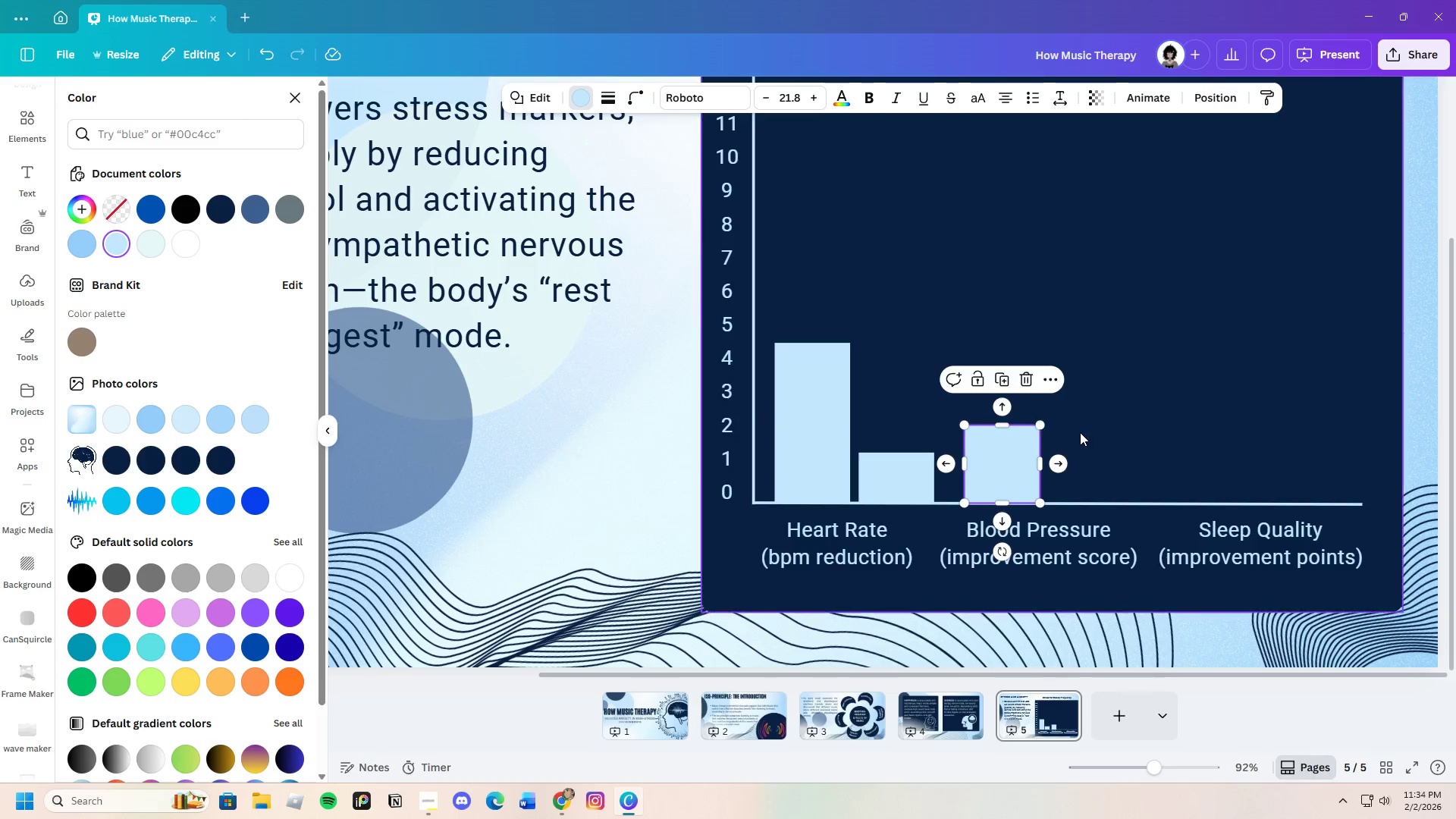 
left_click([1081, 432])
 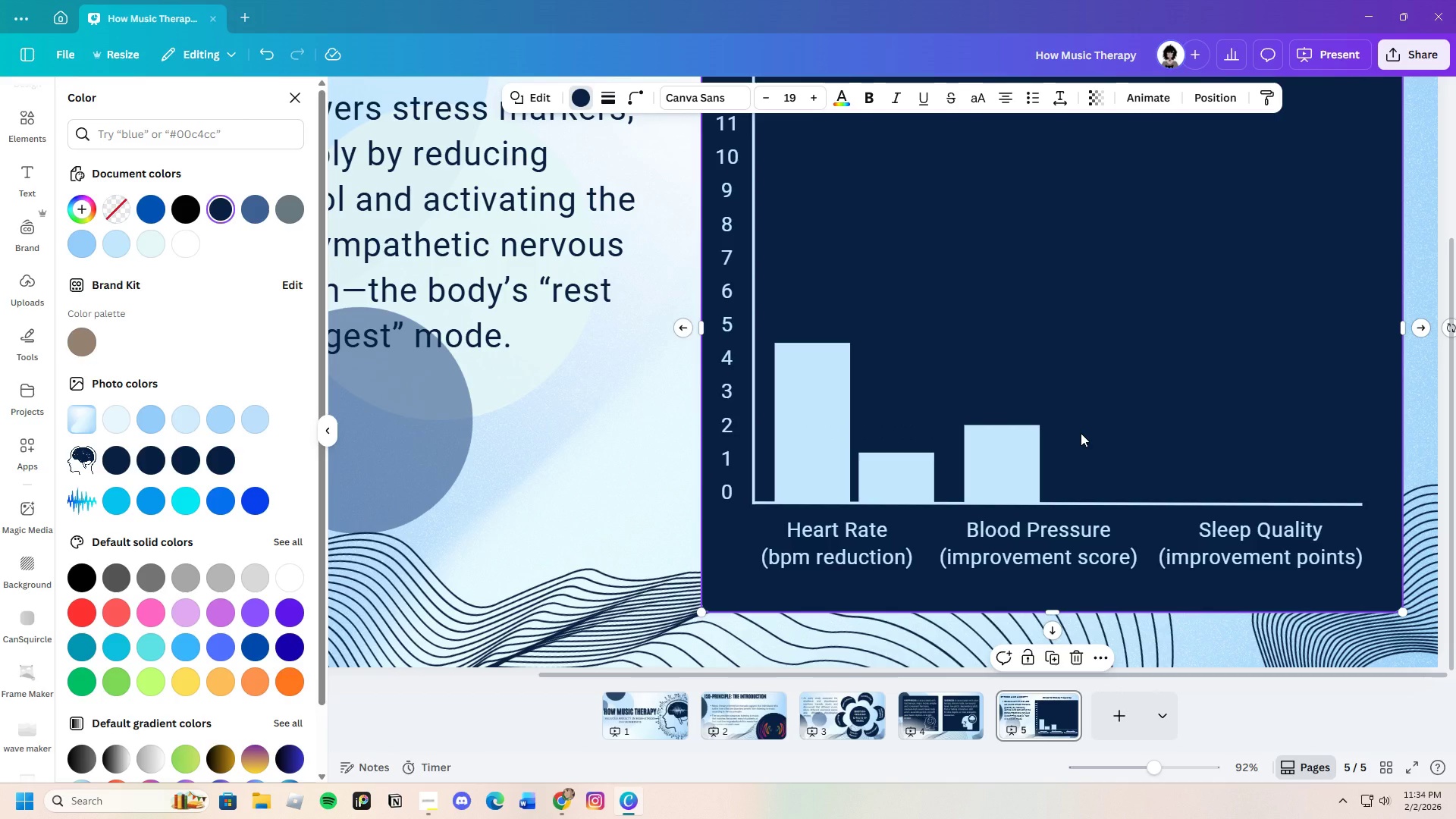 
left_click([1012, 472])
 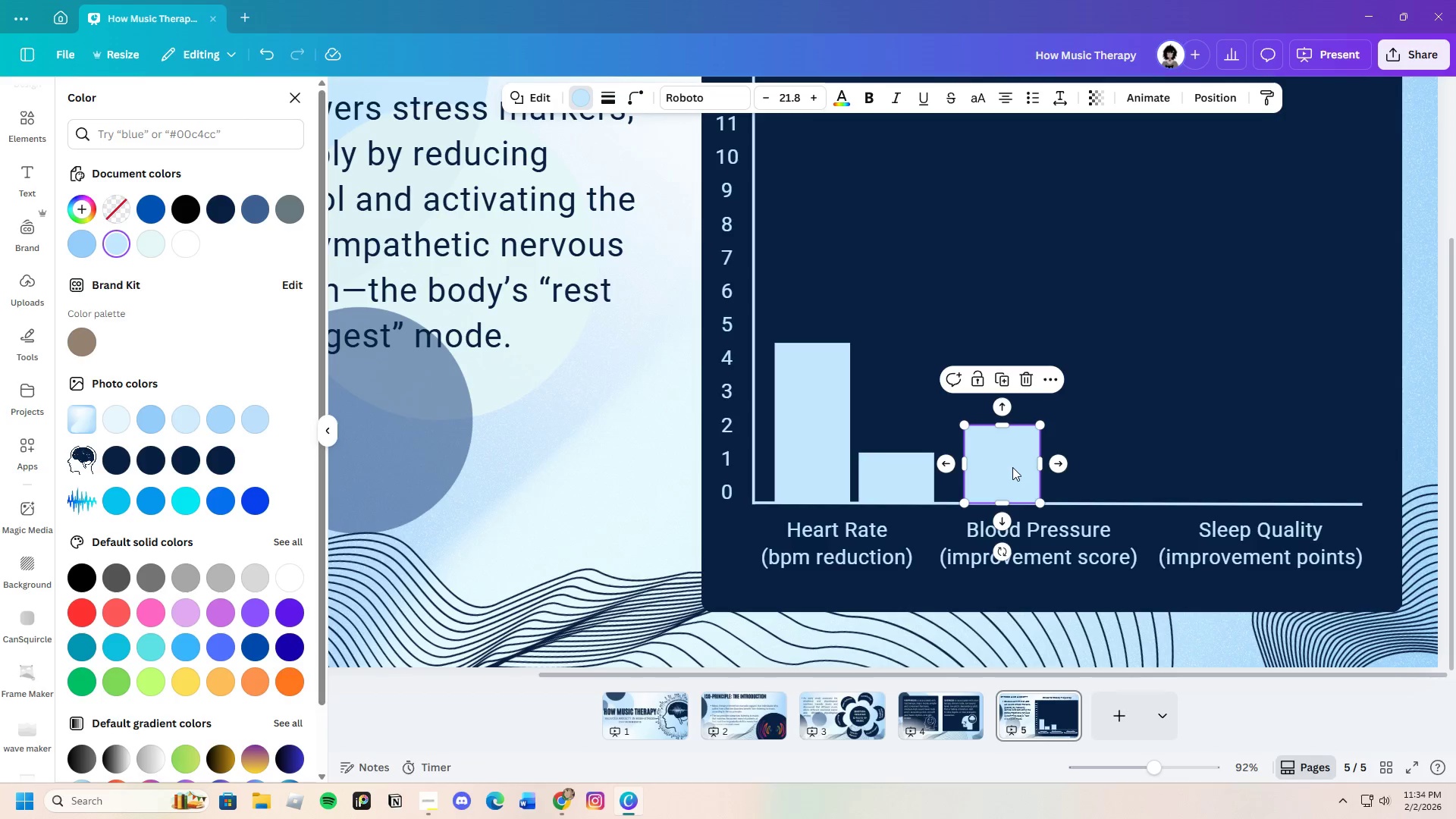 
key(Control+C)
 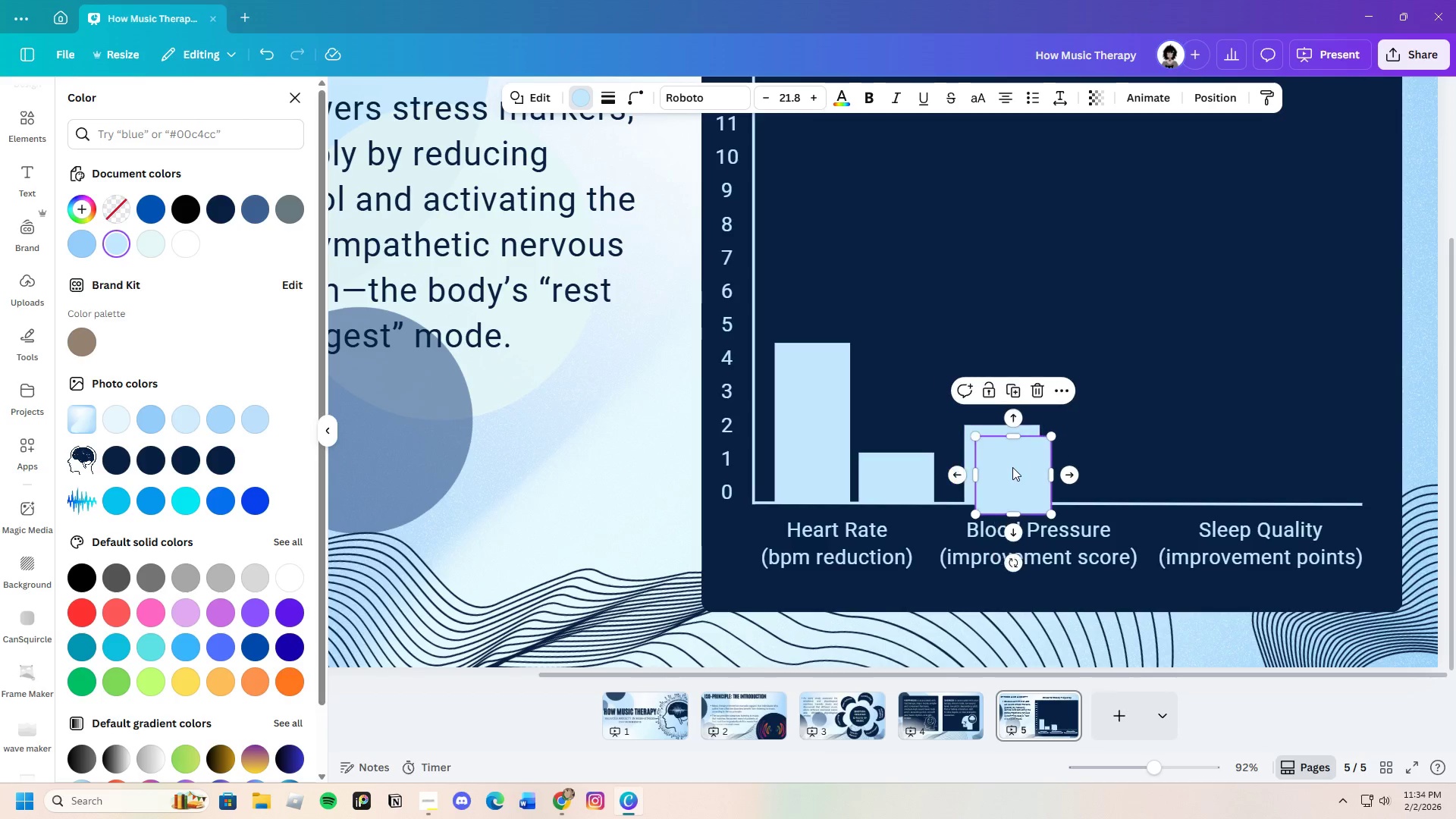 
key(Control+V)
 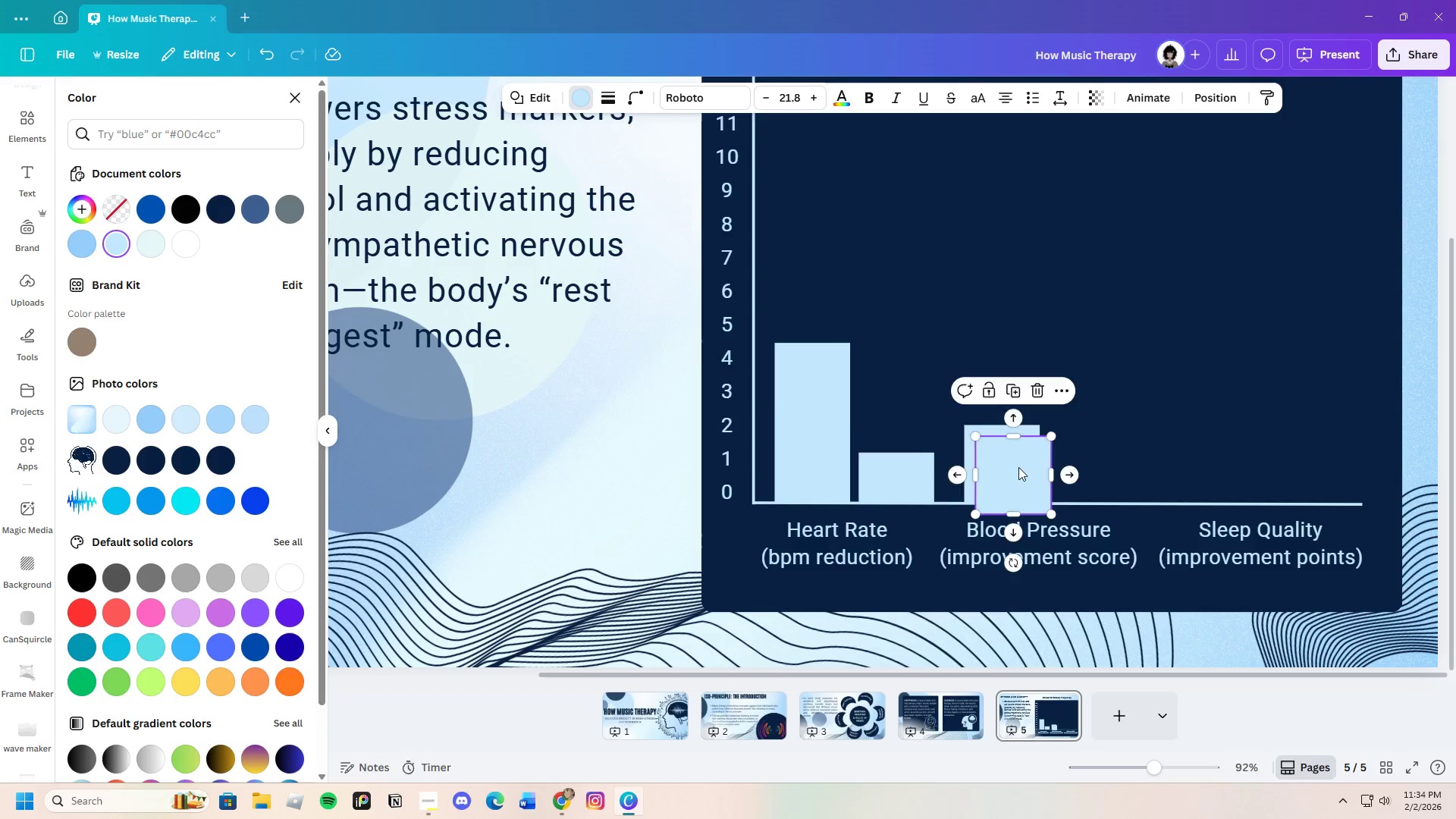 
left_click_drag(start_coordinate=[1015, 467], to_coordinate=[1087, 456])
 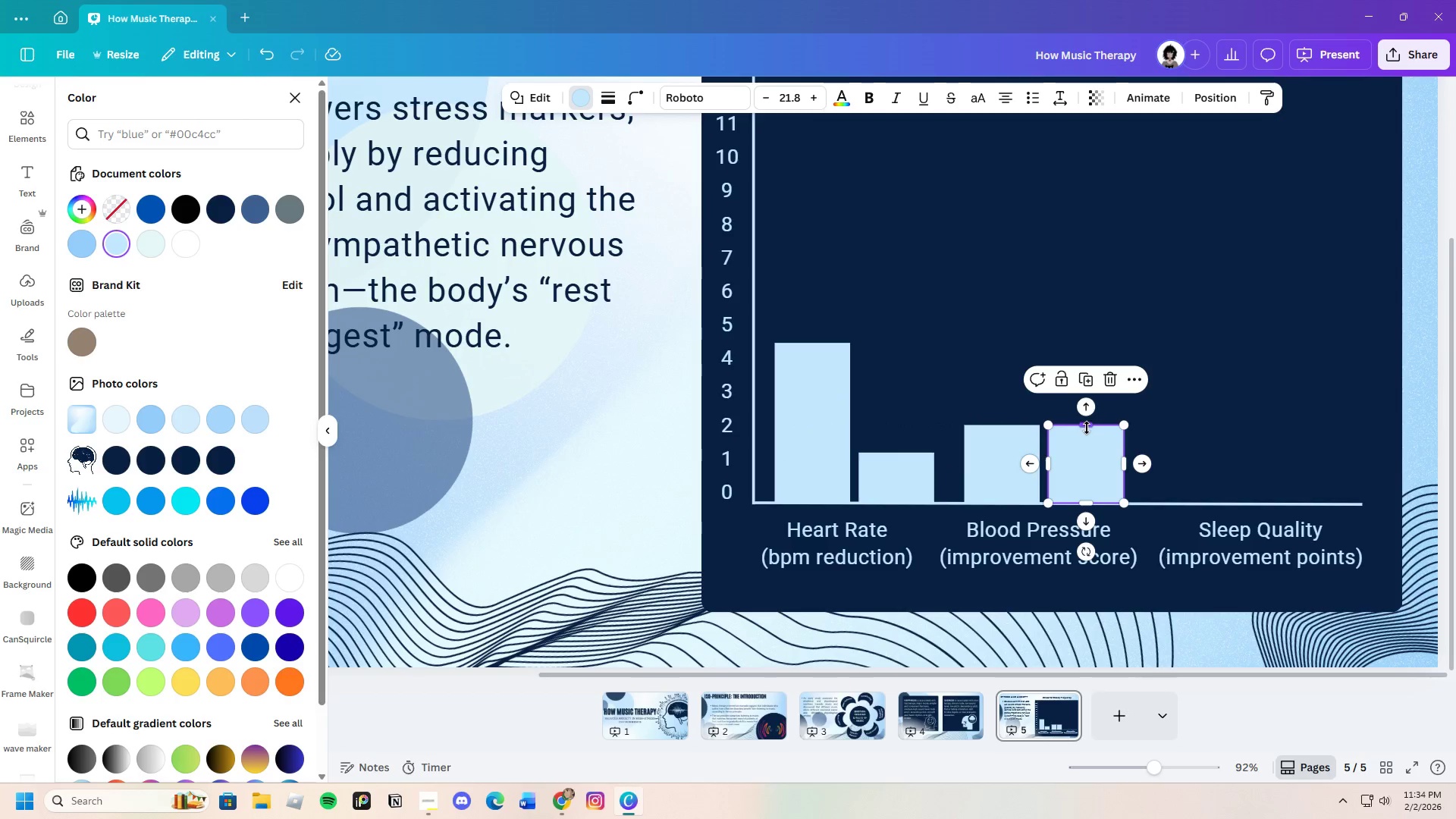 
left_click_drag(start_coordinate=[1087, 428], to_coordinate=[1086, 493])
 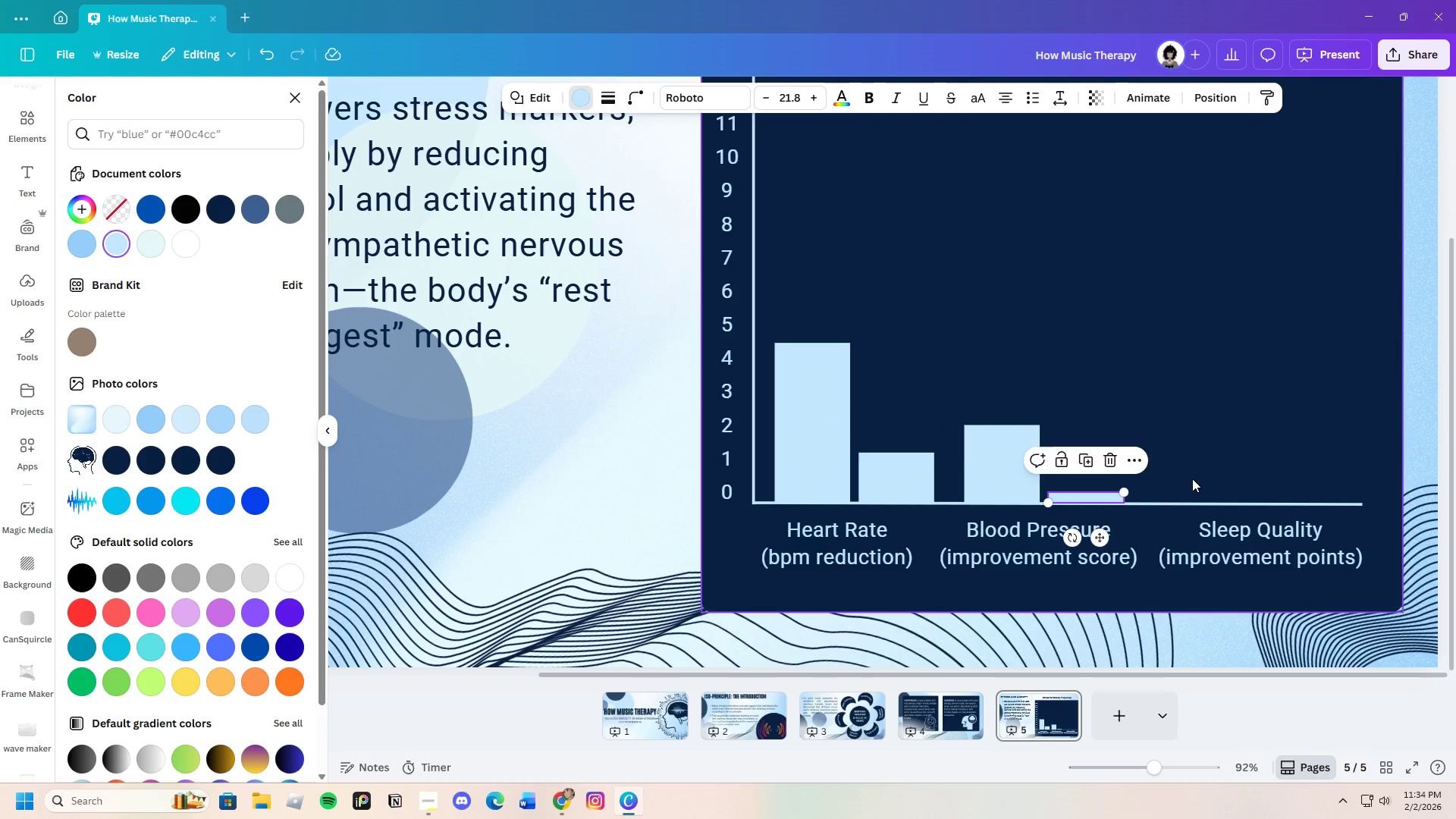 
left_click([1194, 477])
 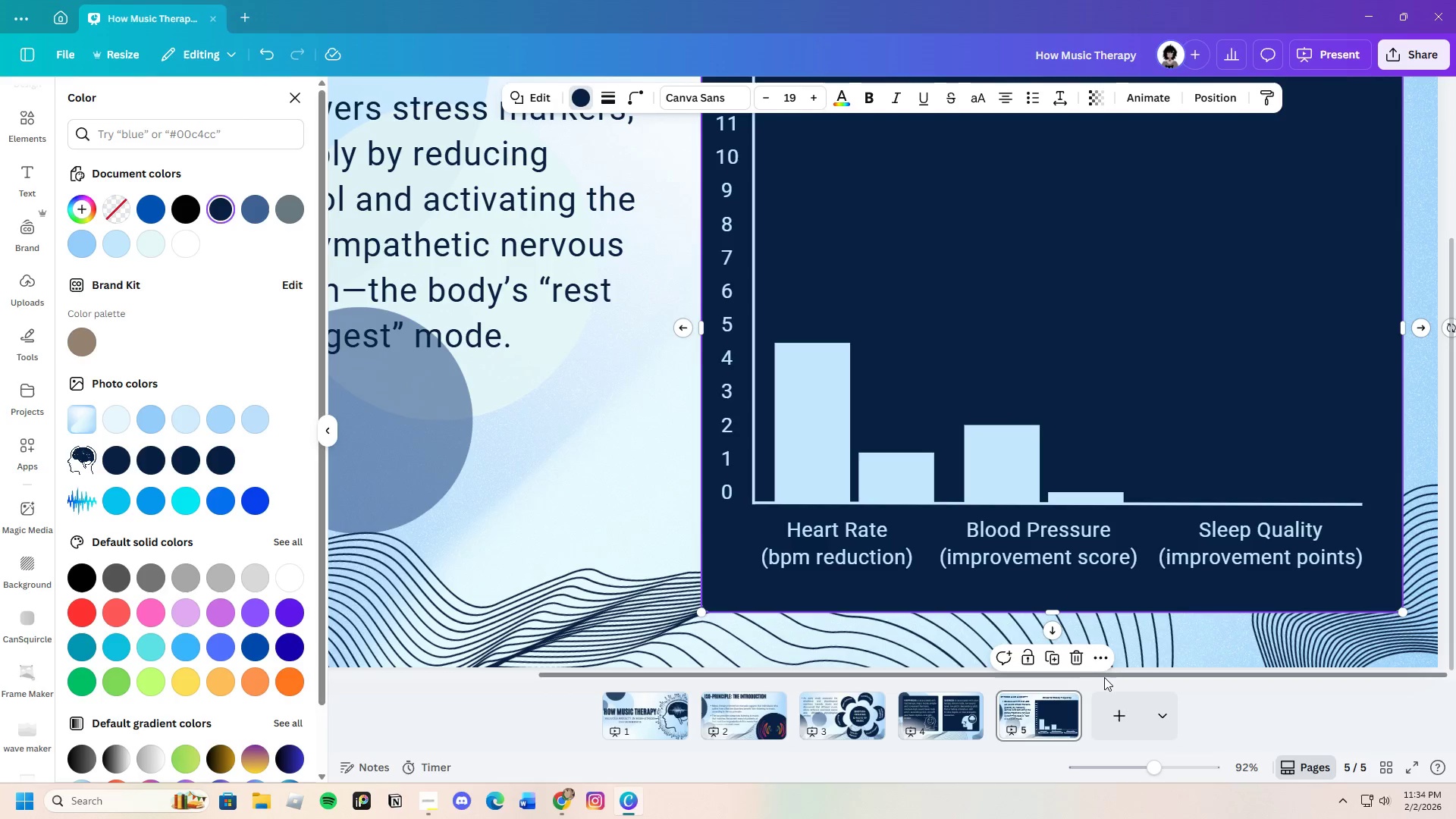 
left_click_drag(start_coordinate=[1116, 675], to_coordinate=[1138, 675])
 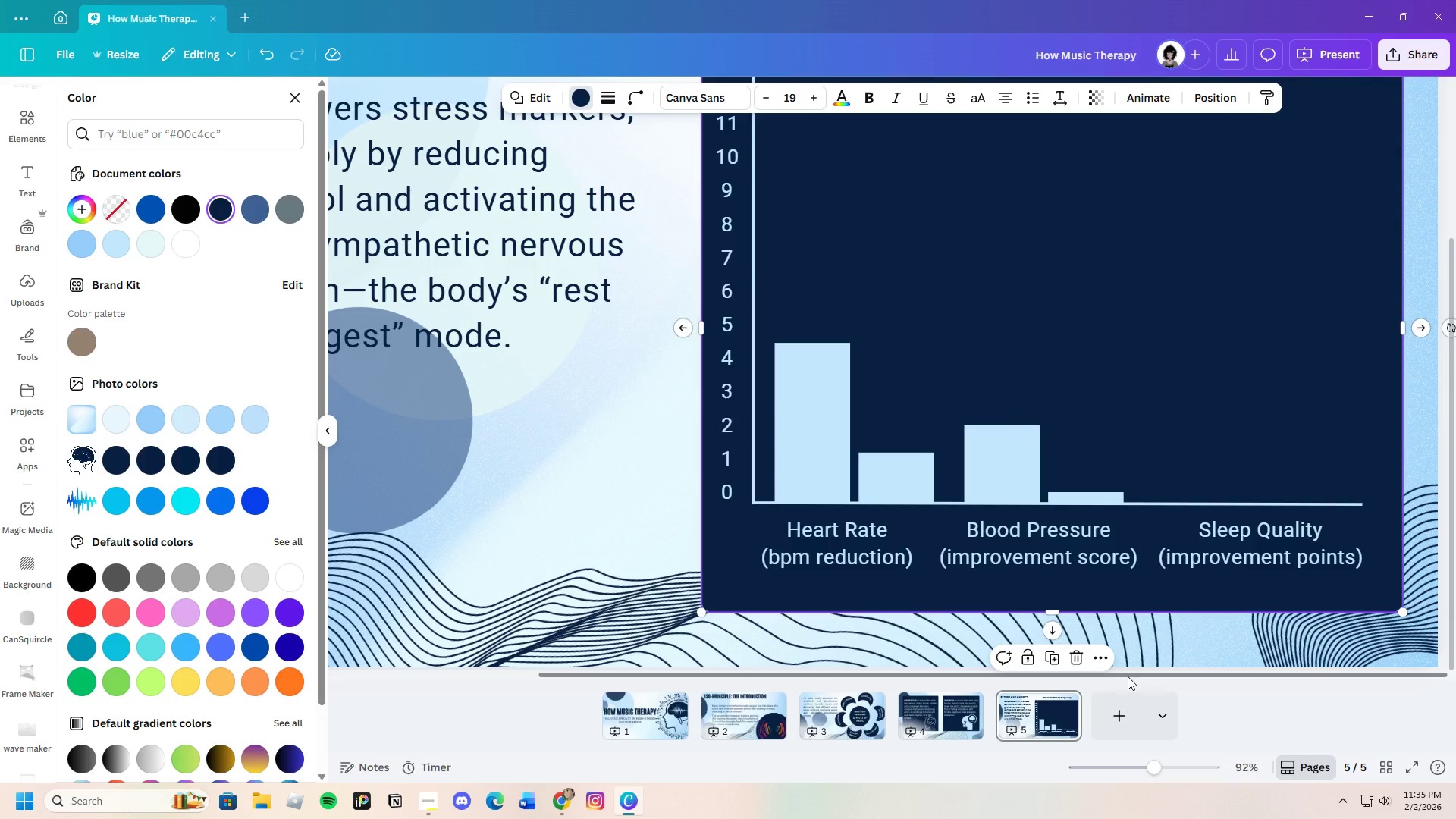 
wait(7.27)
 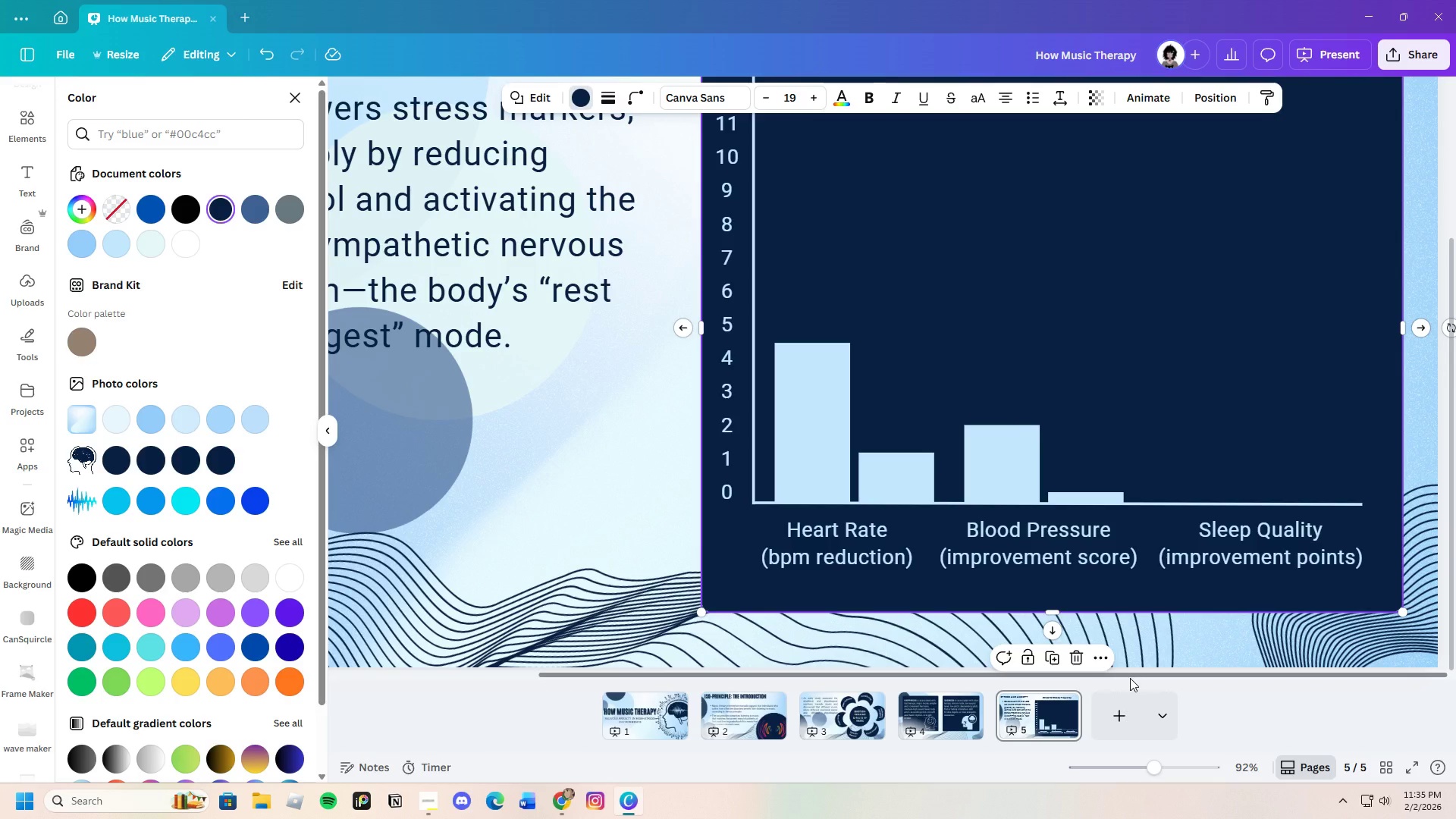 
left_click_drag(start_coordinate=[1009, 402], to_coordinate=[1037, 466])
 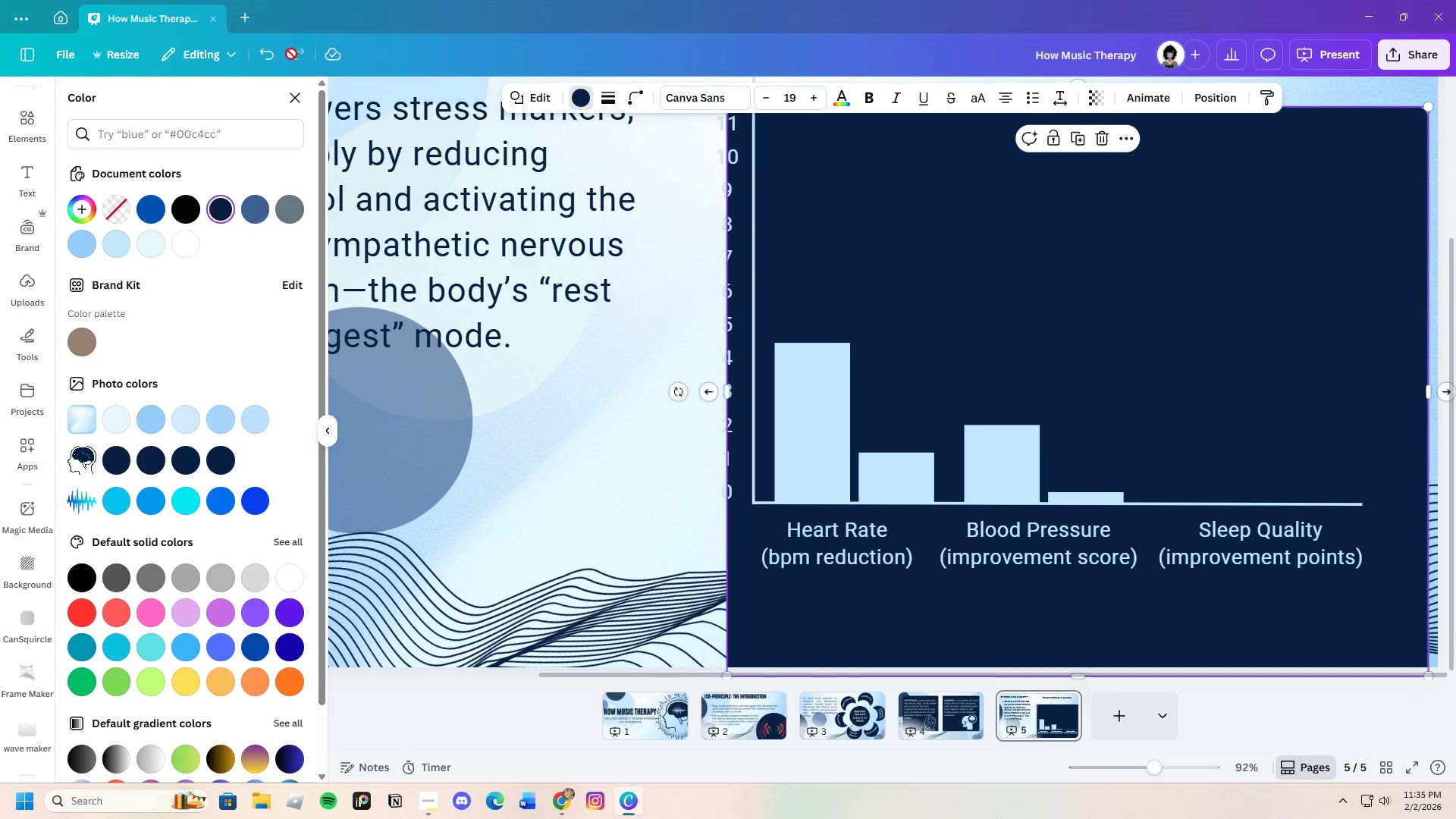 
left_click([271, 54])
 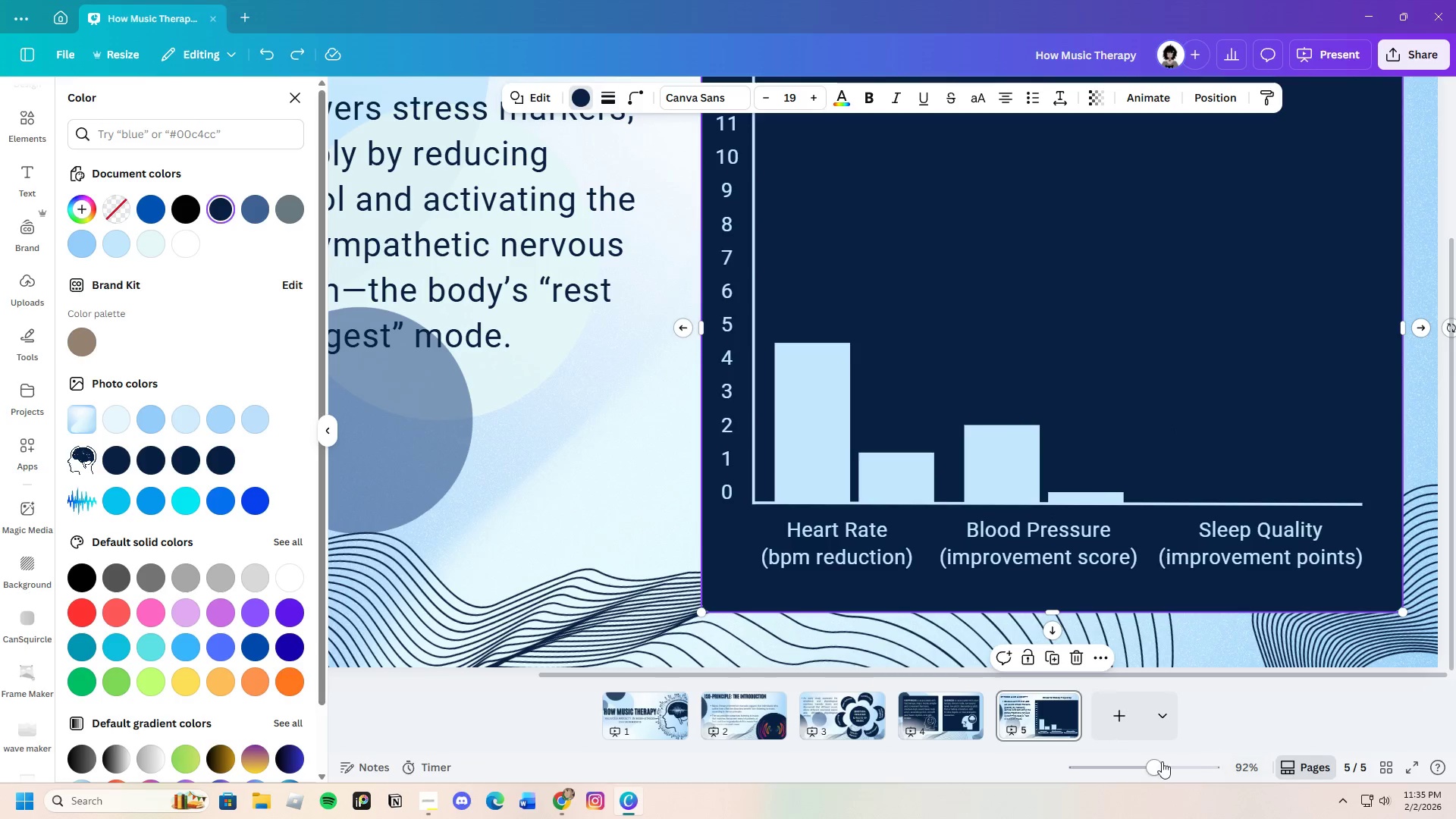 
left_click_drag(start_coordinate=[1144, 766], to_coordinate=[1139, 773])
 